 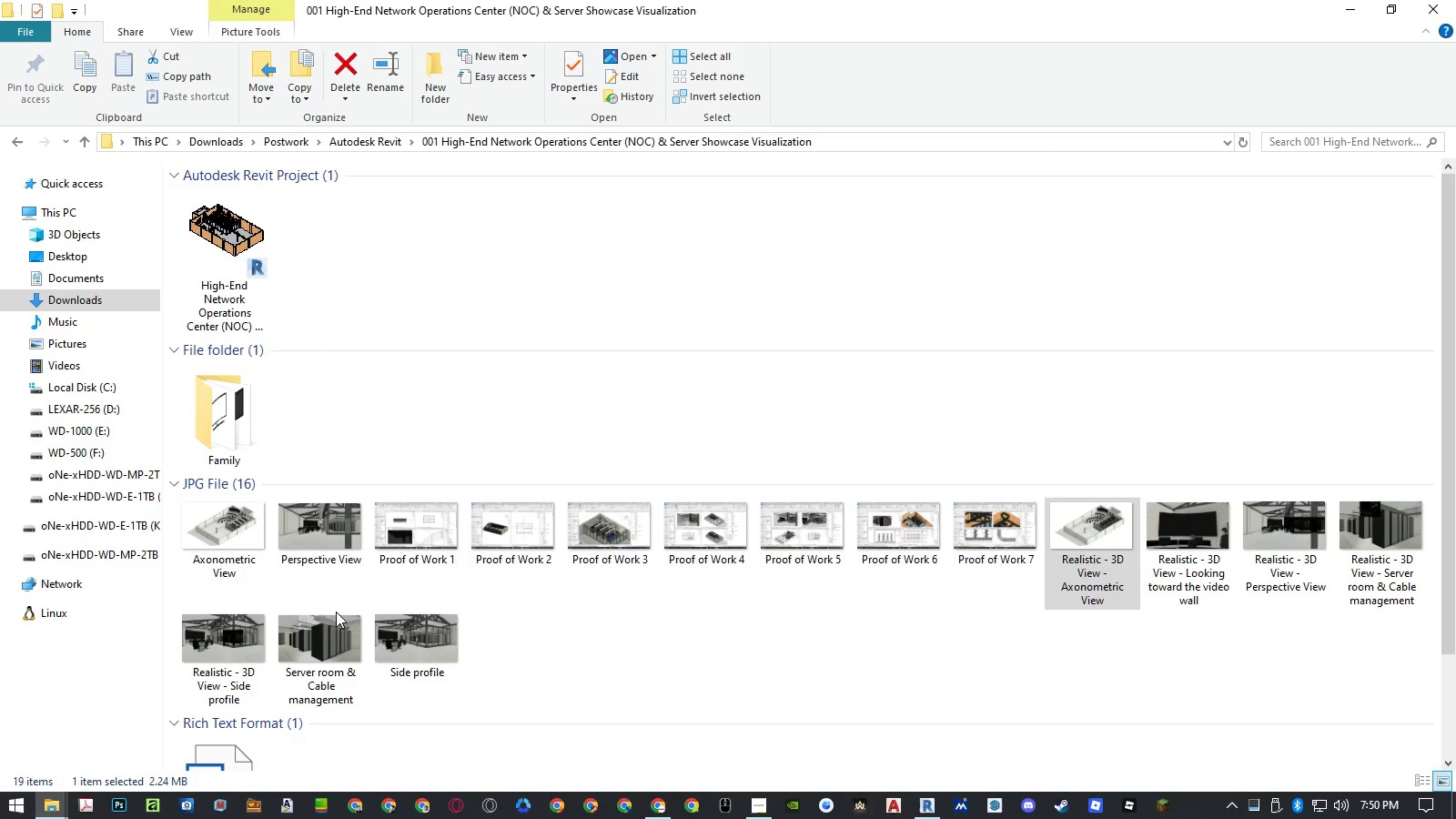 
double_click([216, 232])
 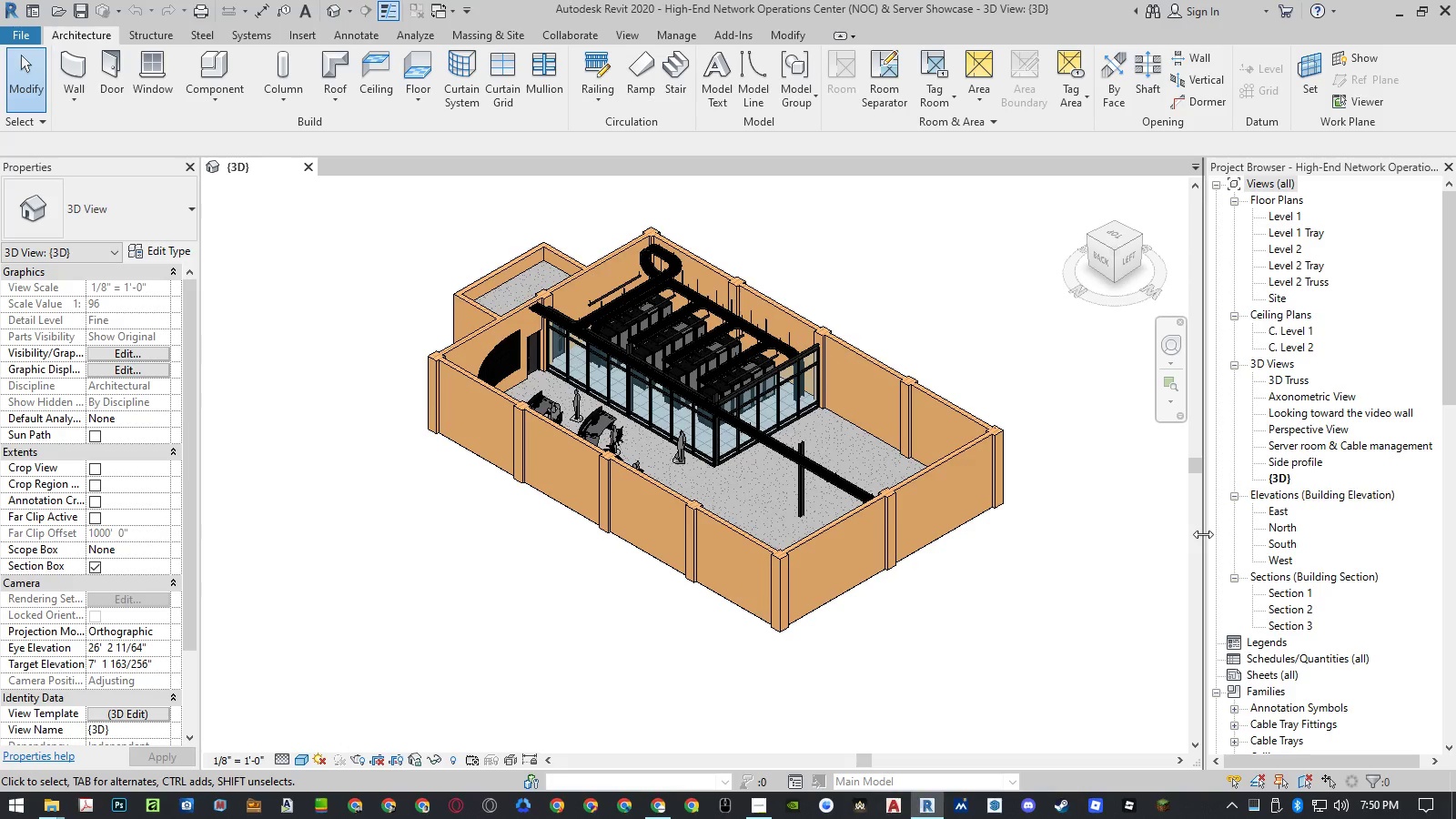 
wait(27.56)
 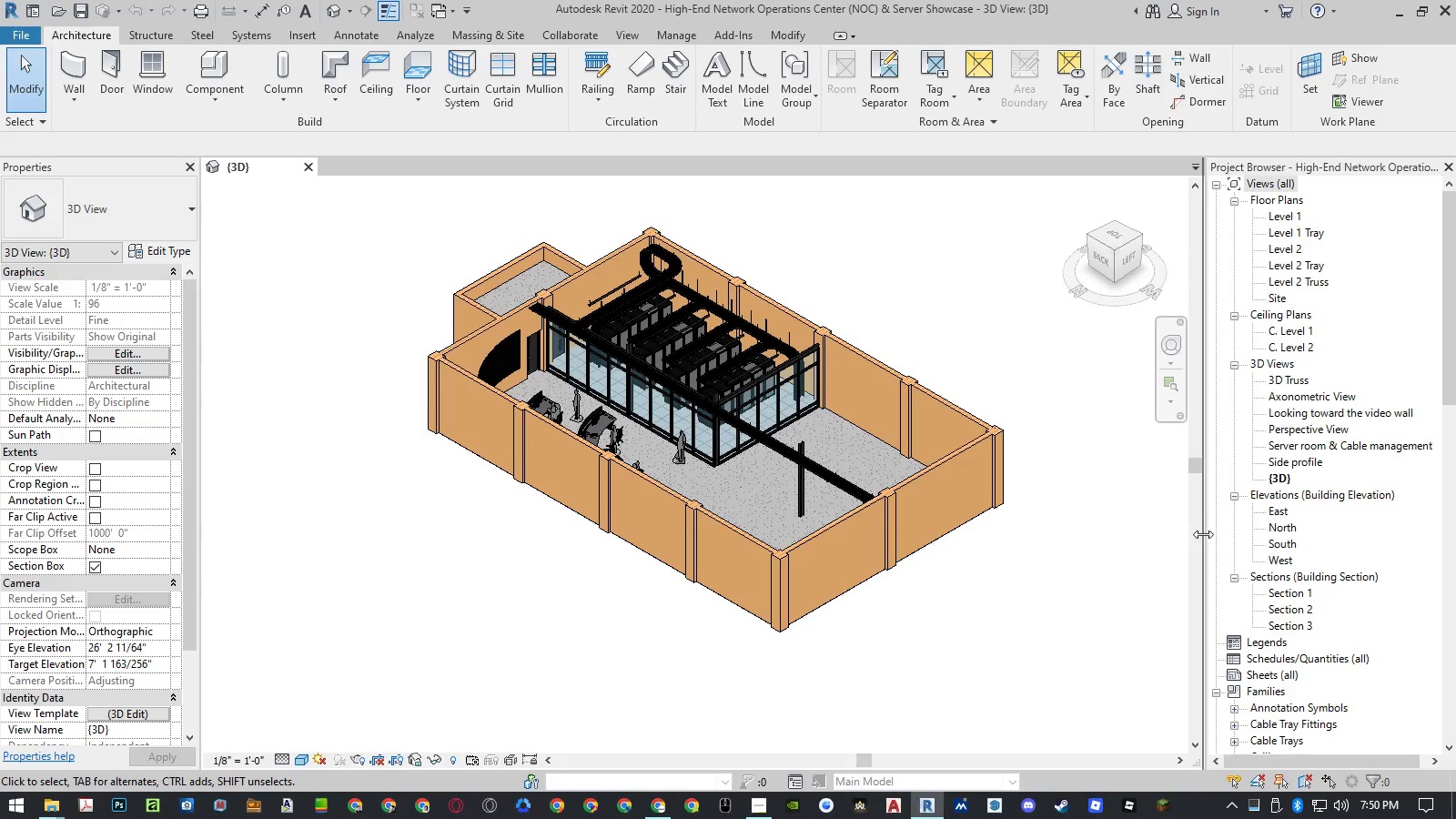 
double_click([1276, 424])
 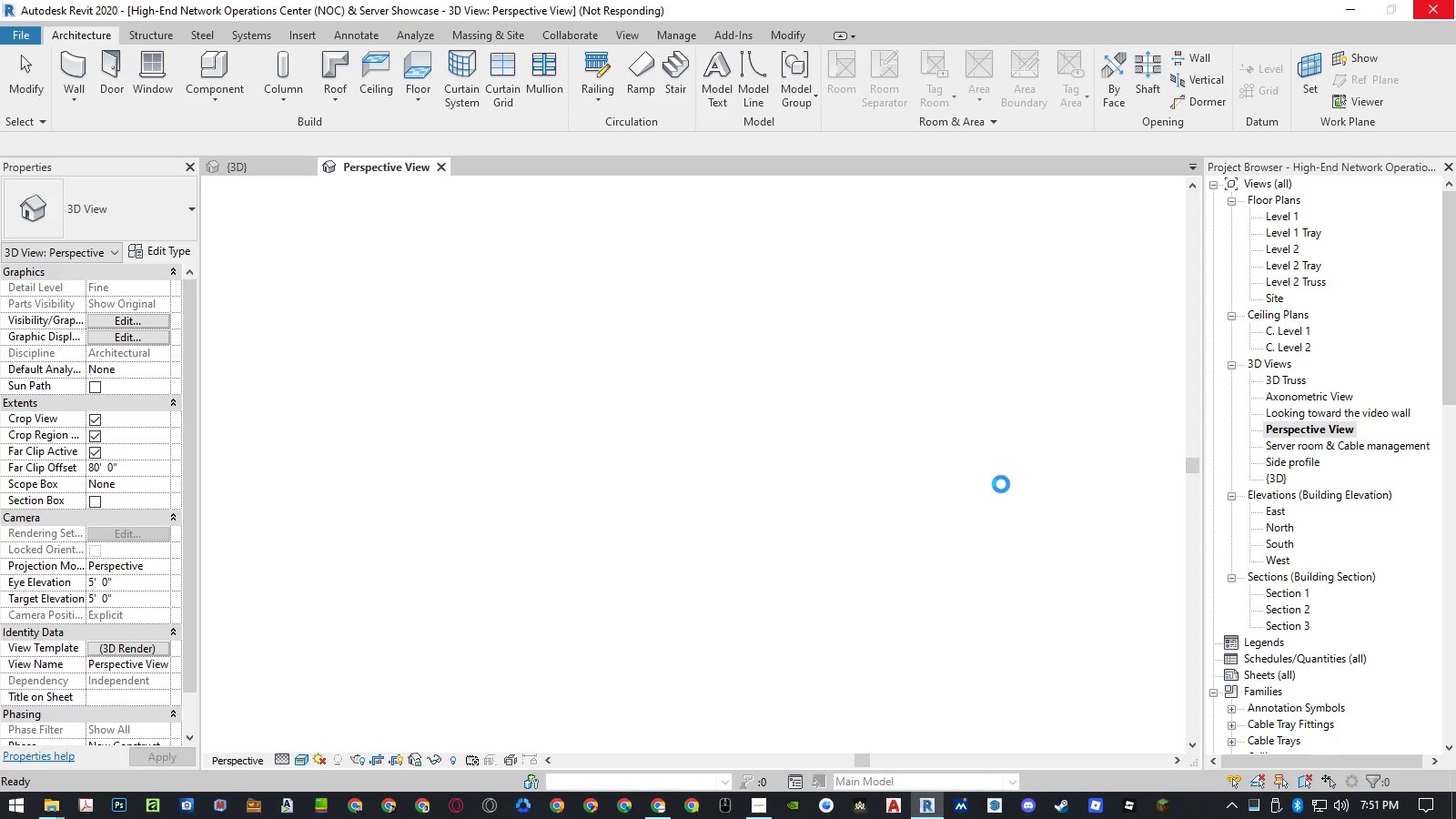 
wait(14.7)
 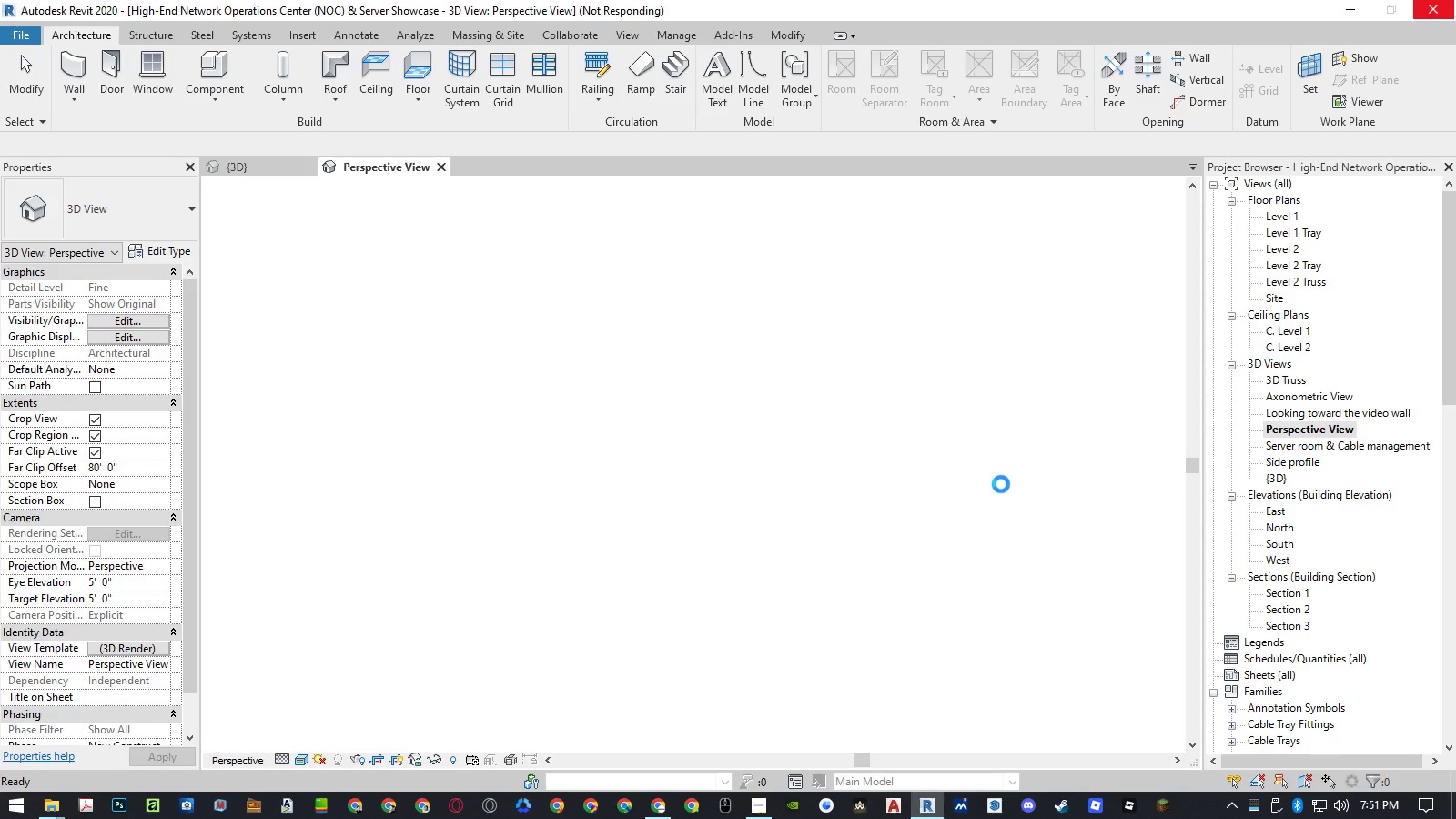 
left_click([156, 647])
 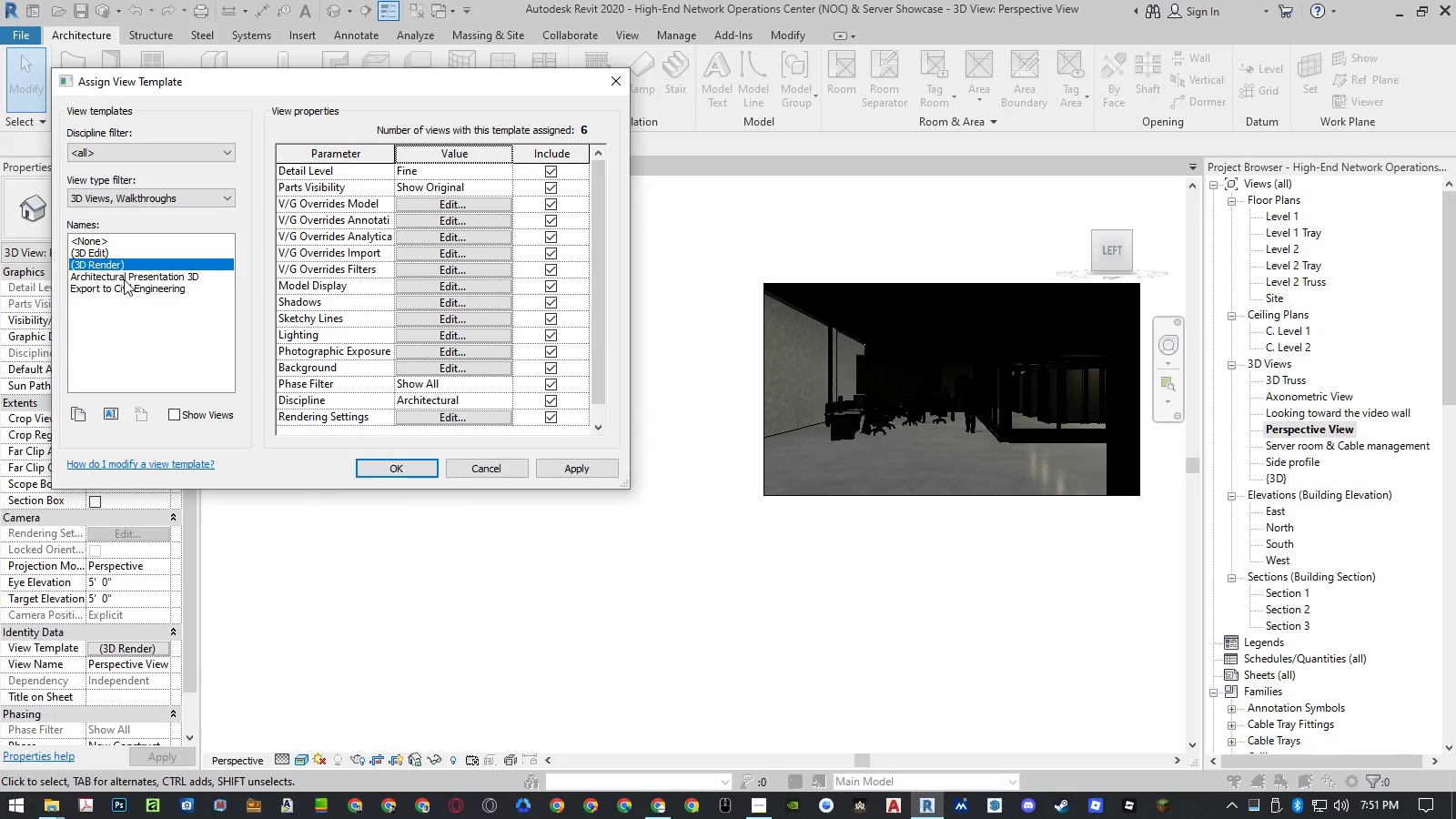 
left_click([102, 257])
 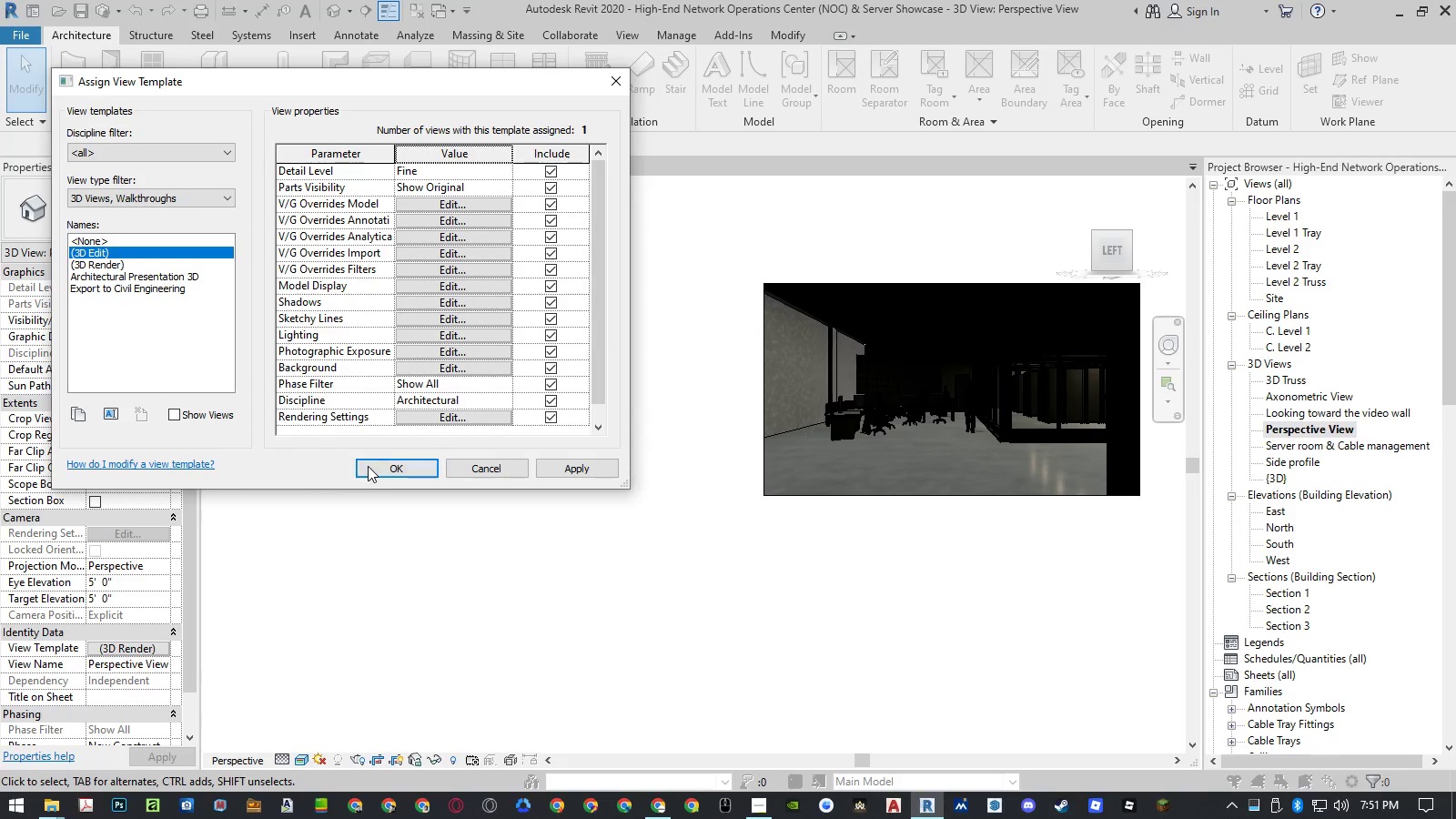 
left_click([382, 470])
 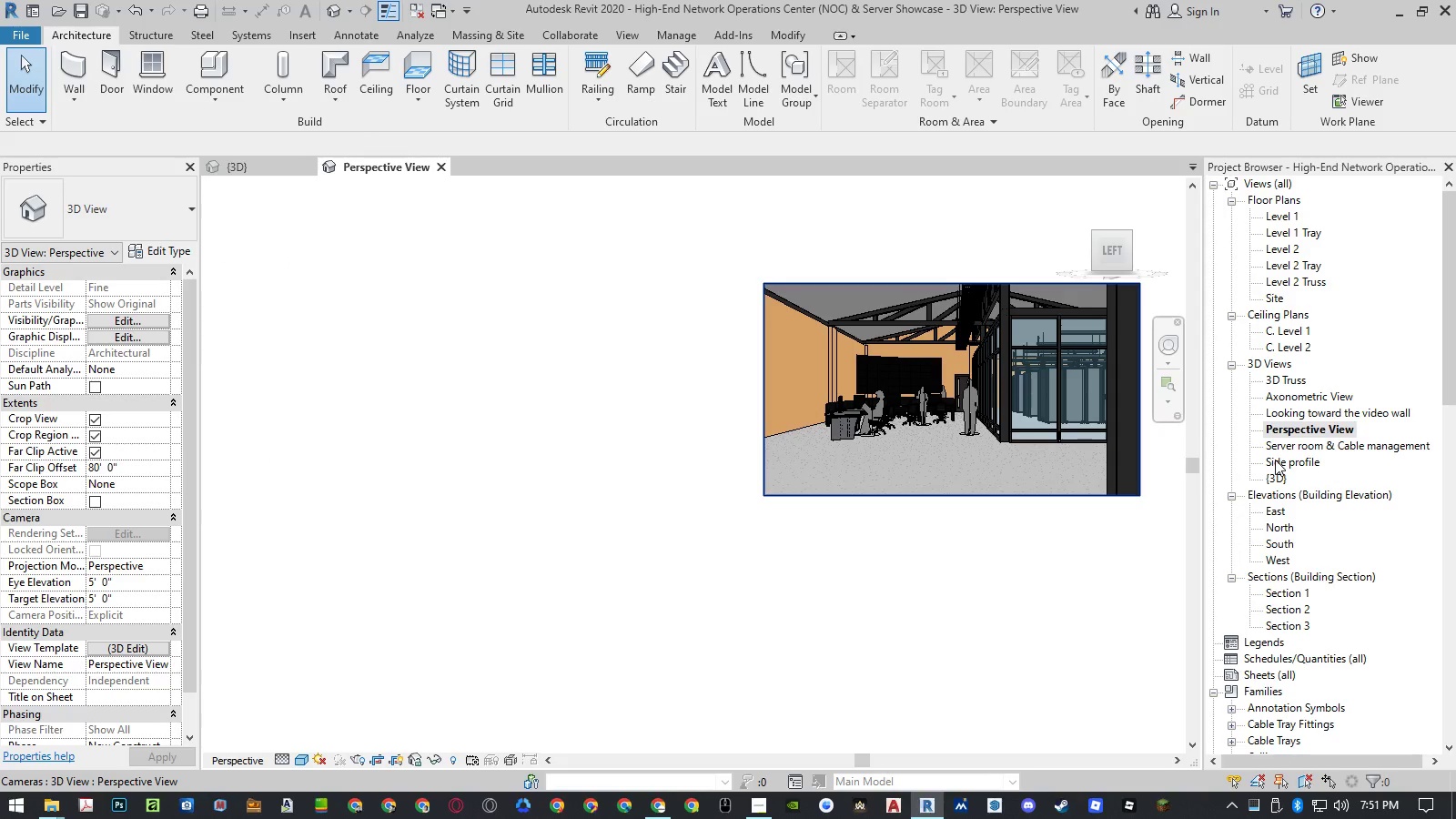 
double_click([1275, 460])
 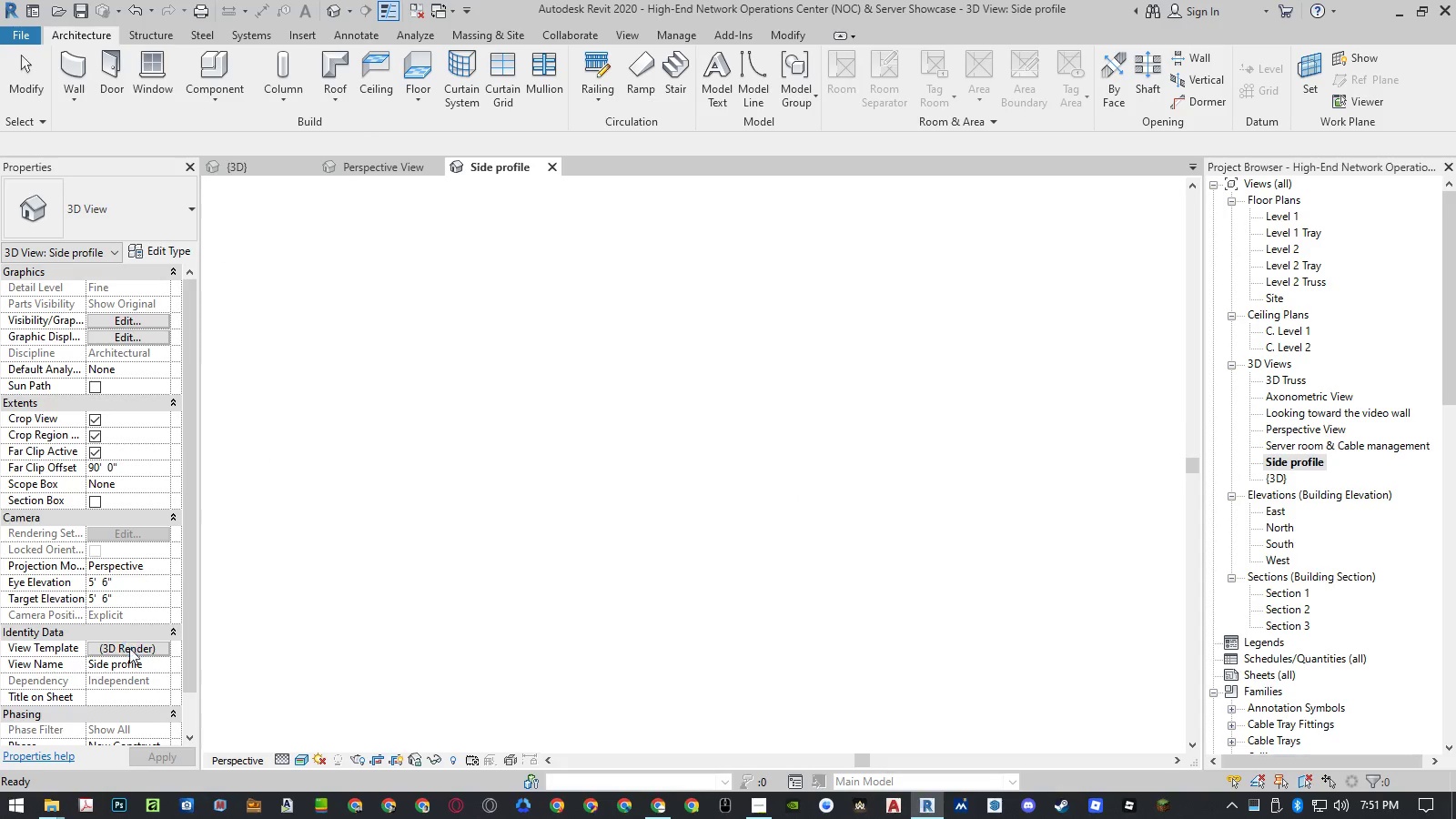 
left_click([129, 648])
 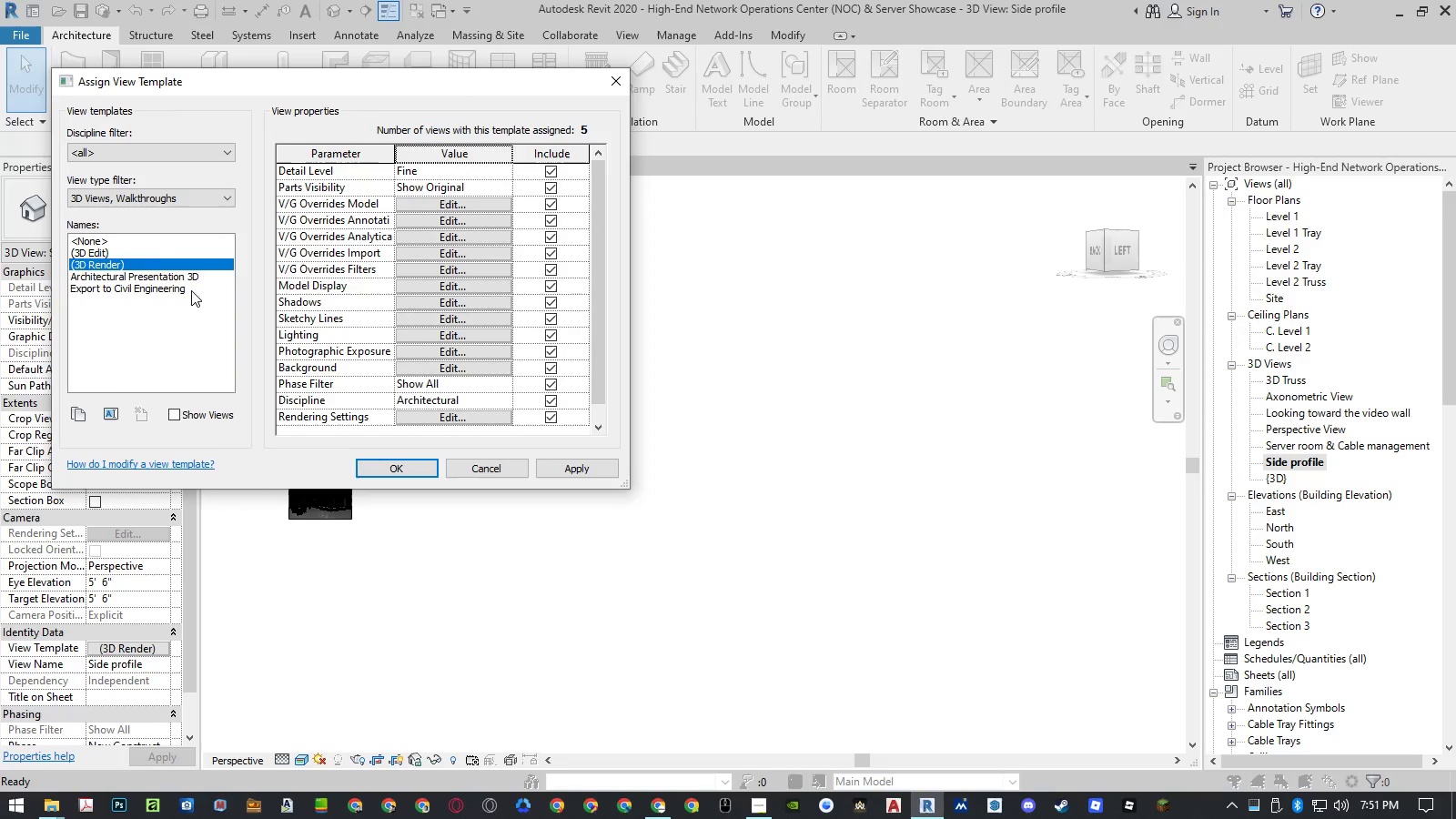 
left_click([152, 252])
 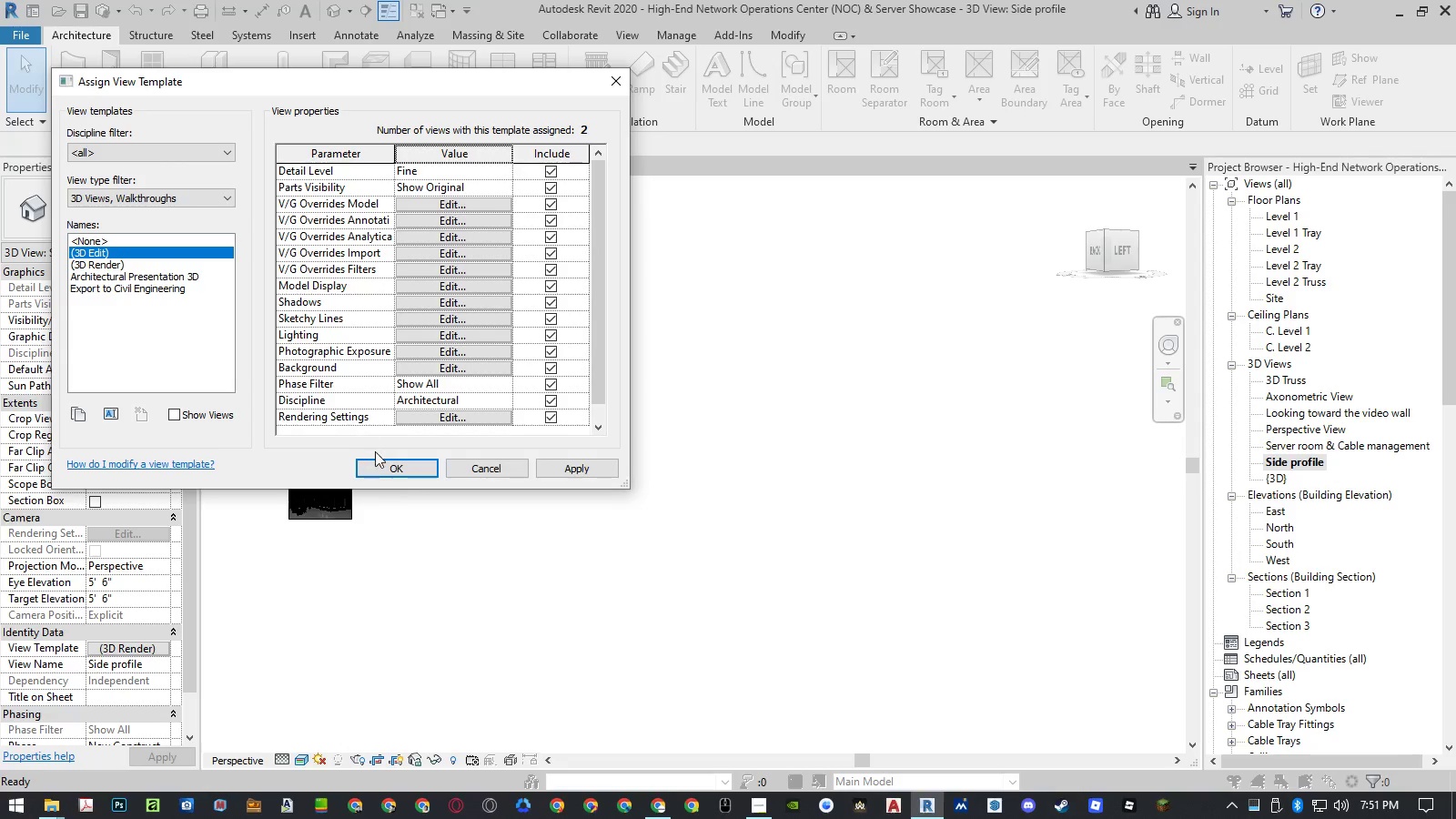 
left_click([382, 463])
 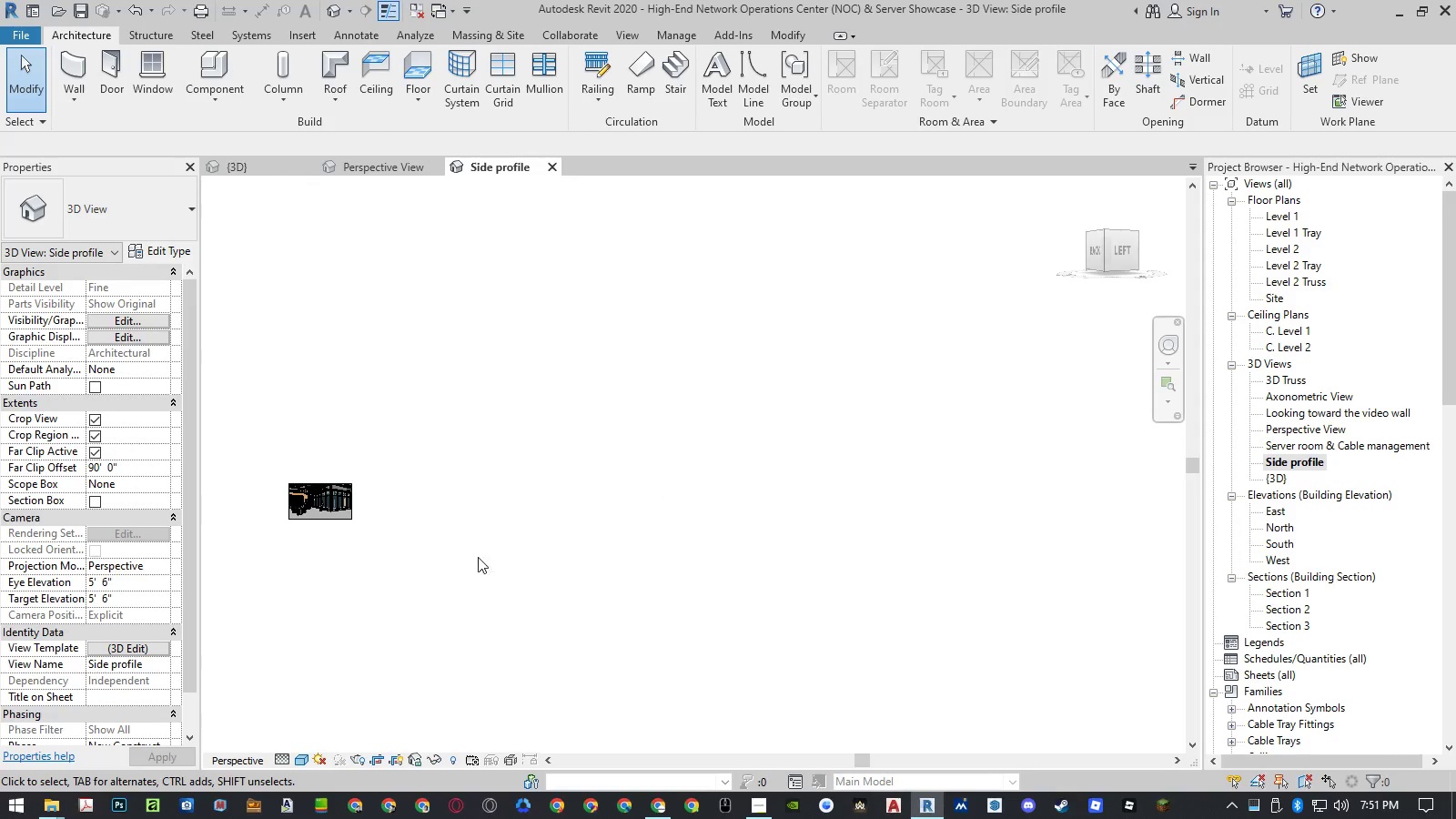 
scroll: coordinate [280, 471], scroll_direction: up, amount: 16.0
 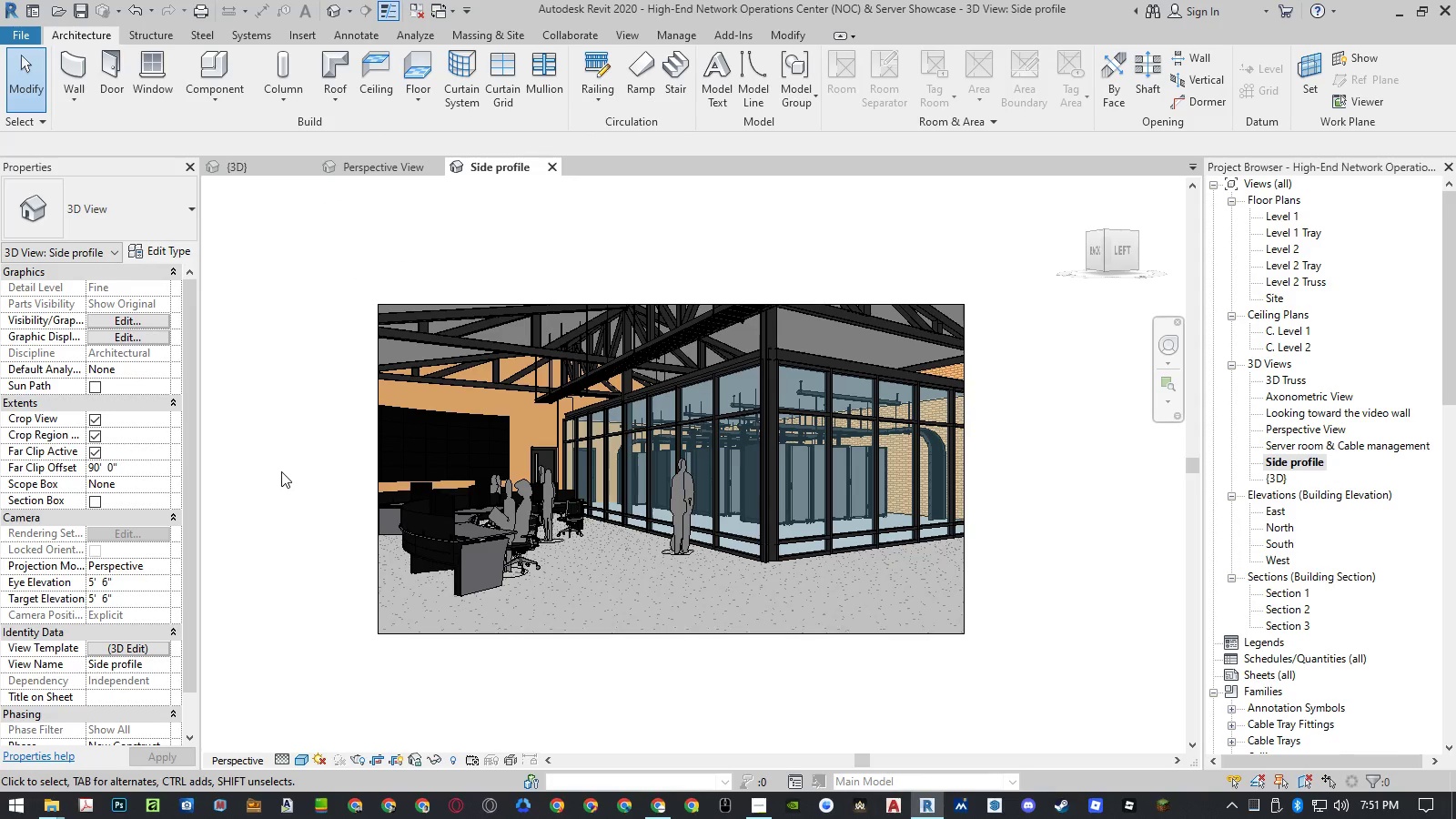 
wait(8.99)
 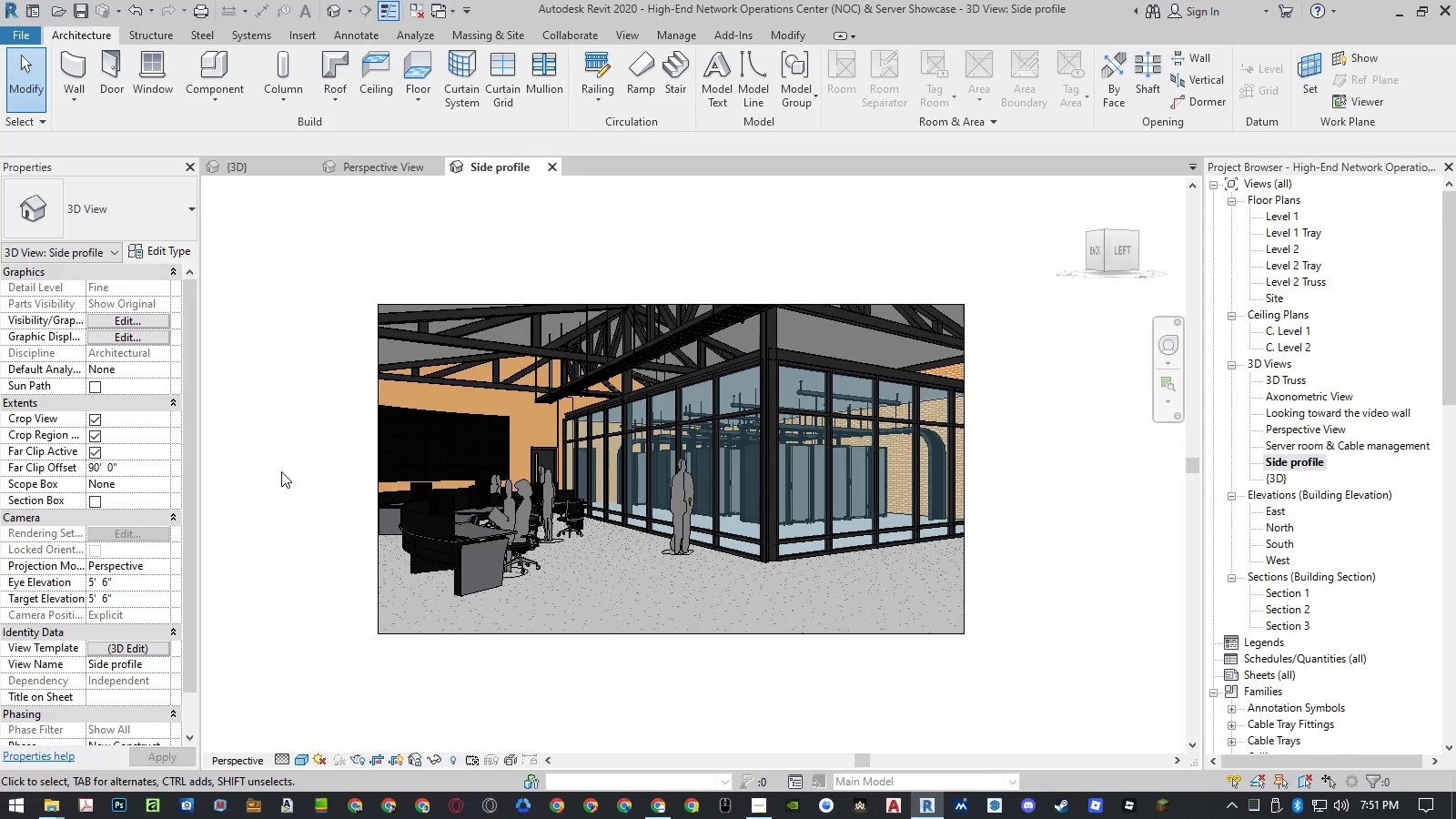 
left_click([389, 165])
 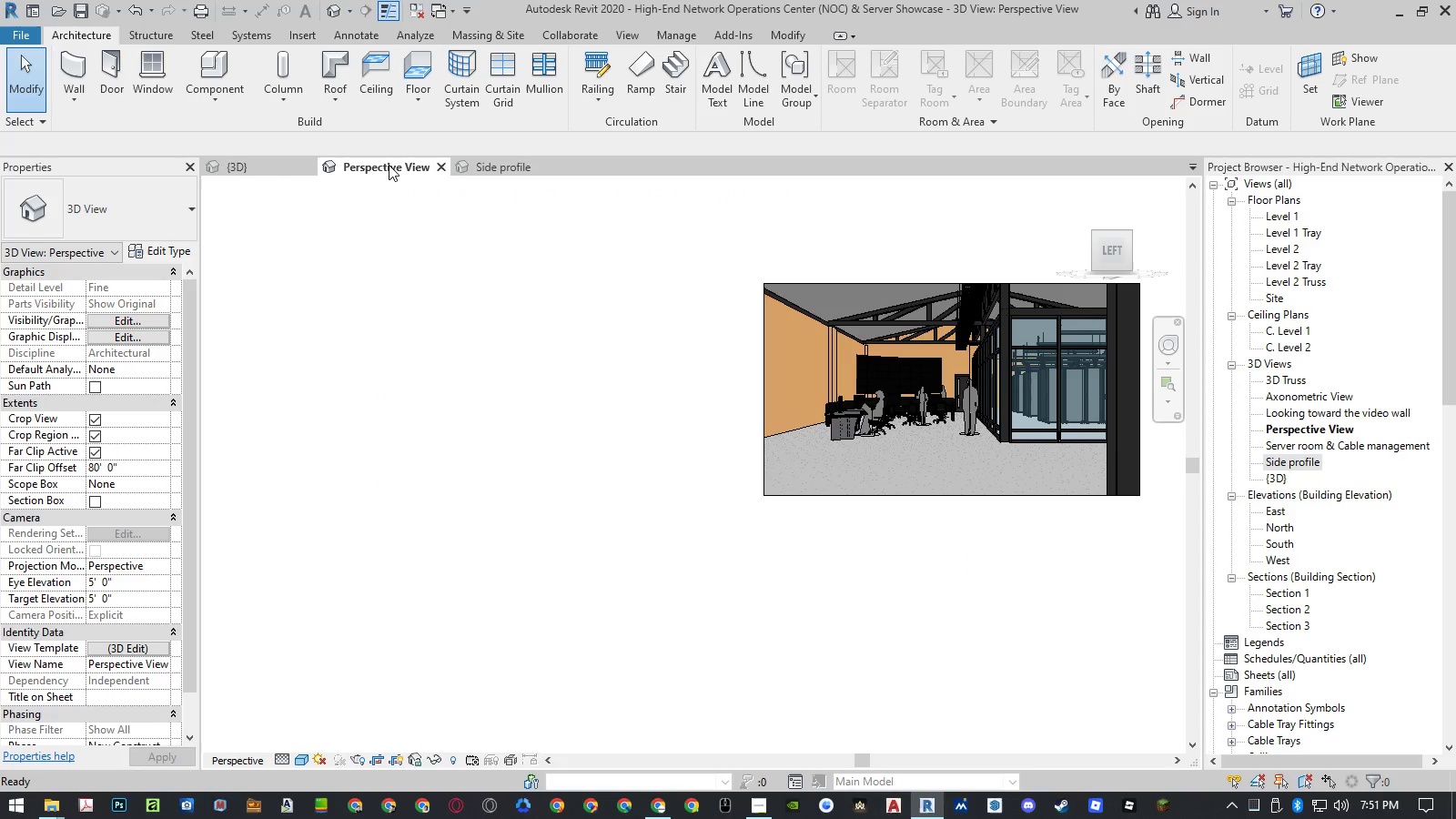 
wait(10.92)
 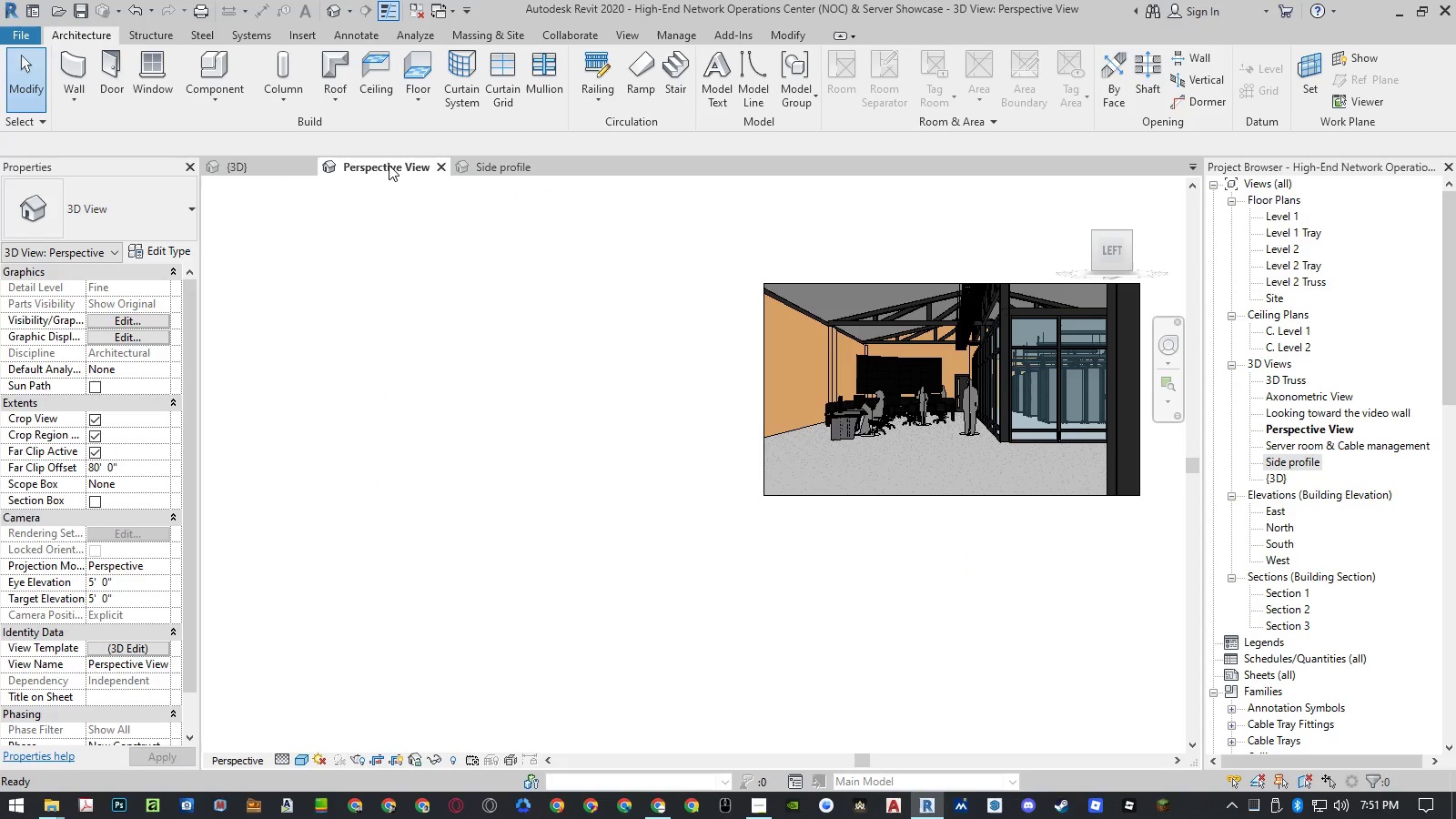 
scroll: coordinate [1107, 324], scroll_direction: up, amount: 4.0
 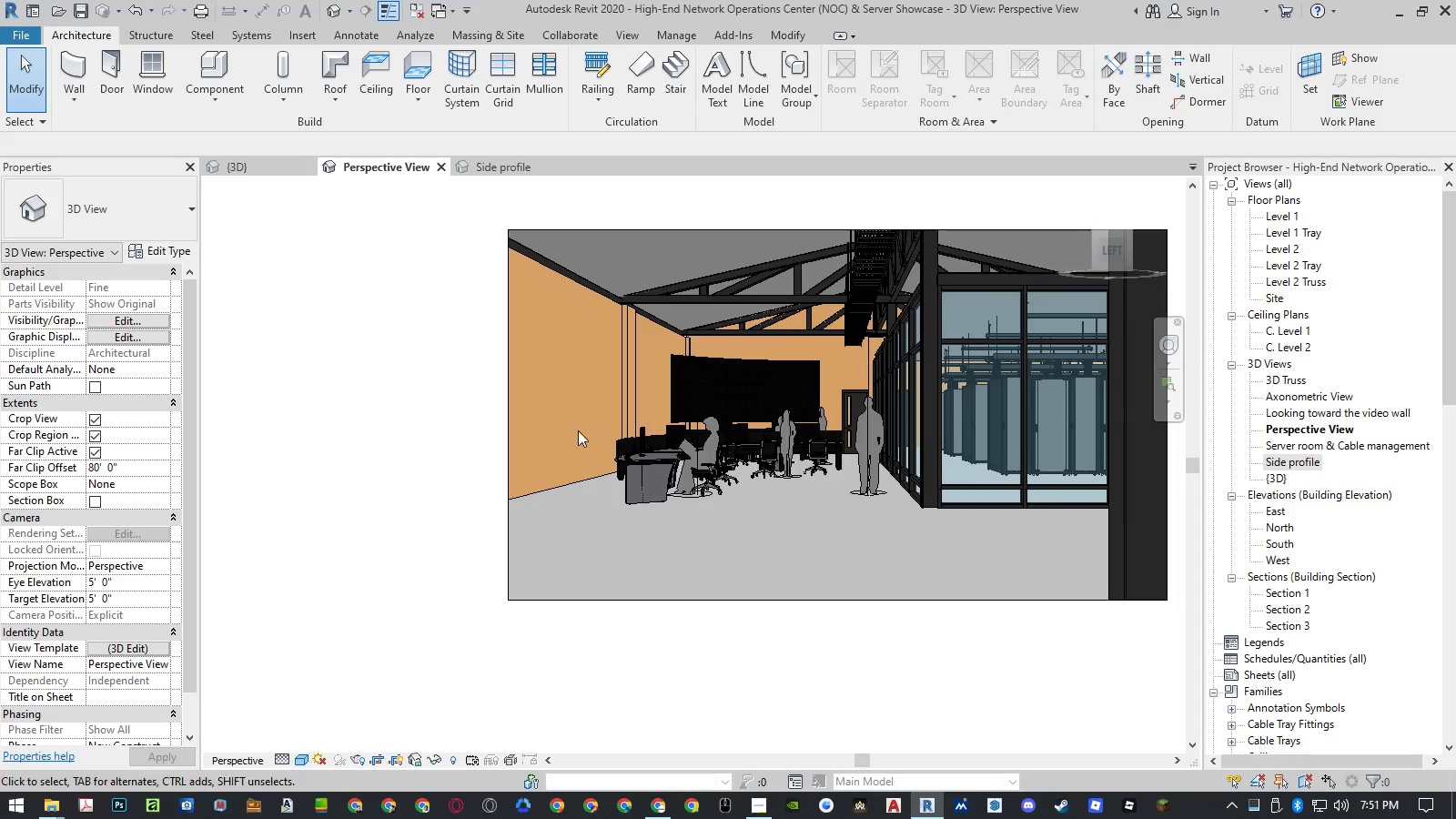 
scroll: coordinate [561, 440], scroll_direction: down, amount: 2.0
 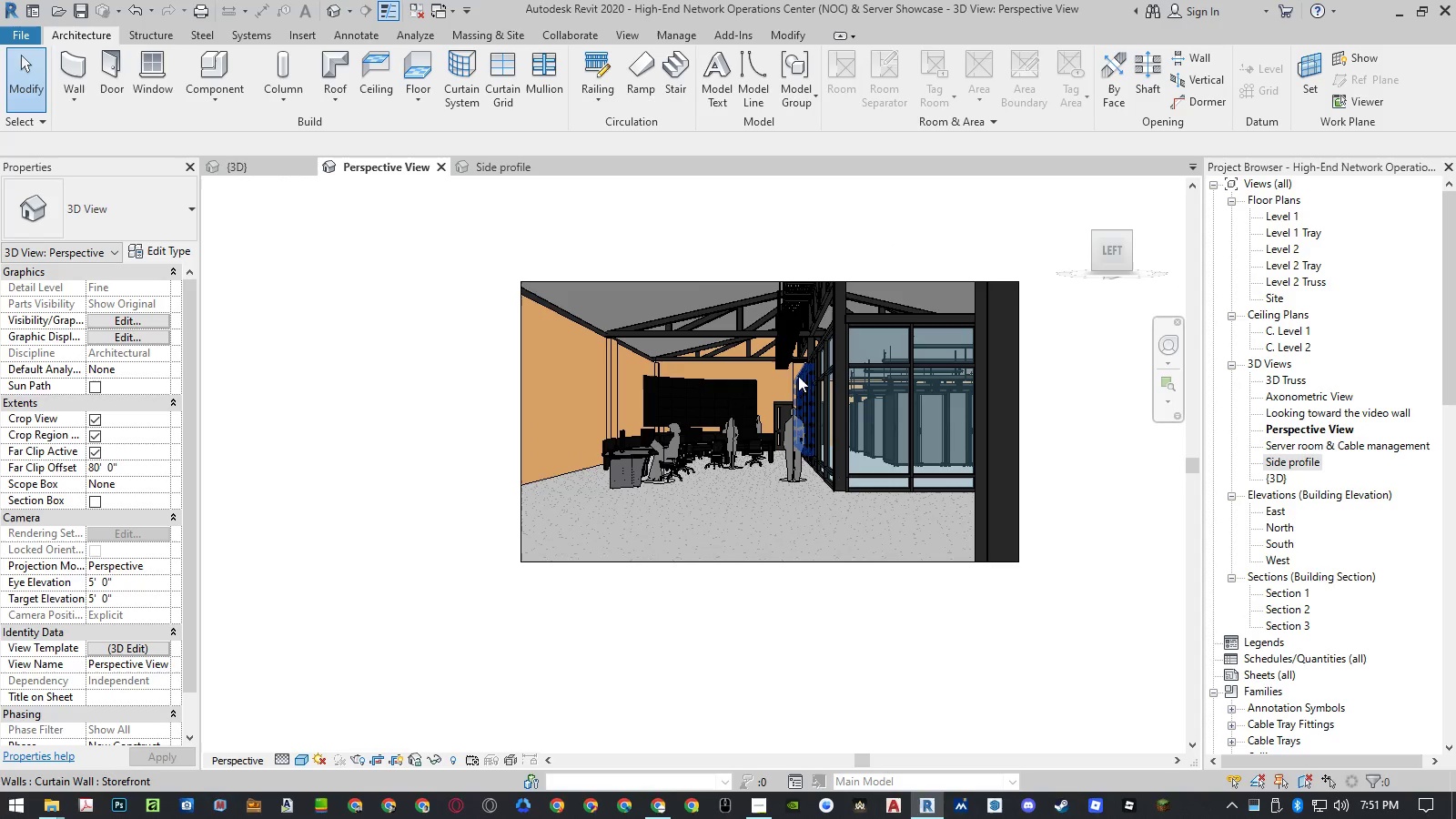 
scroll: coordinate [809, 360], scroll_direction: up, amount: 1.0
 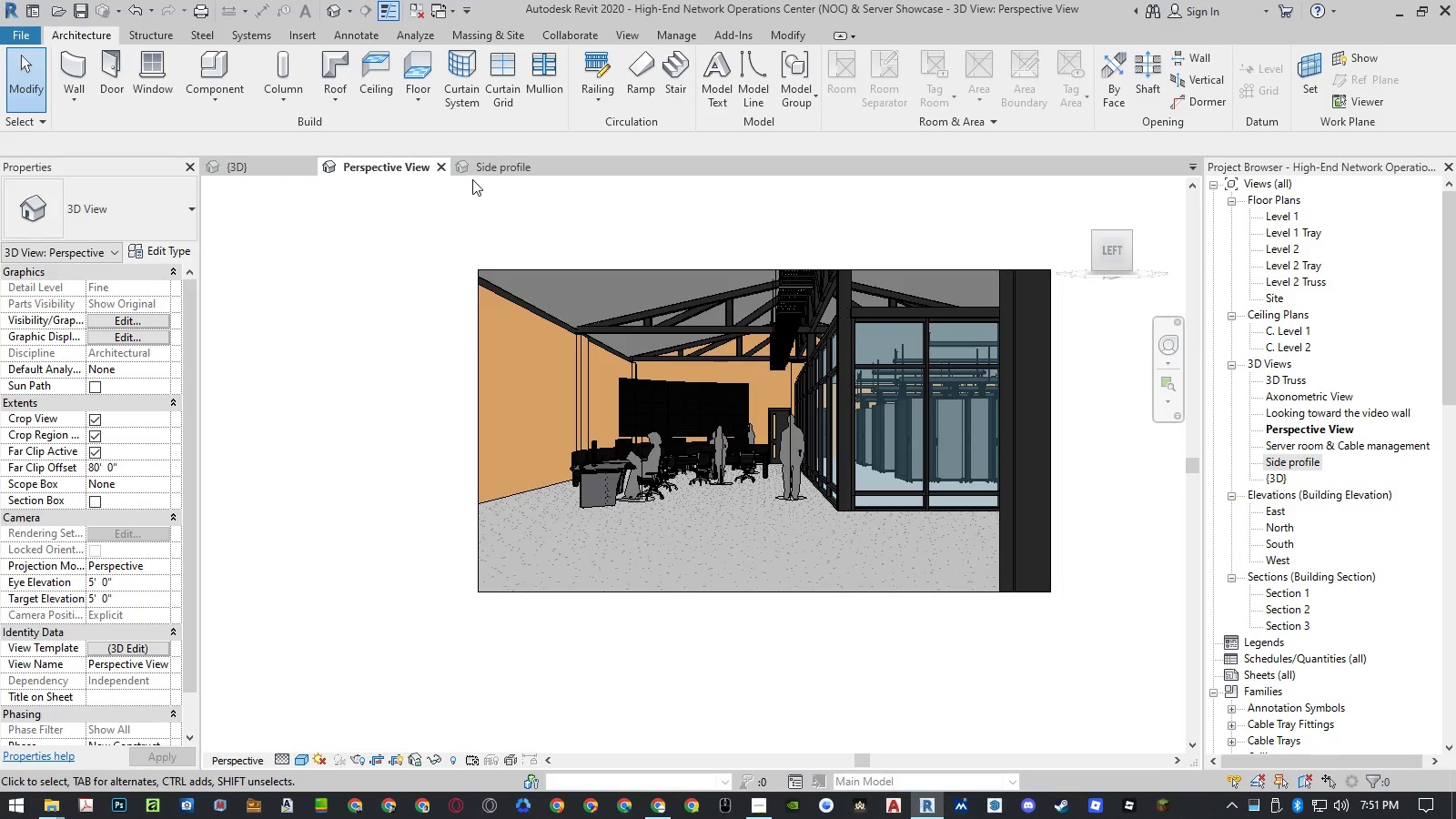 
left_click([500, 168])
 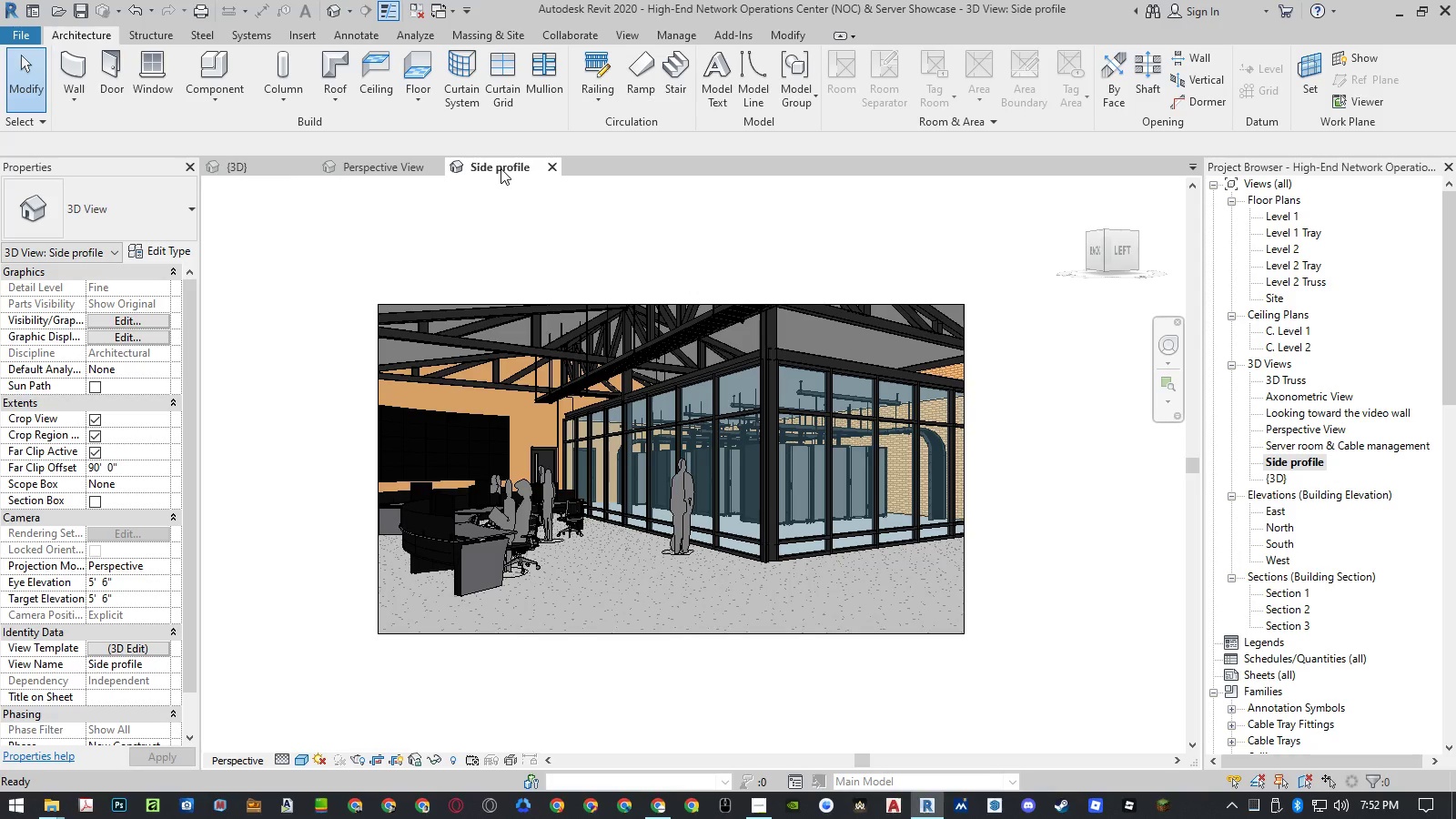 
wait(16.3)
 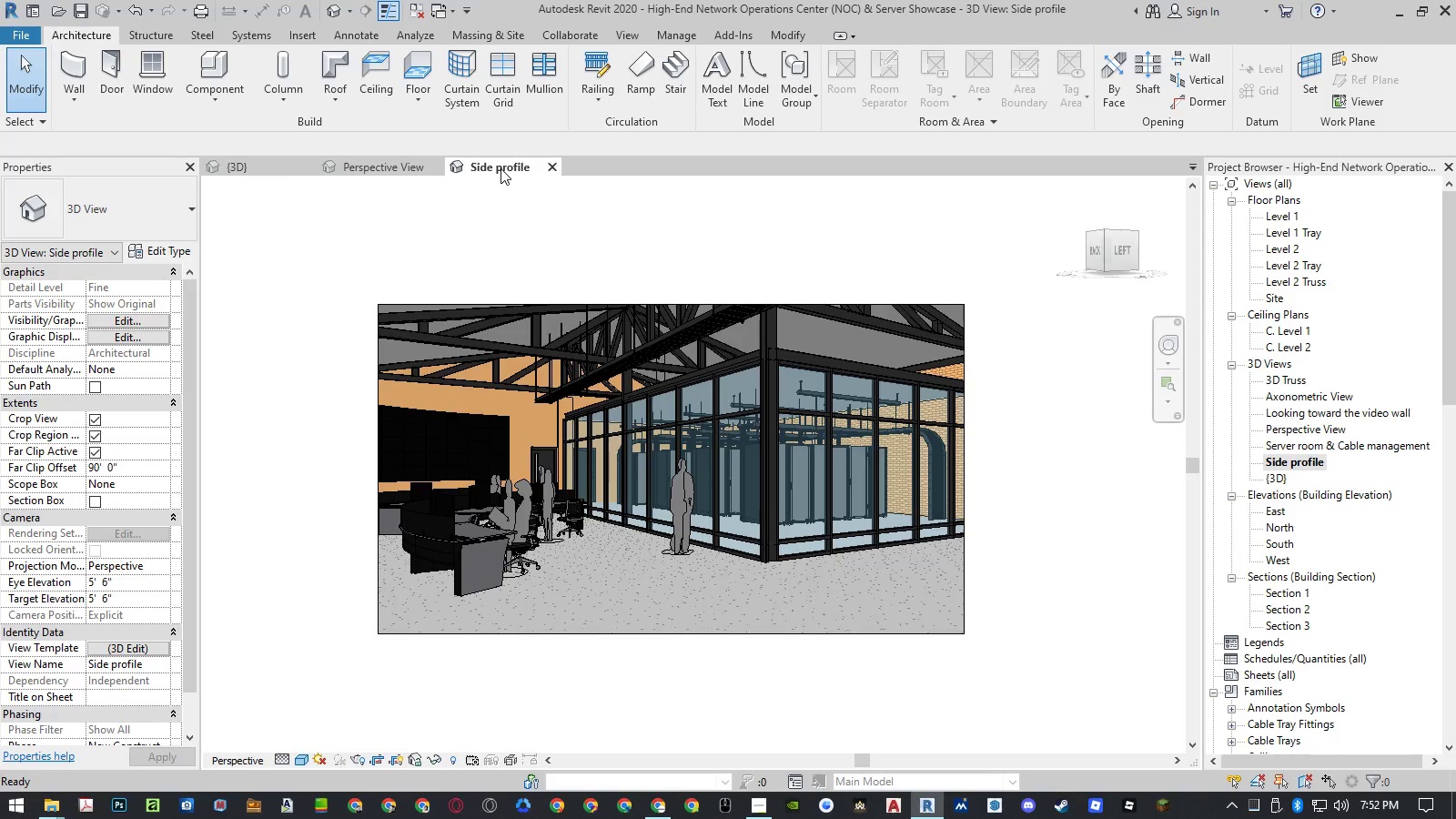 
left_click([403, 170])
 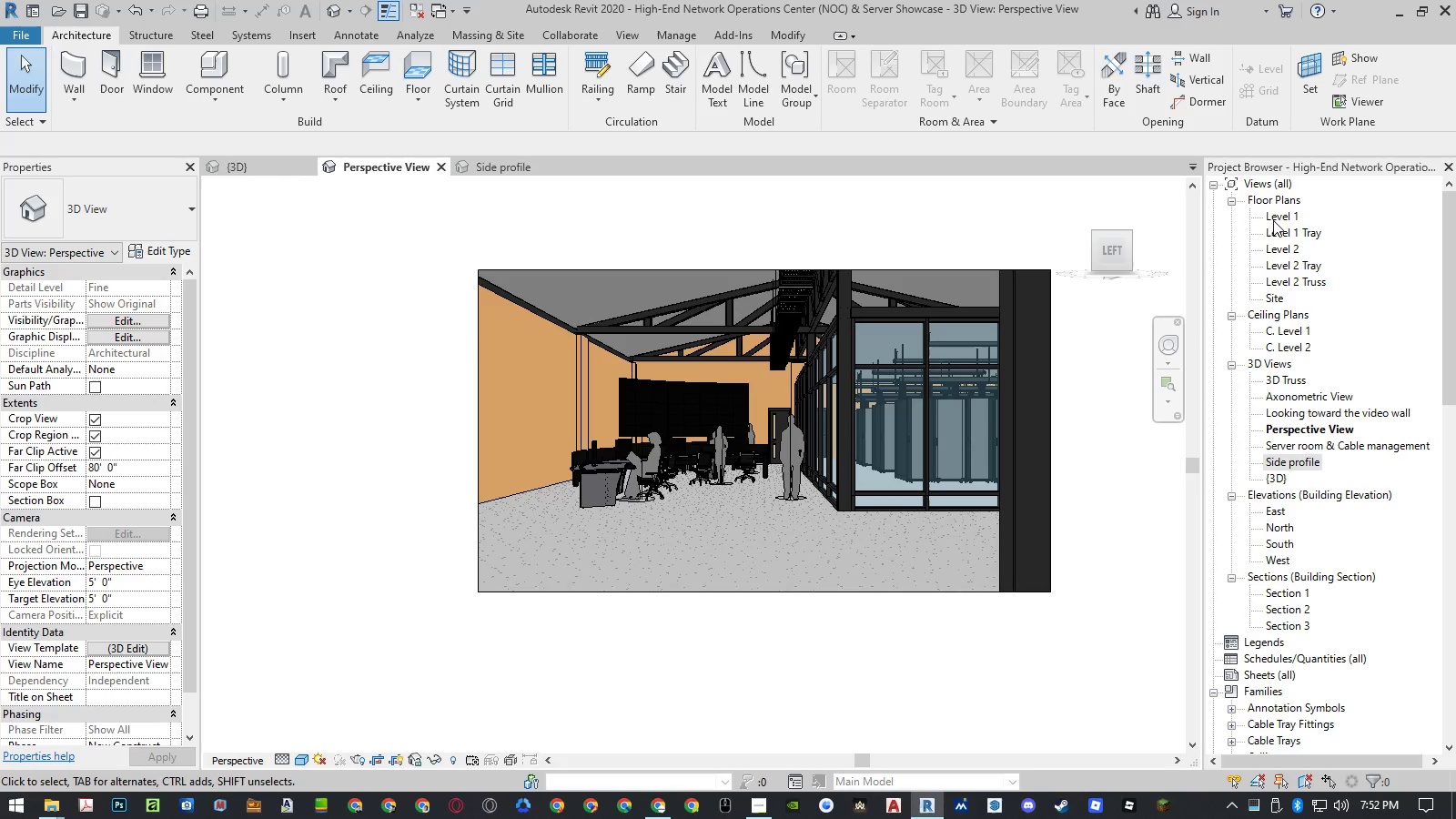 
double_click([1273, 220])
 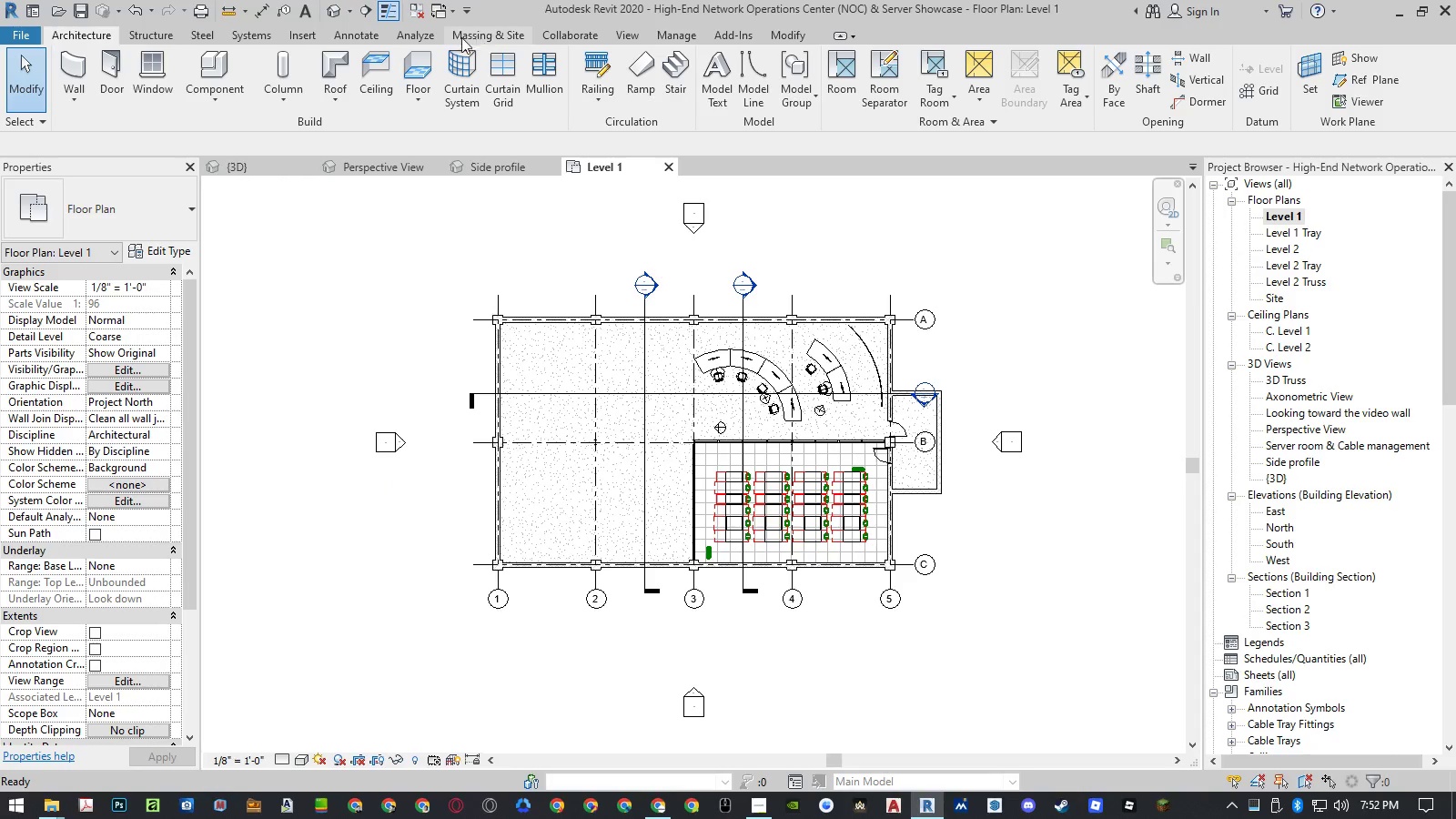 
left_click([614, 37])
 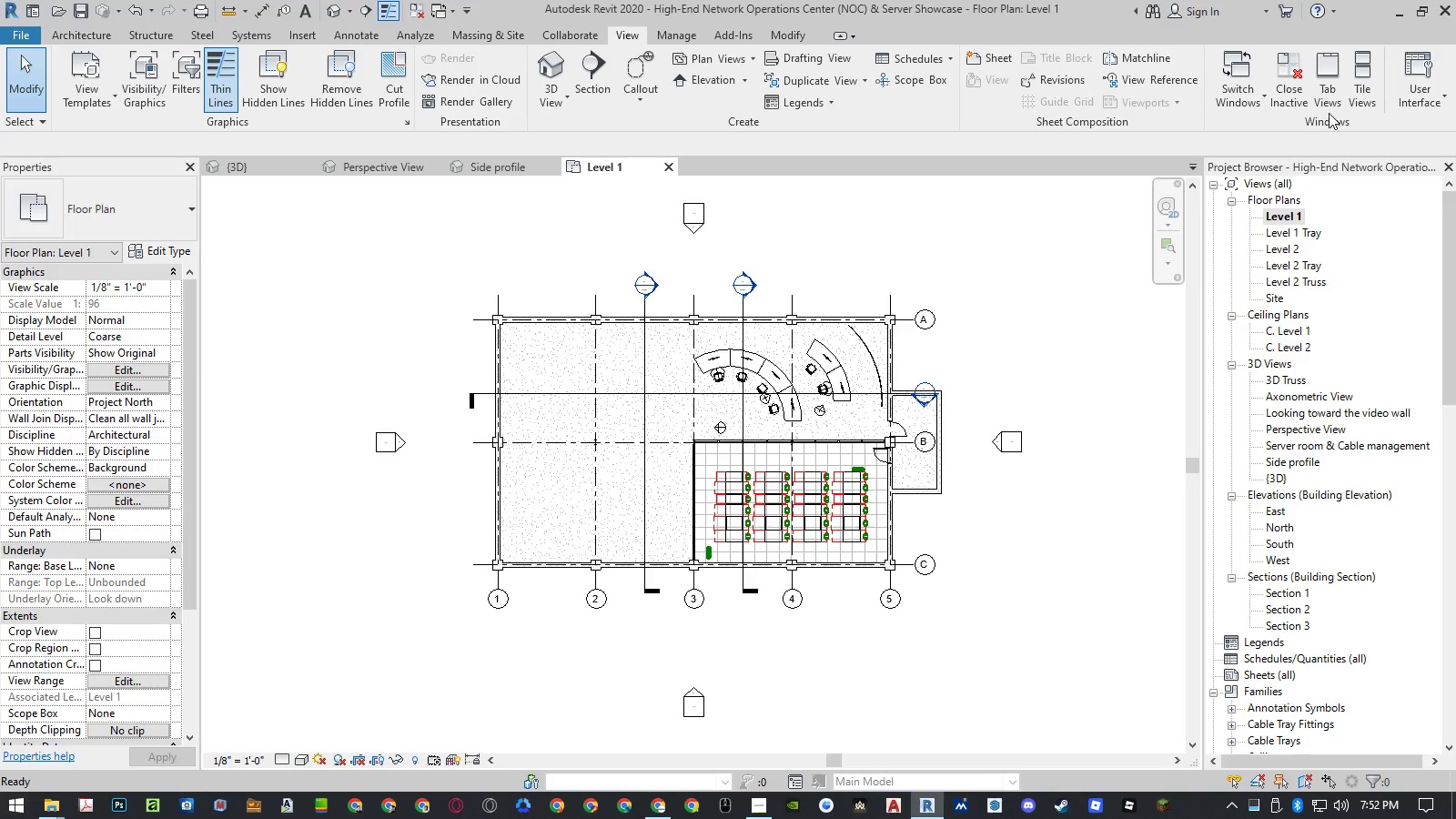 
left_click([1359, 97])
 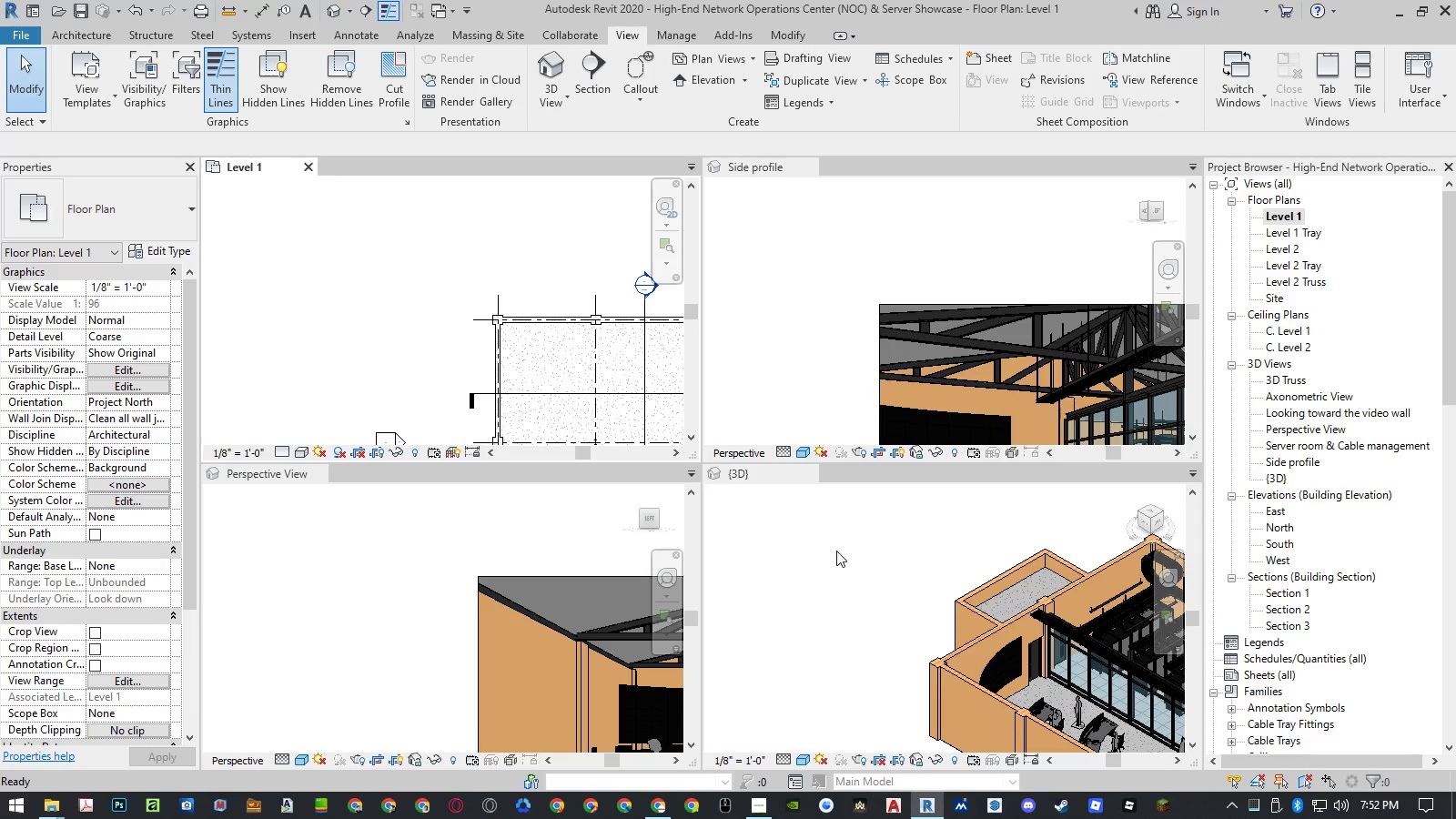 
left_click([836, 551])
 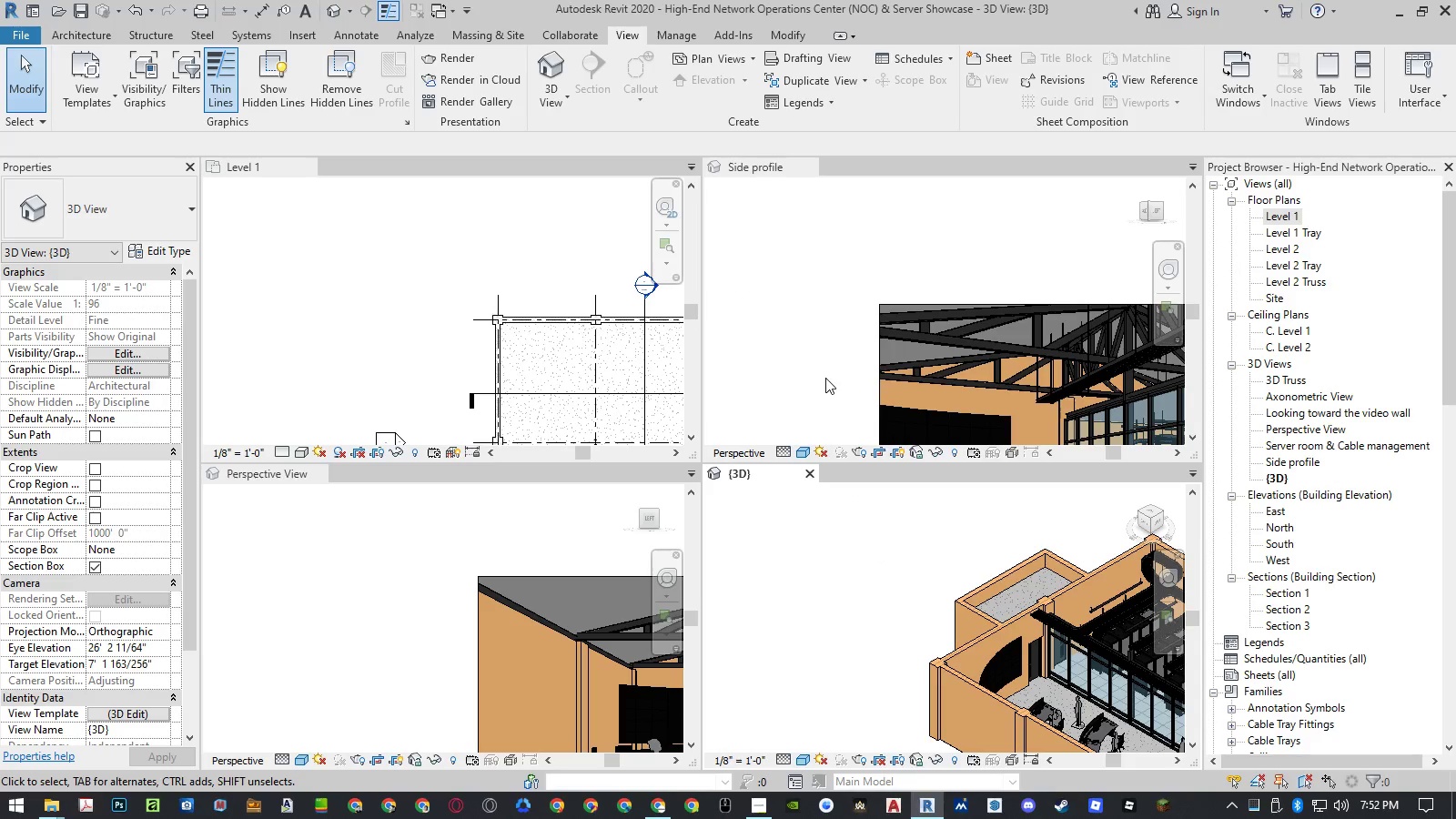 
left_click([825, 378])
 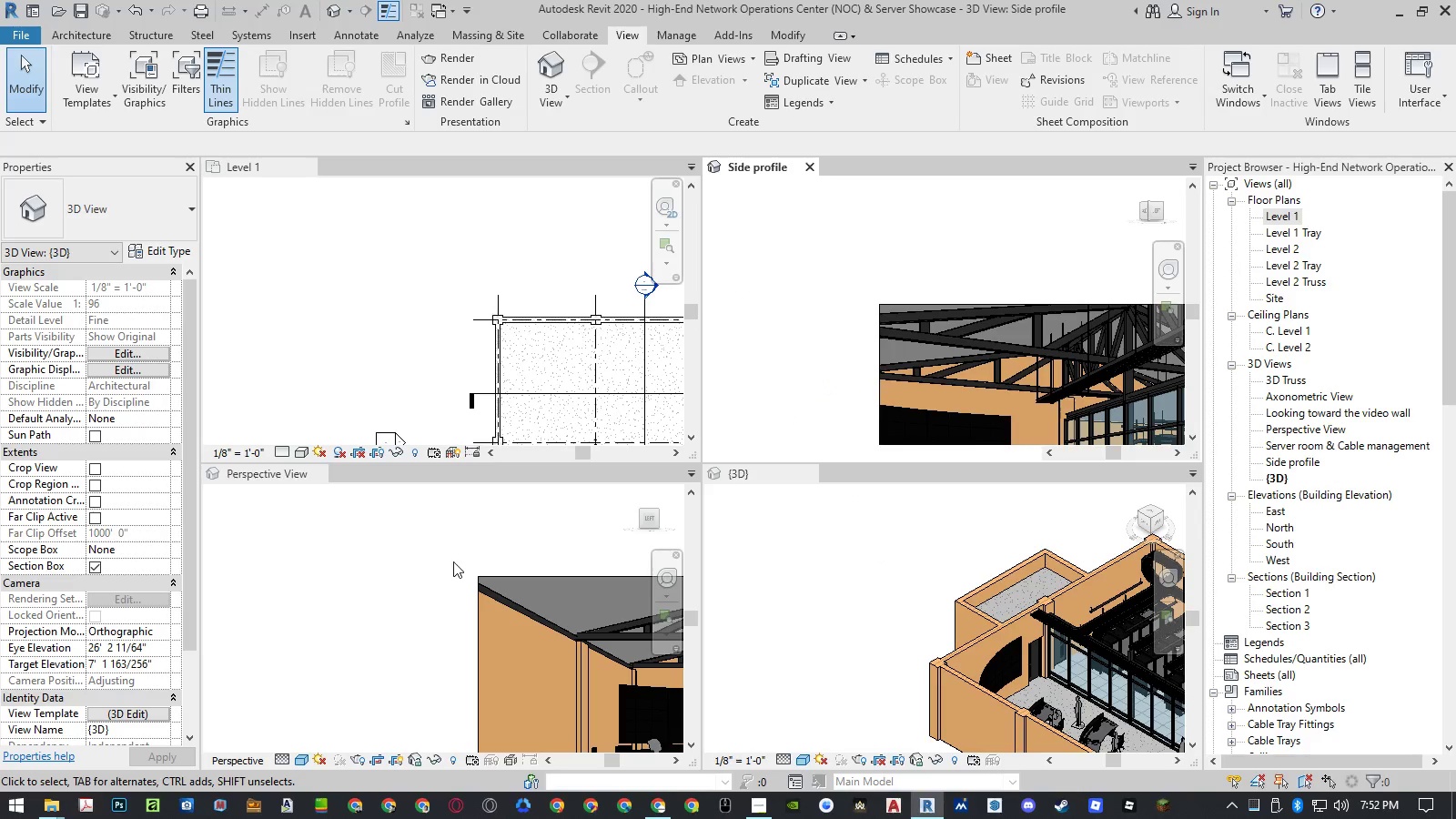 
left_click([450, 563])
 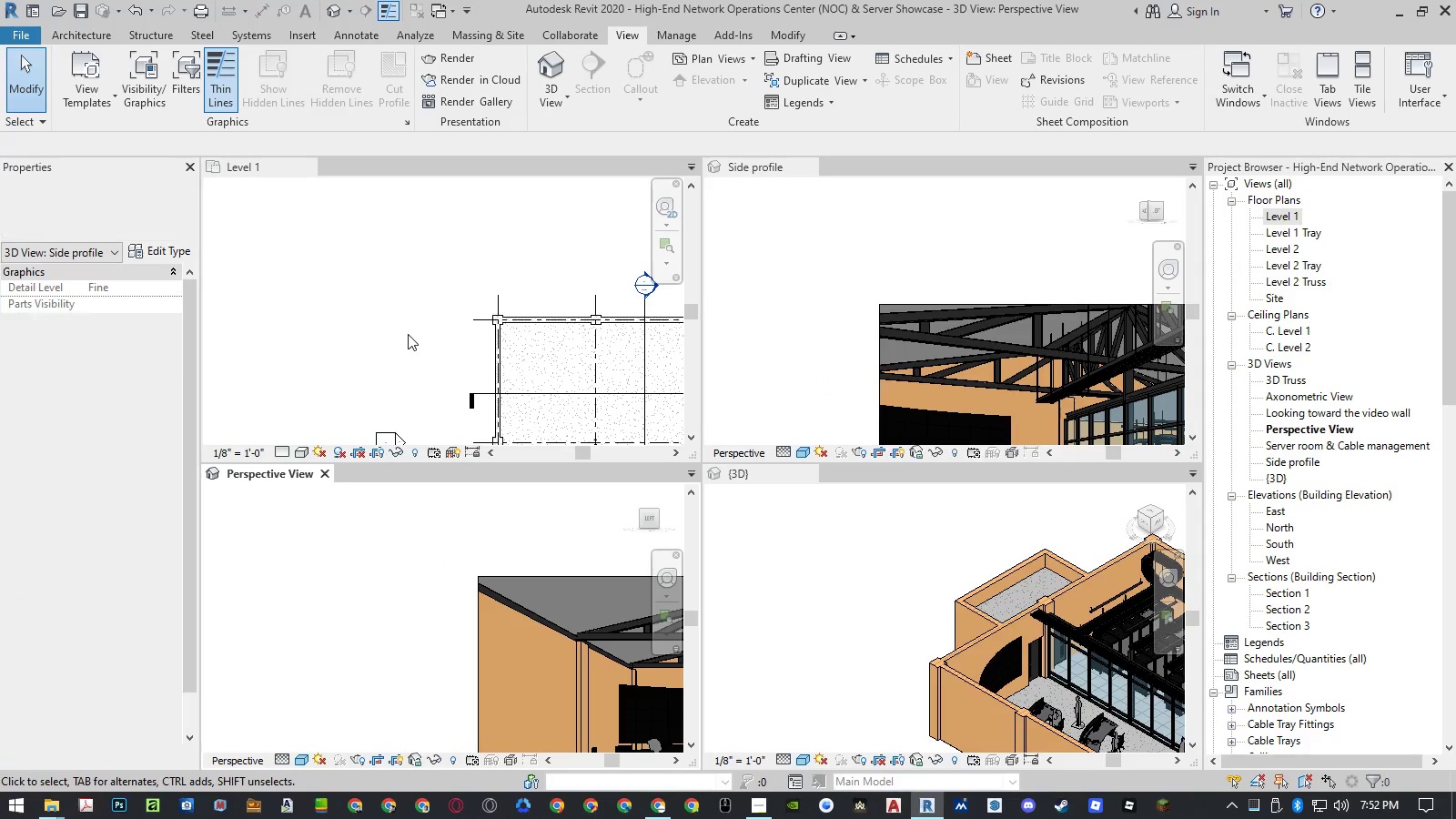 
left_click([408, 334])
 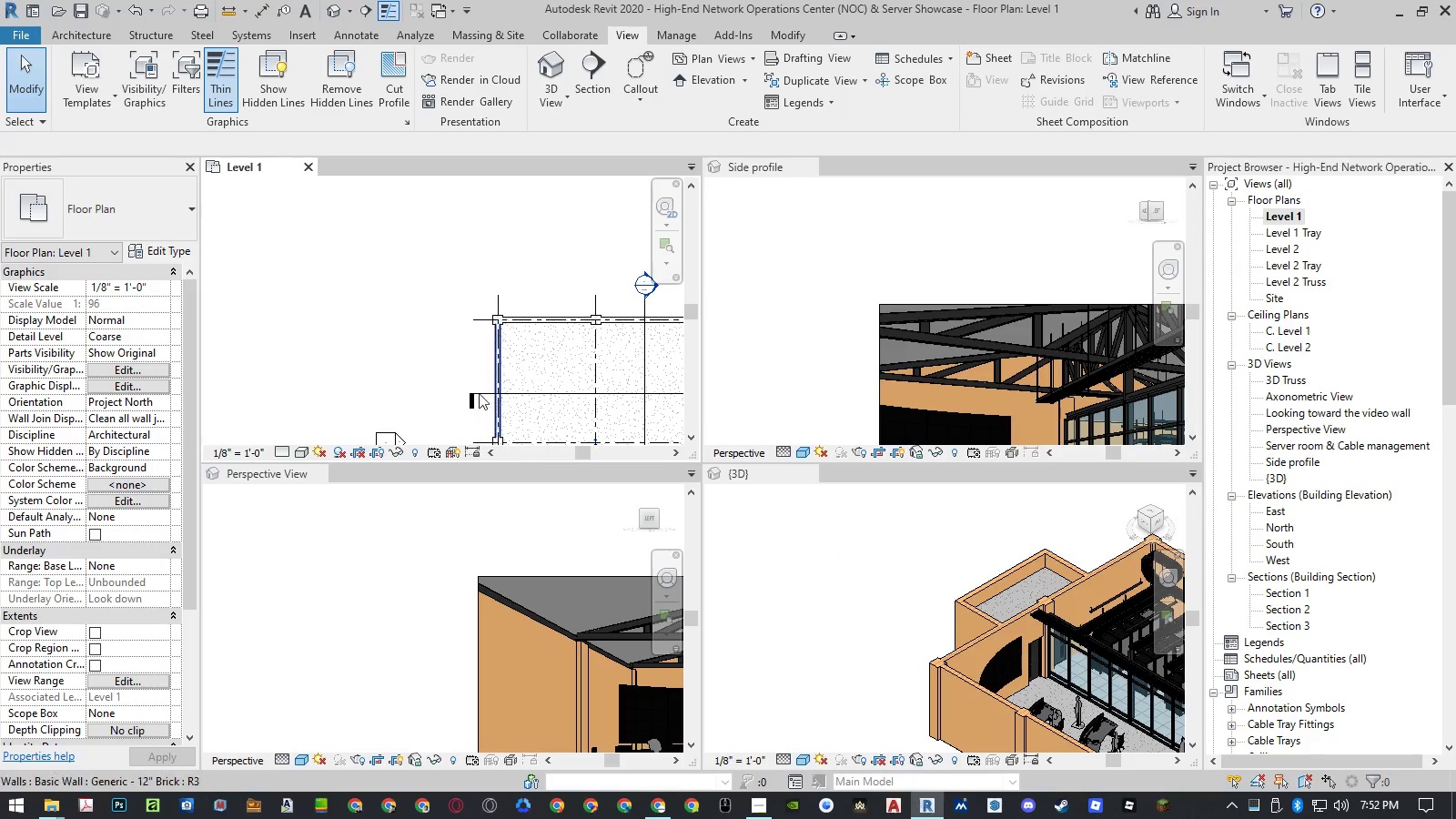 
double_click([794, 310])
 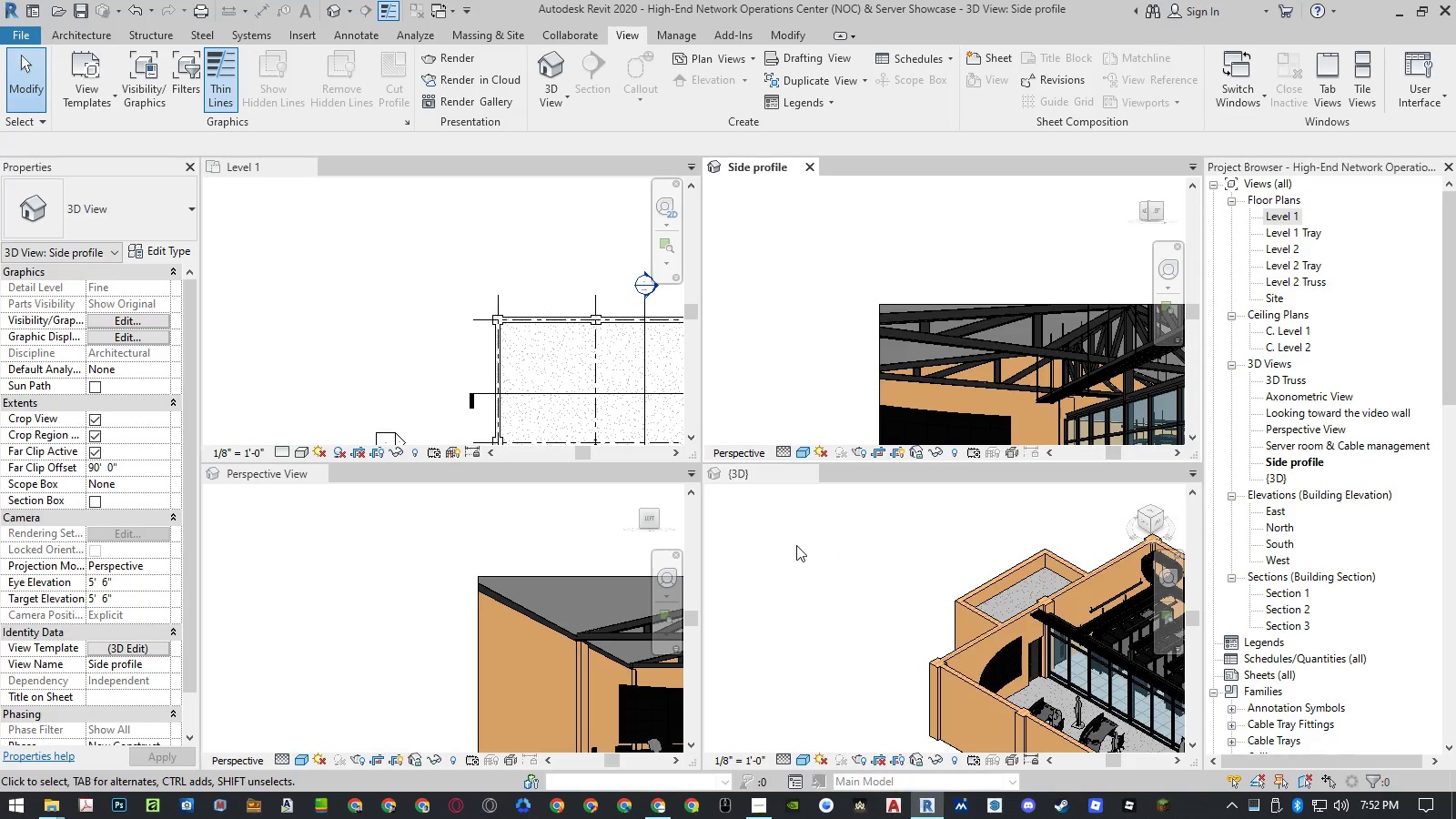 
double_click([475, 533])
 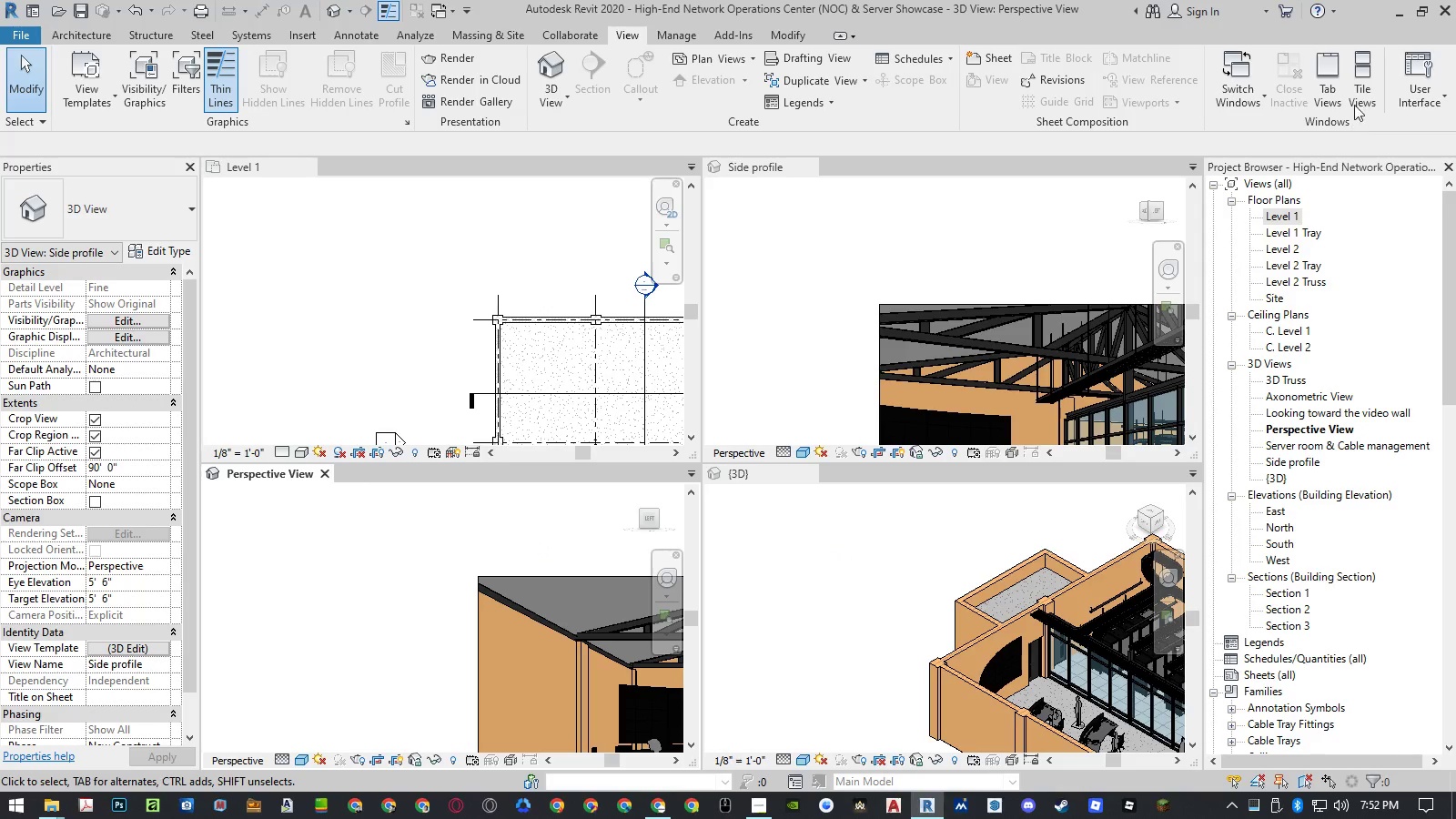 
left_click([1360, 87])
 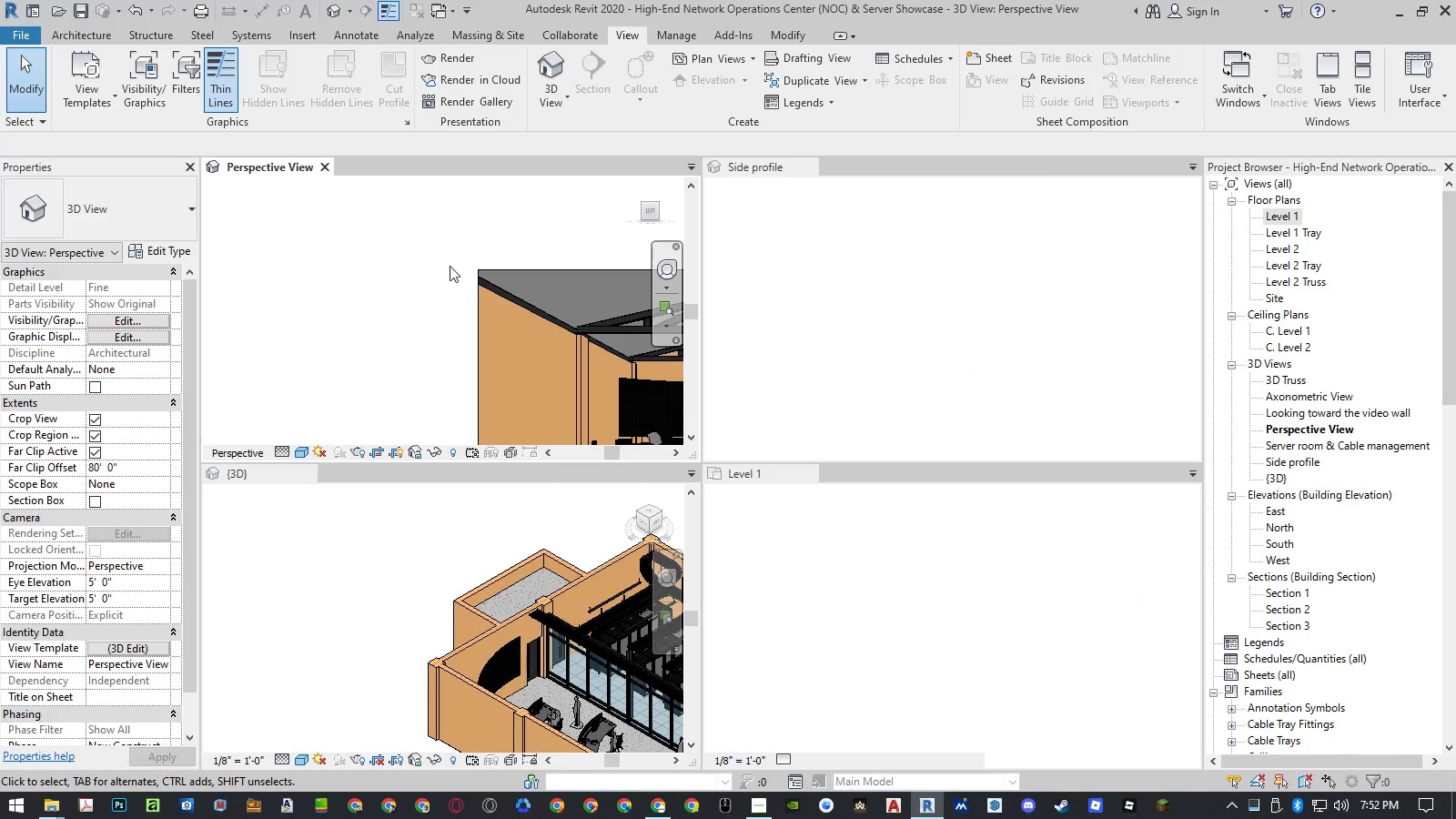 
scroll: coordinate [246, 339], scroll_direction: down, amount: 6.0
 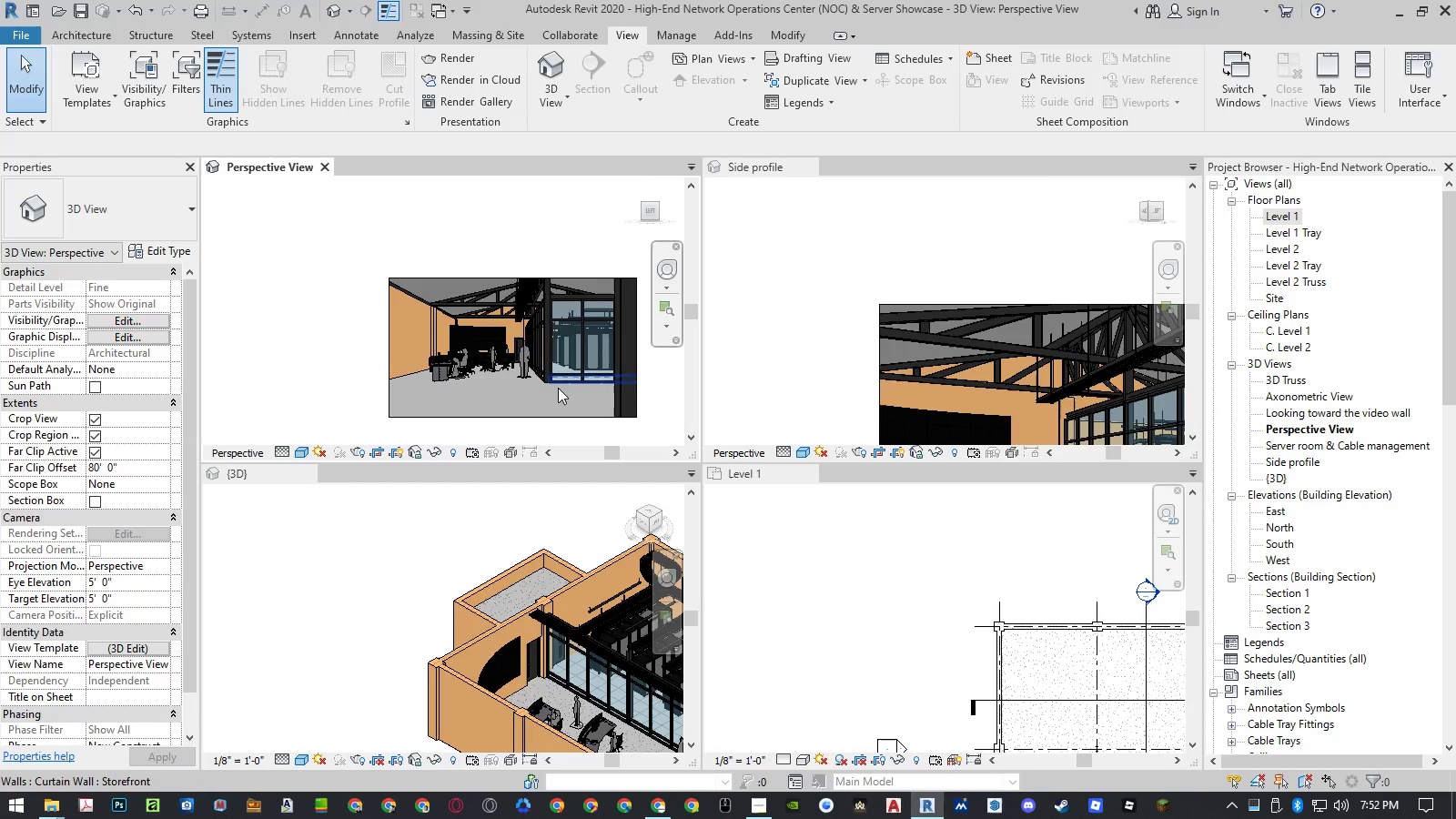 
scroll: coordinate [633, 368], scroll_direction: up, amount: 4.0
 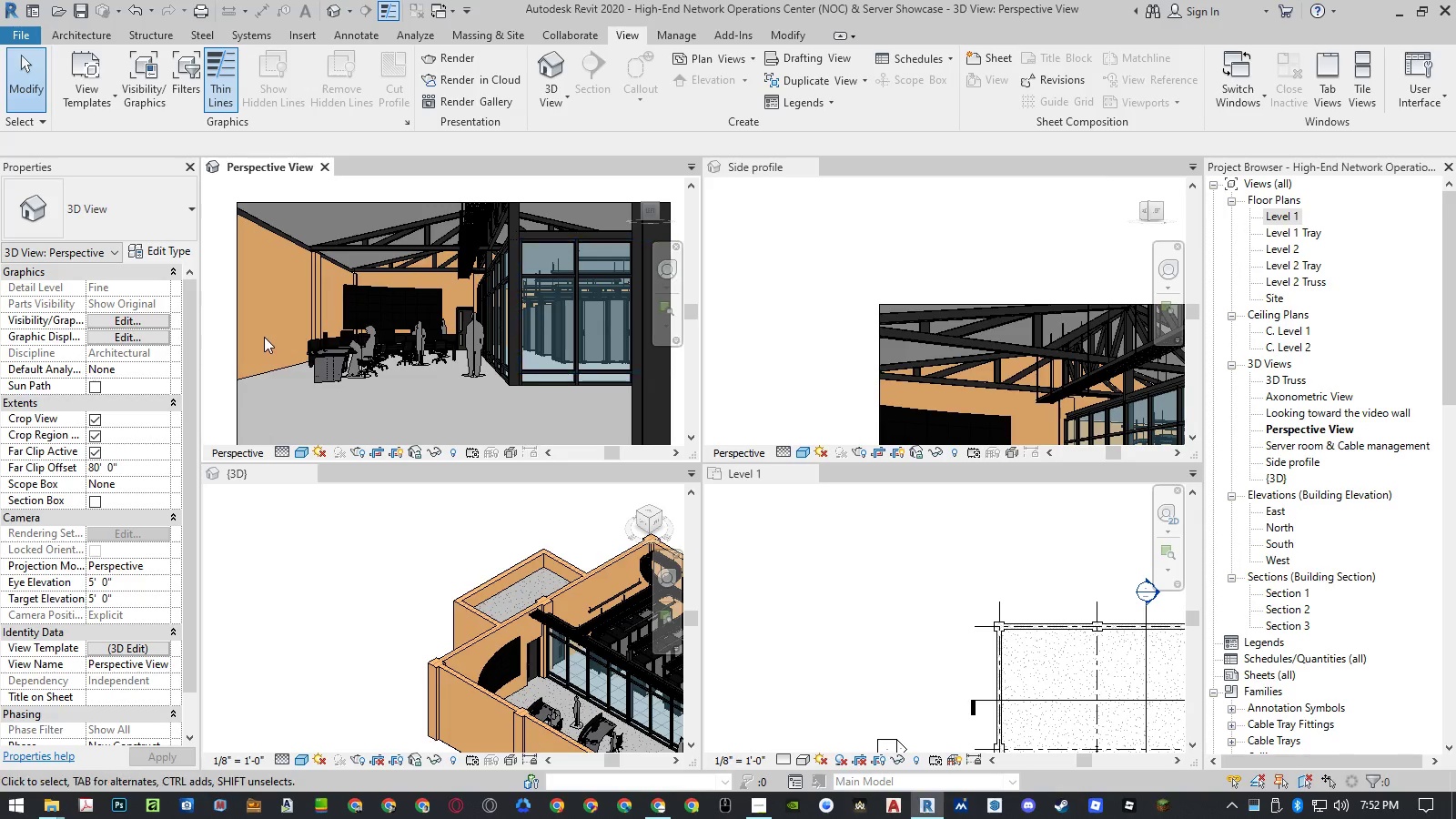 
scroll: coordinate [264, 337], scroll_direction: down, amount: 2.0
 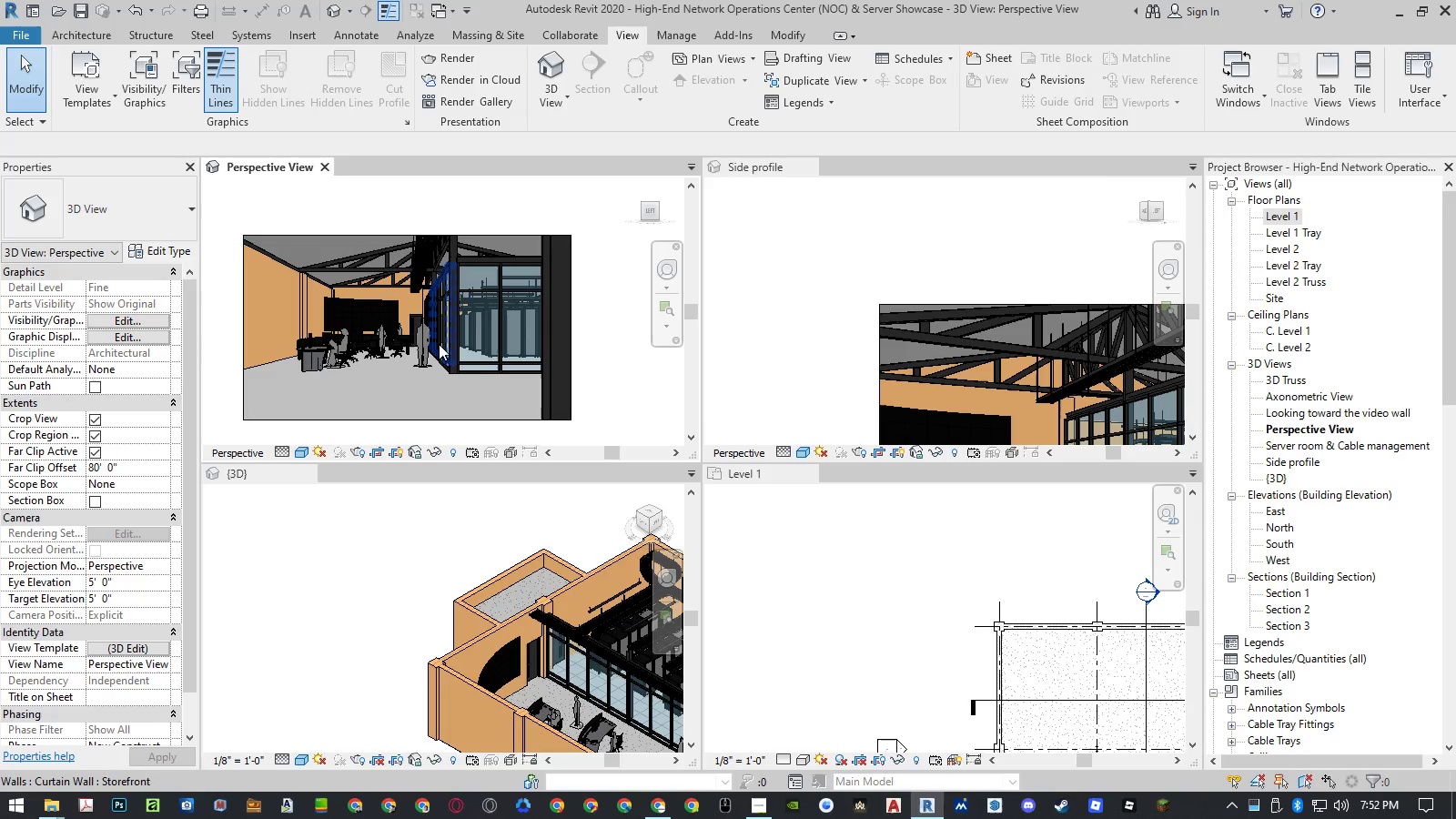 
scroll: coordinate [405, 330], scroll_direction: up, amount: 1.0
 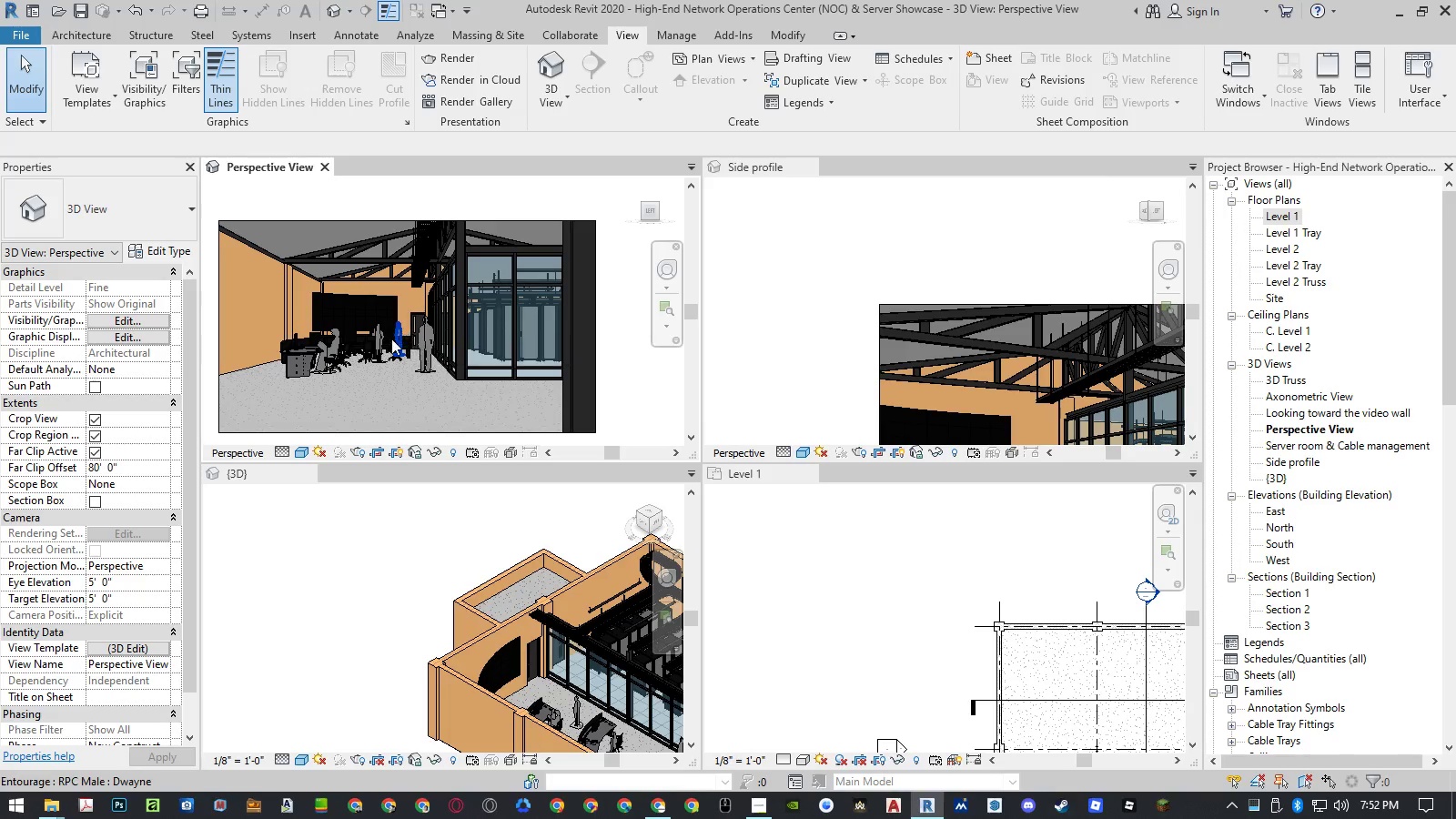 
scroll: coordinate [420, 349], scroll_direction: down, amount: 1.0
 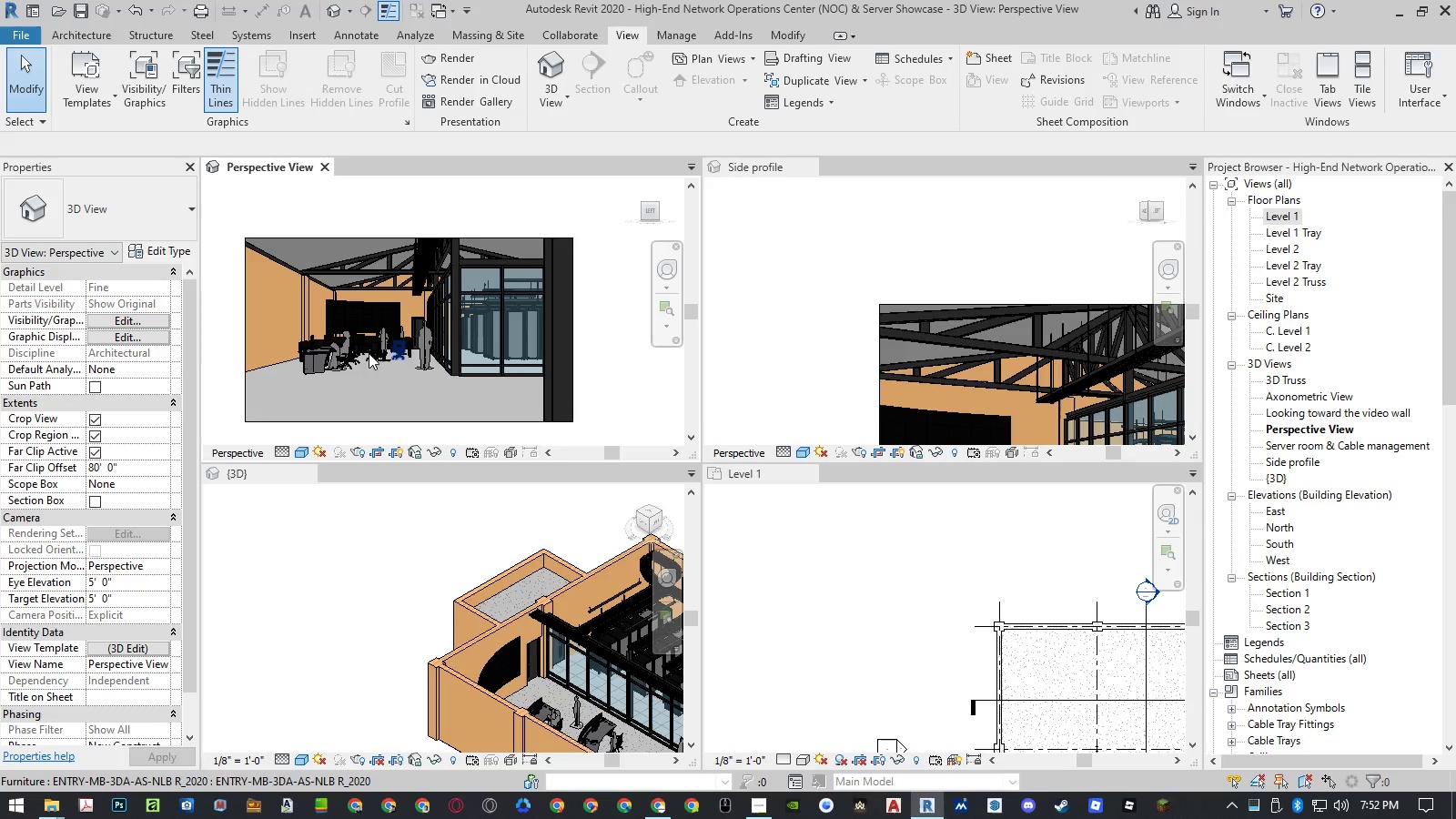 
scroll: coordinate [369, 353], scroll_direction: up, amount: 1.0
 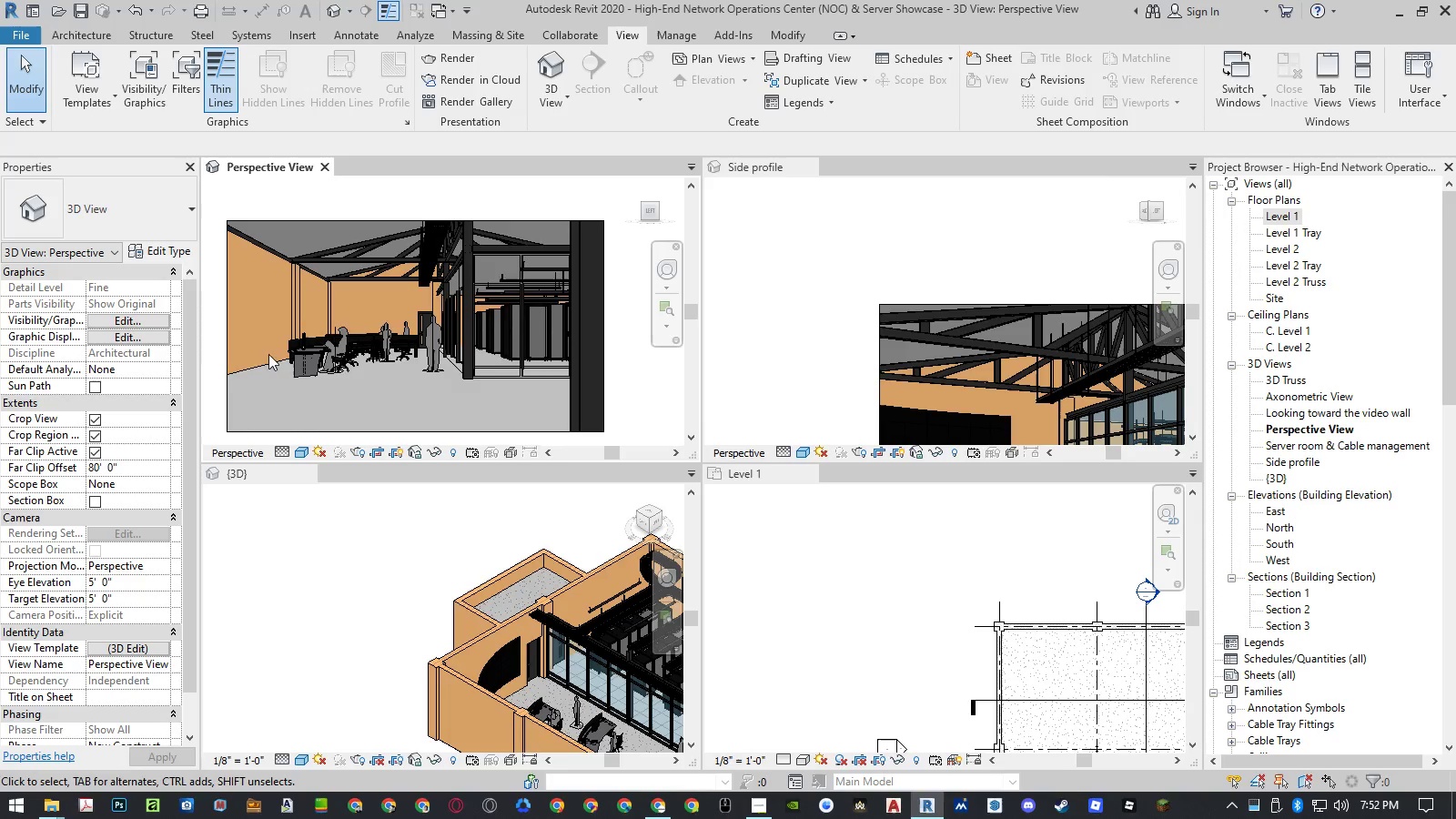 
scroll: coordinate [515, 360], scroll_direction: down, amount: 1.0
 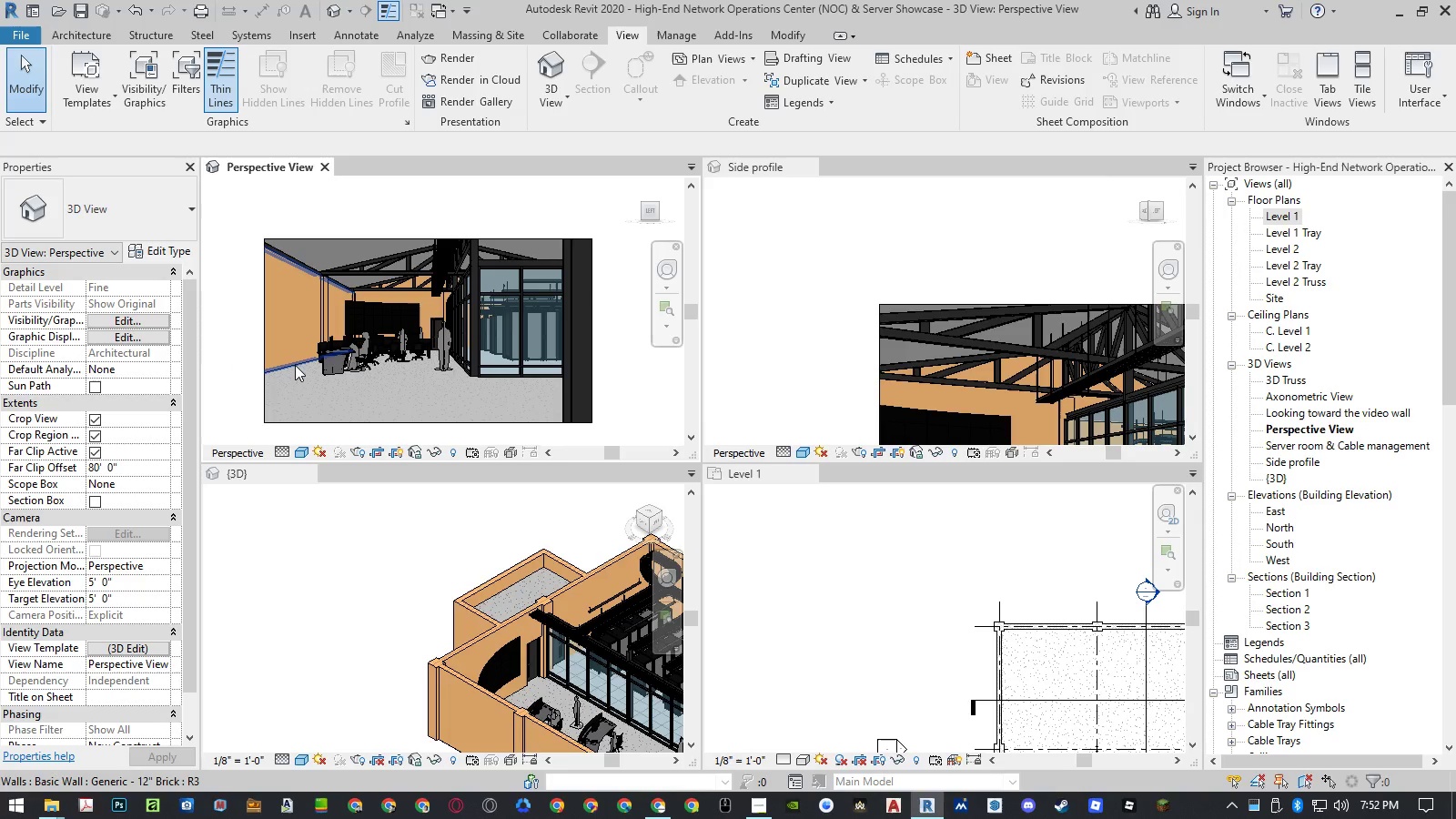 
scroll: coordinate [295, 365], scroll_direction: up, amount: 1.0
 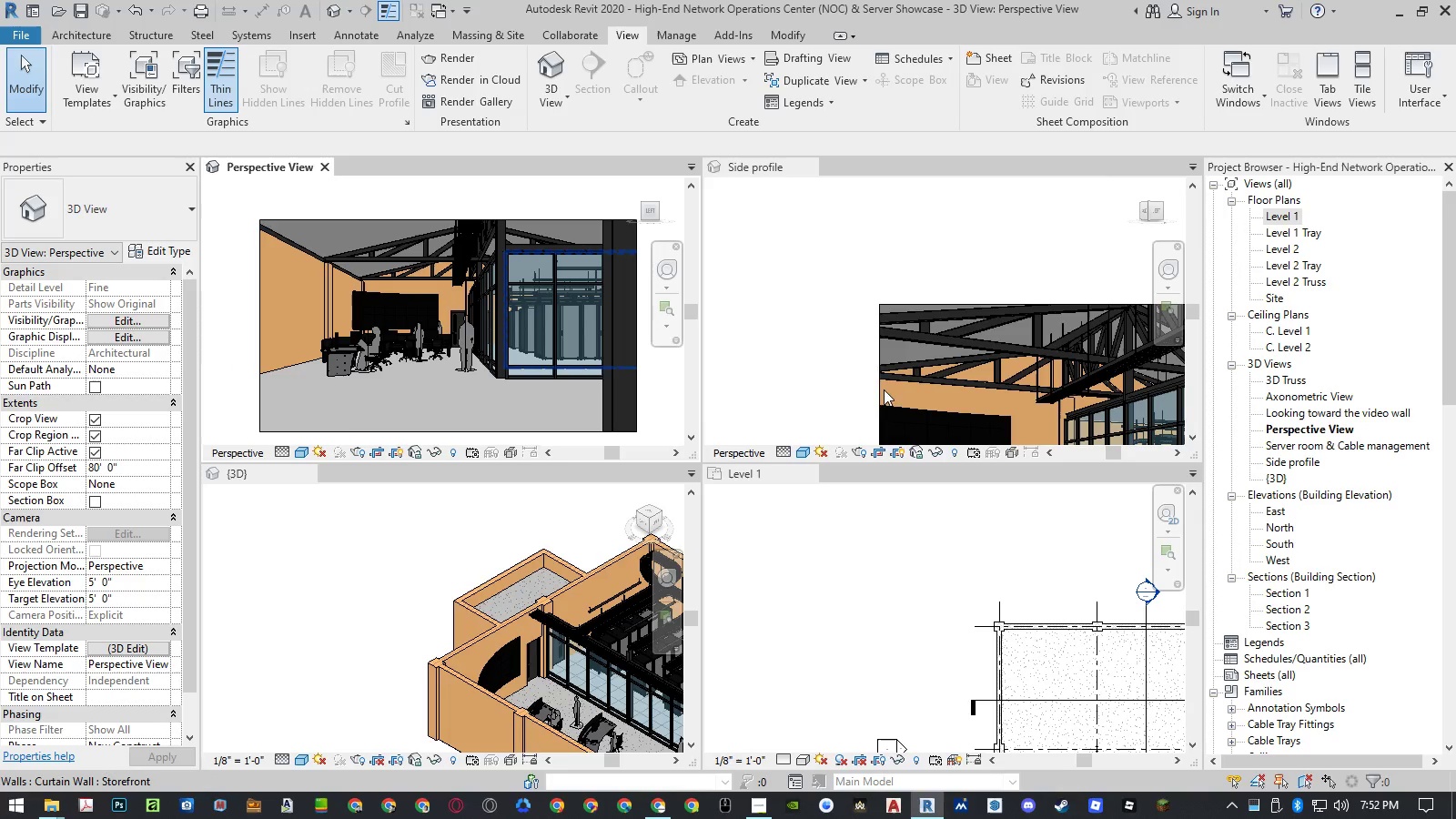 
scroll: coordinate [801, 314], scroll_direction: down, amount: 7.0
 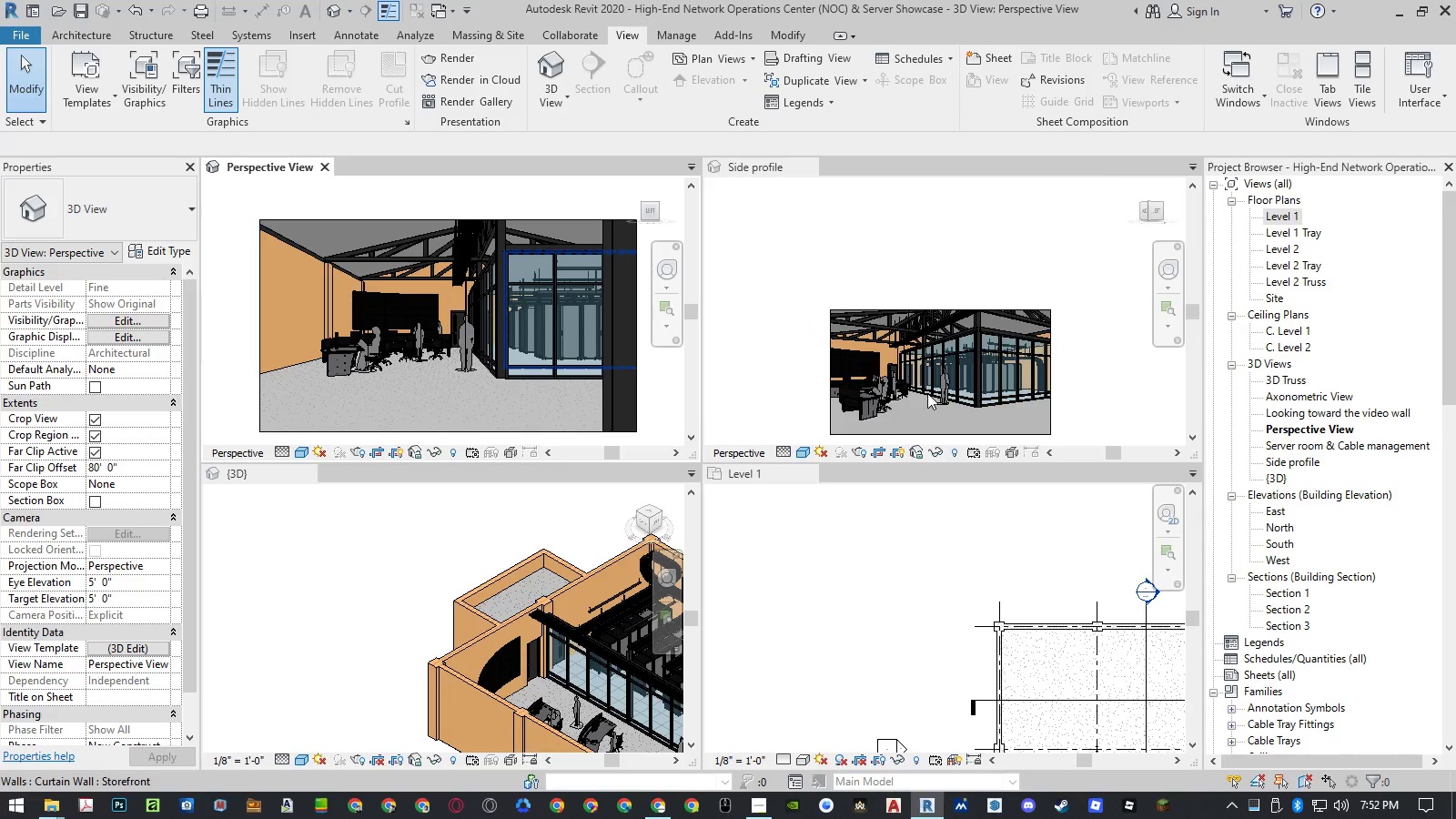 
scroll: coordinate [963, 418], scroll_direction: up, amount: 3.0
 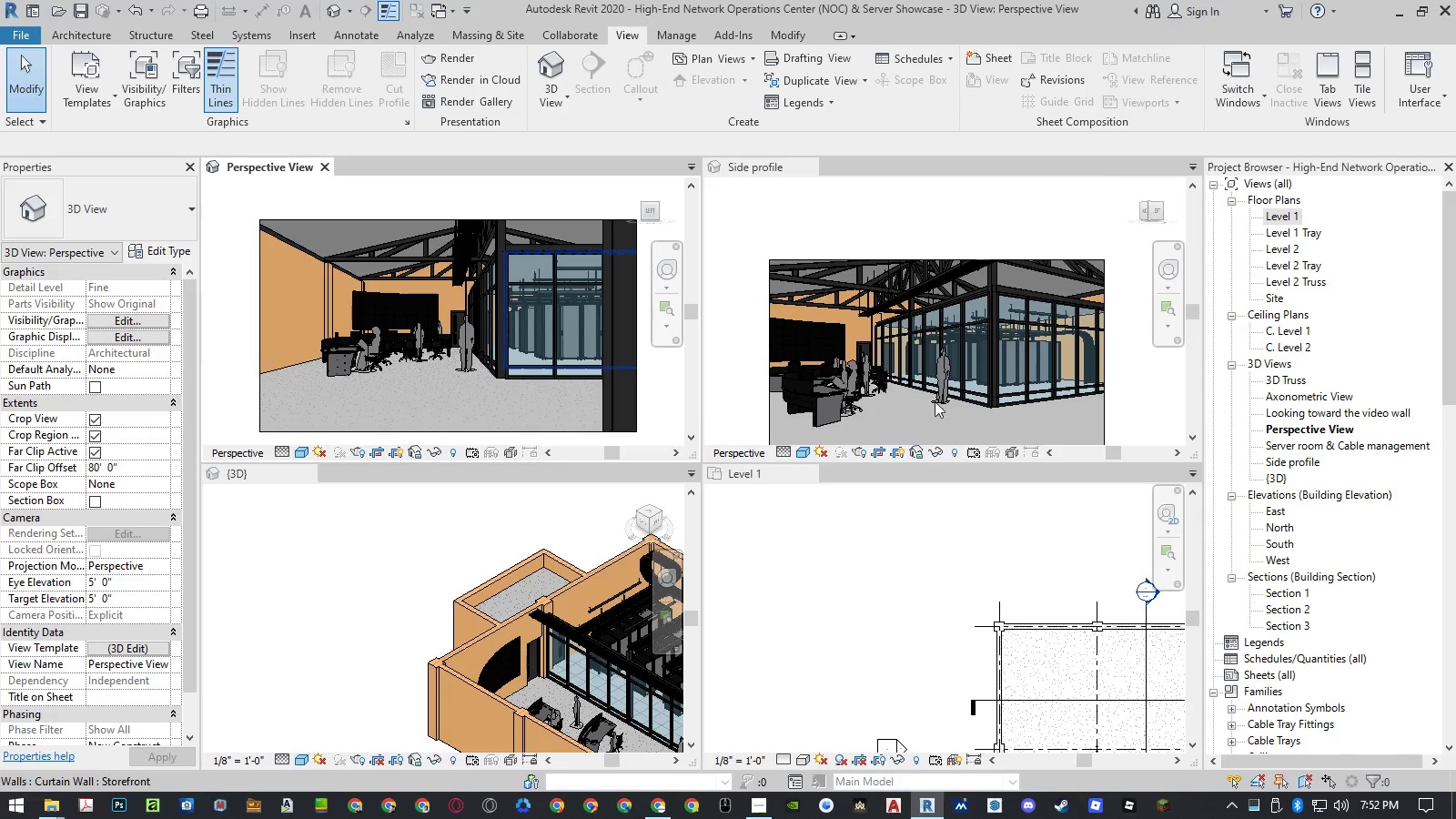 
scroll: coordinate [910, 282], scroll_direction: down, amount: 3.0
 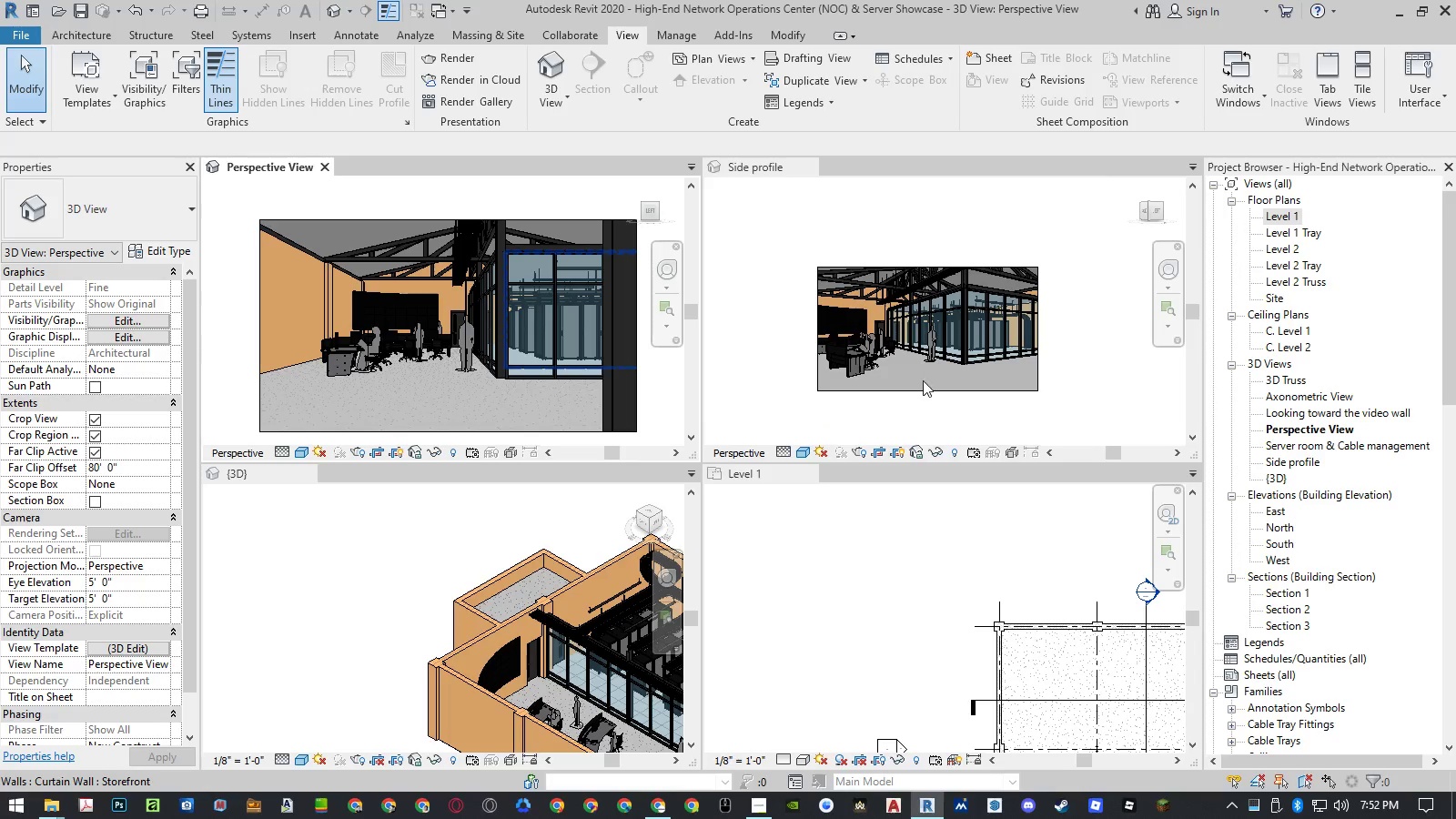 
scroll: coordinate [797, 226], scroll_direction: up, amount: 4.0
 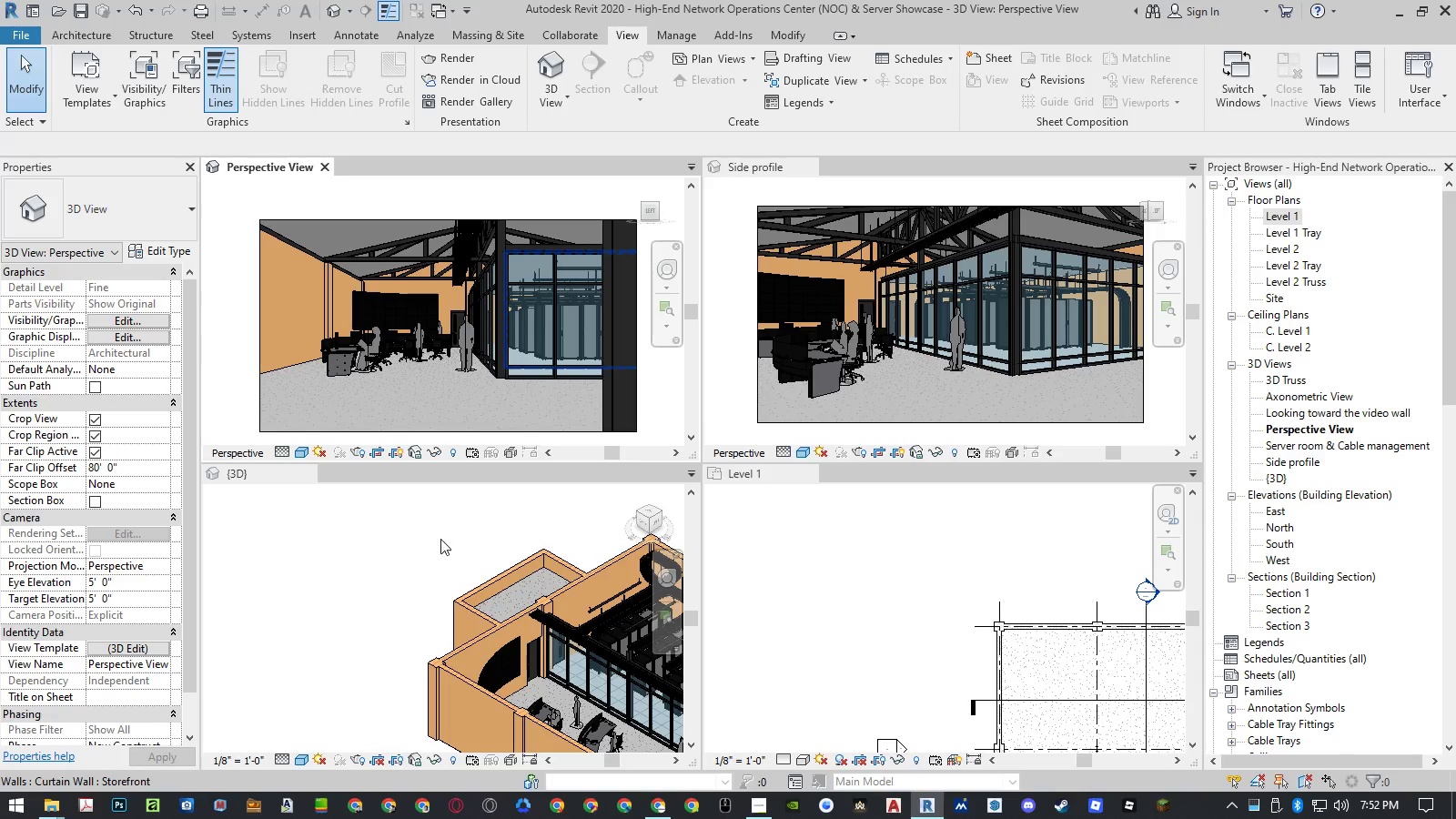 
double_click([438, 534])
 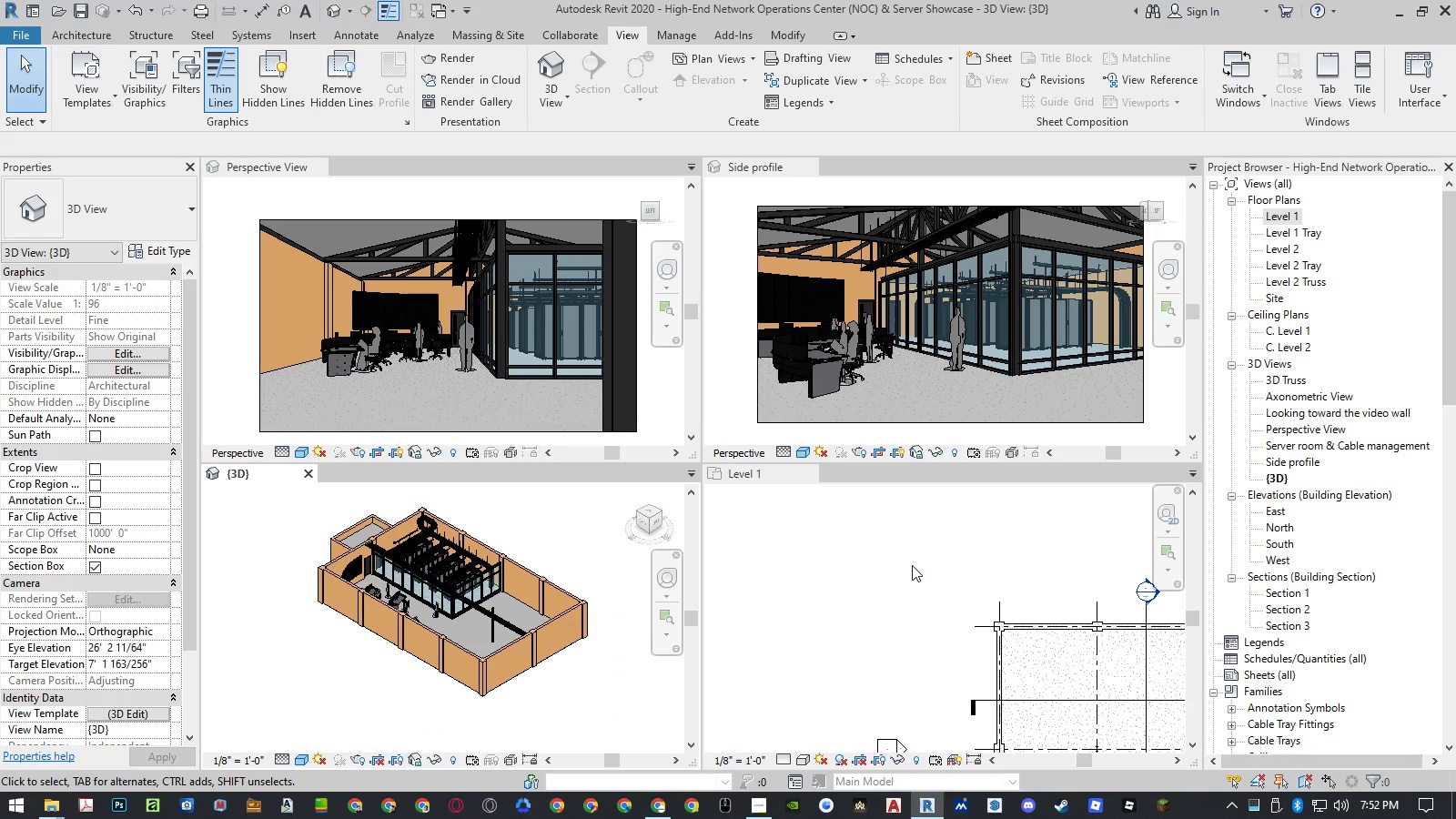 
double_click([918, 565])
 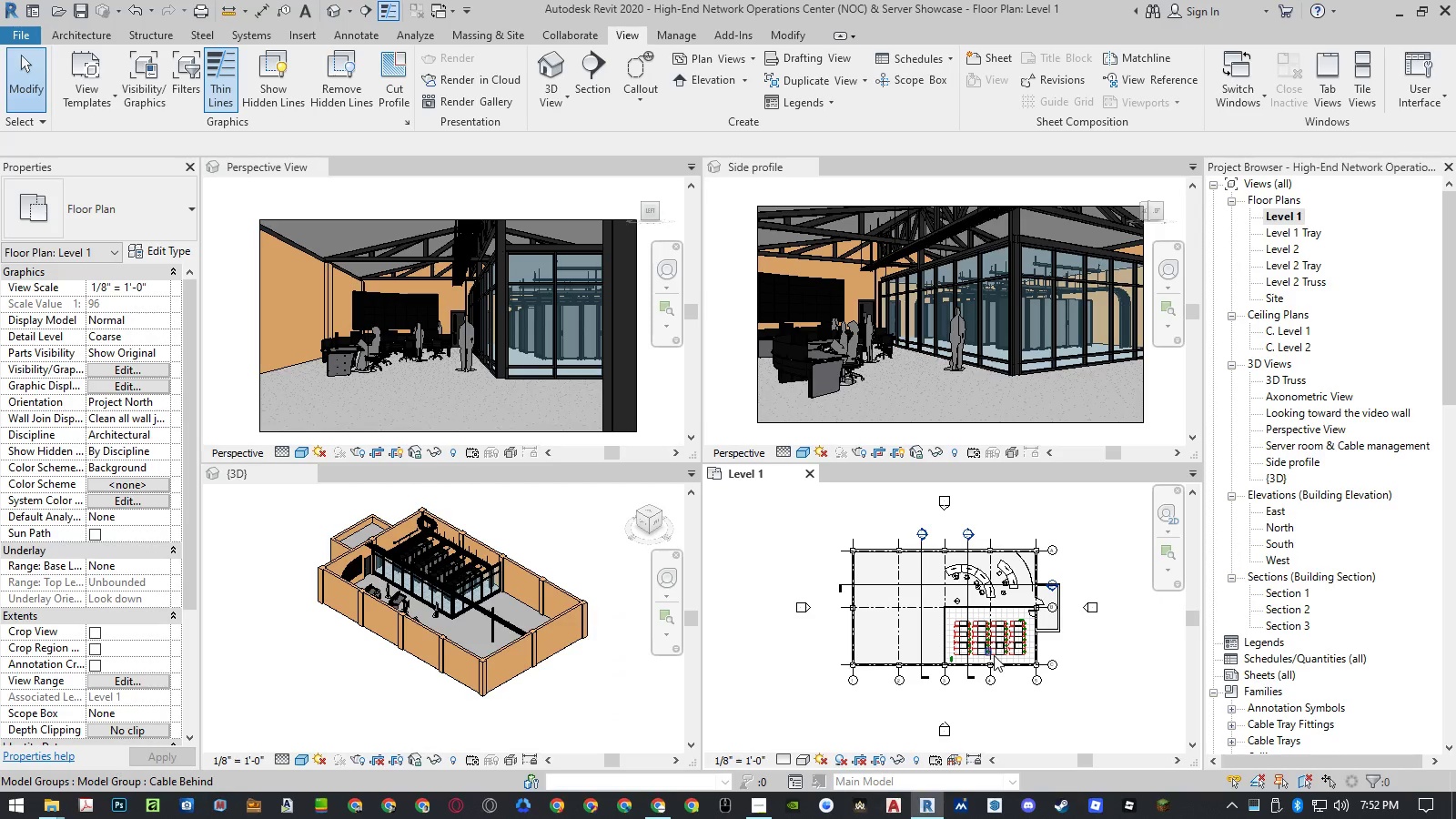 
scroll: coordinate [956, 672], scroll_direction: up, amount: 21.0
 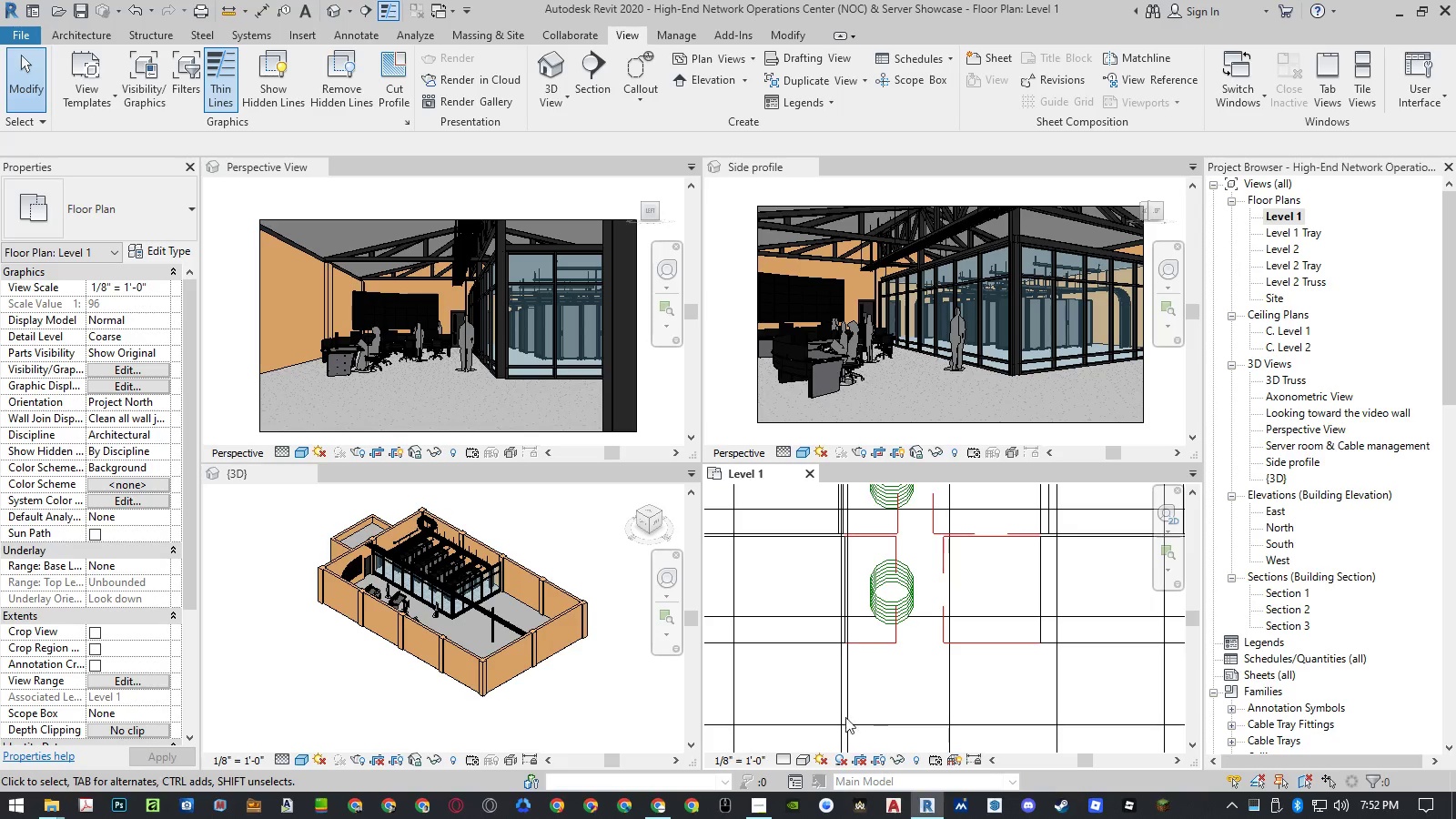 
left_click([785, 758])
 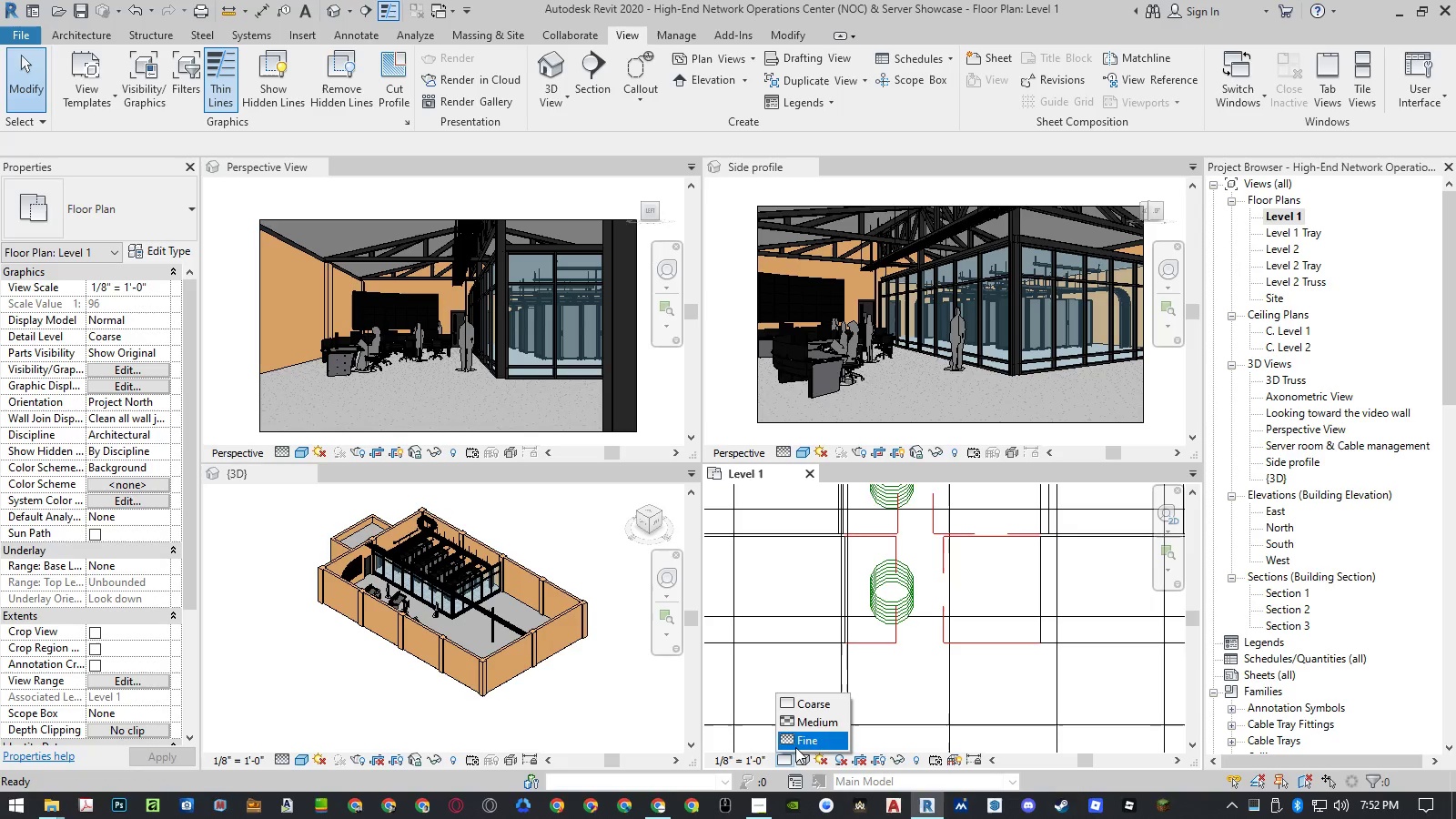 
double_click([796, 747])
 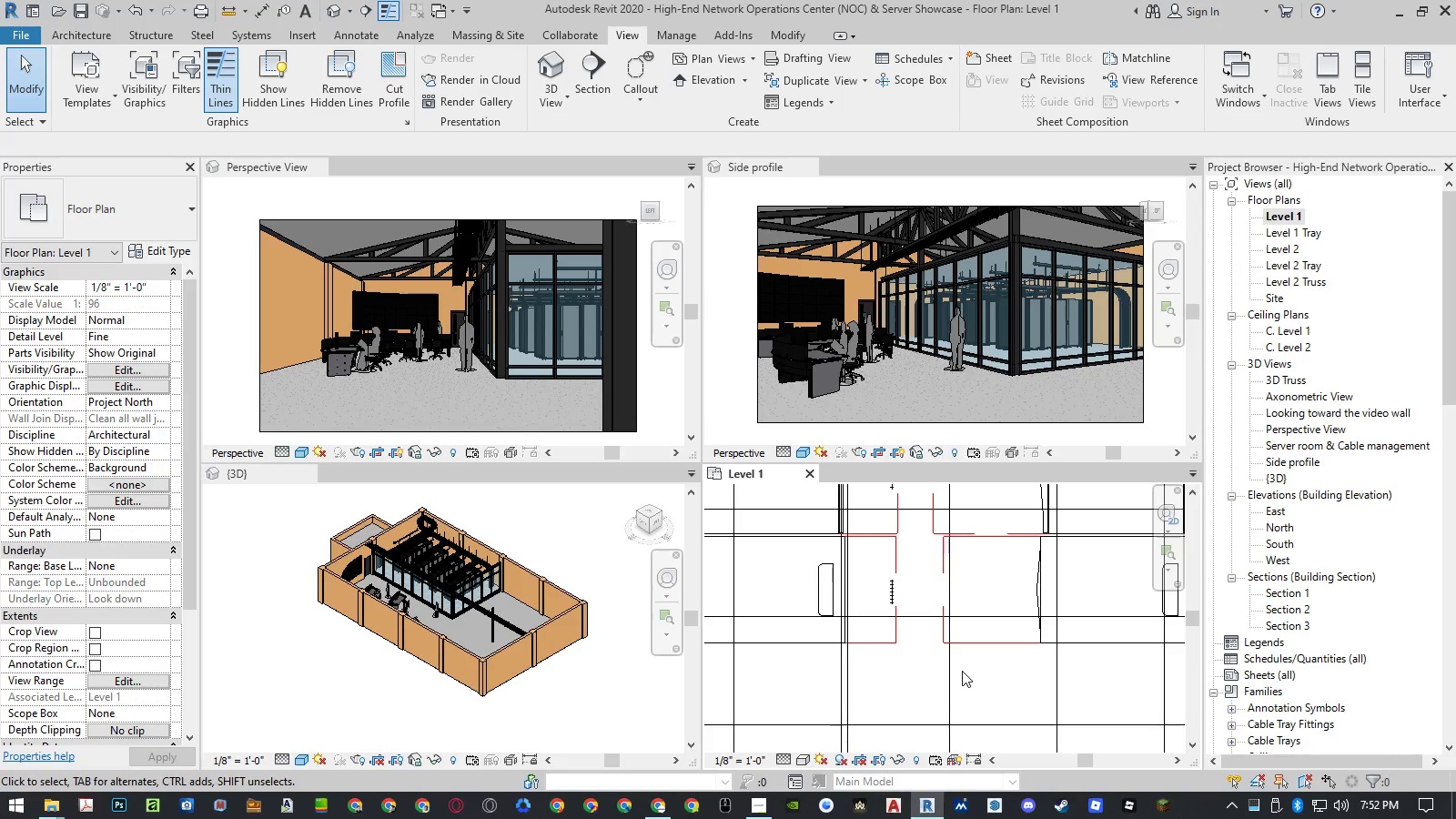 
scroll: coordinate [933, 571], scroll_direction: up, amount: 8.0
 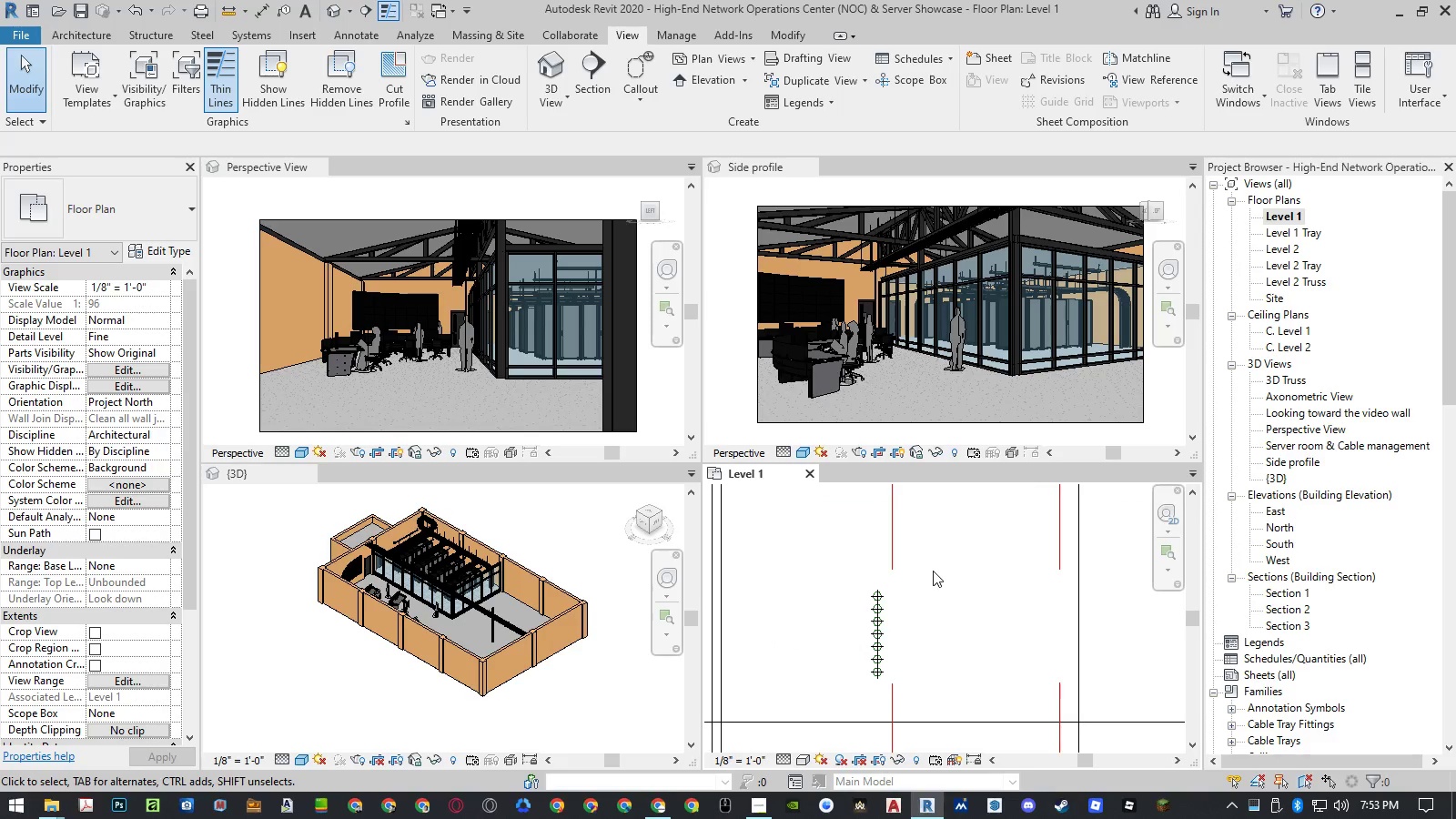 
scroll: coordinate [1016, 589], scroll_direction: down, amount: 8.0
 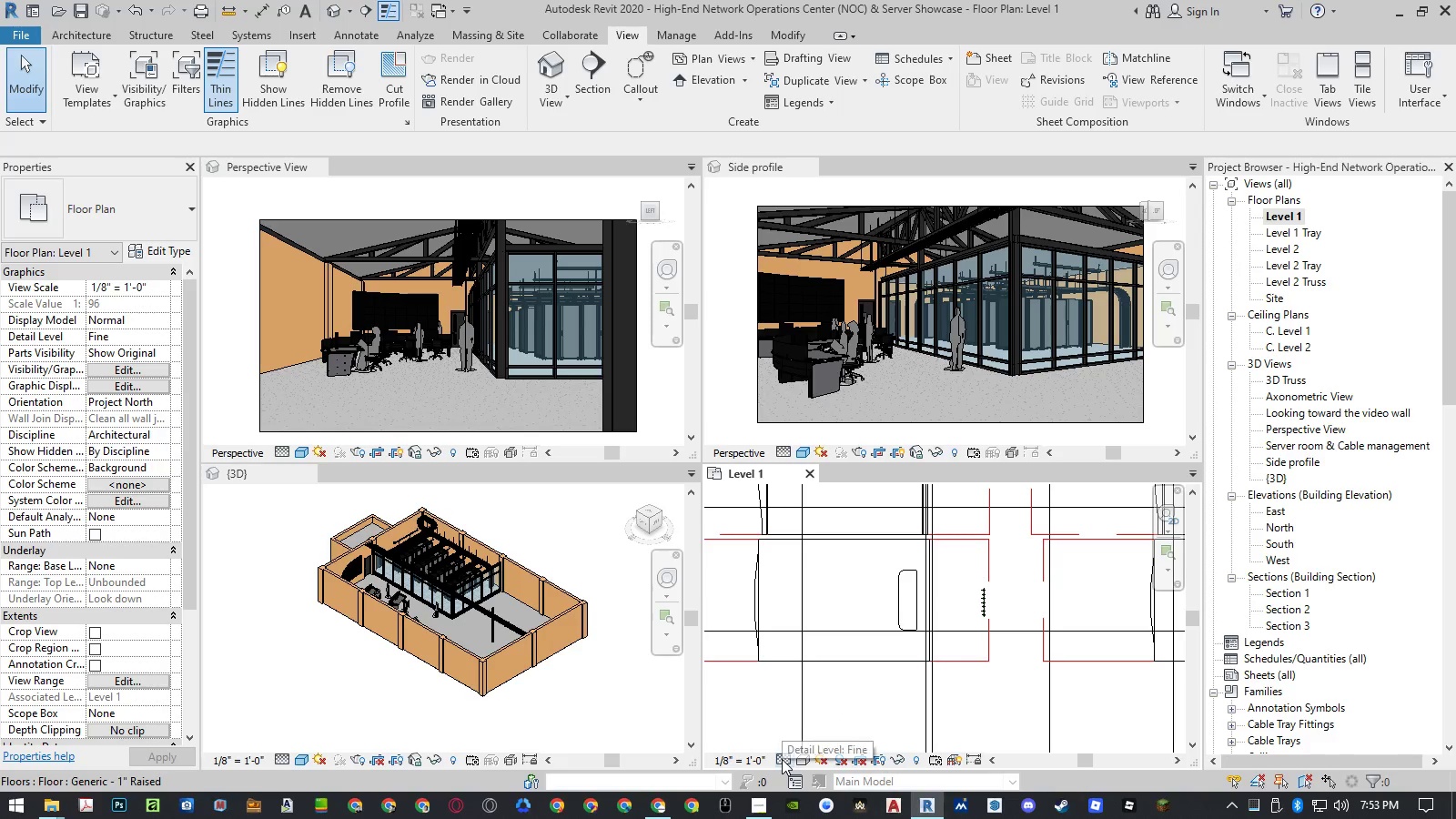 
left_click([782, 759])
 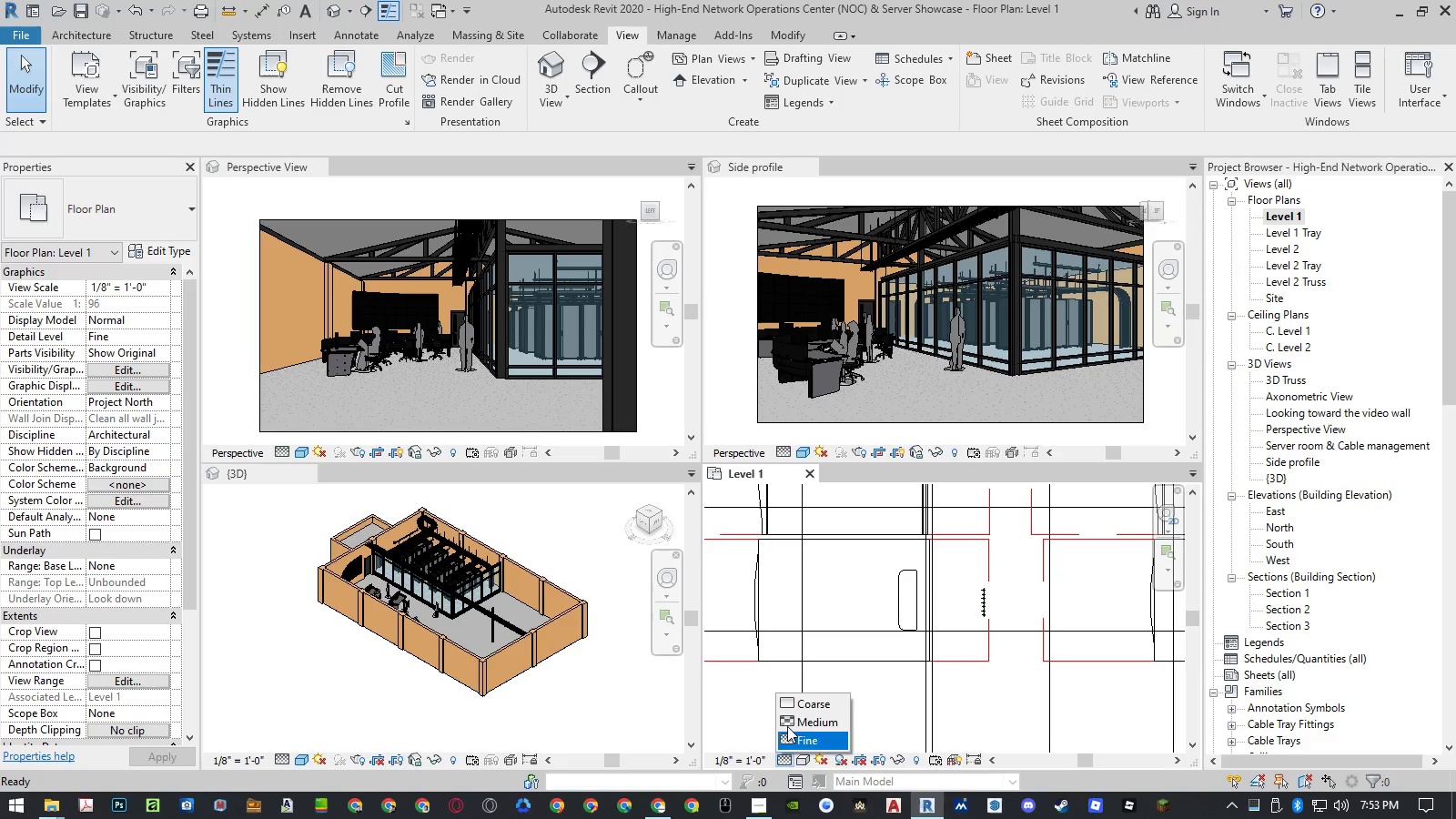 
left_click([789, 723])
 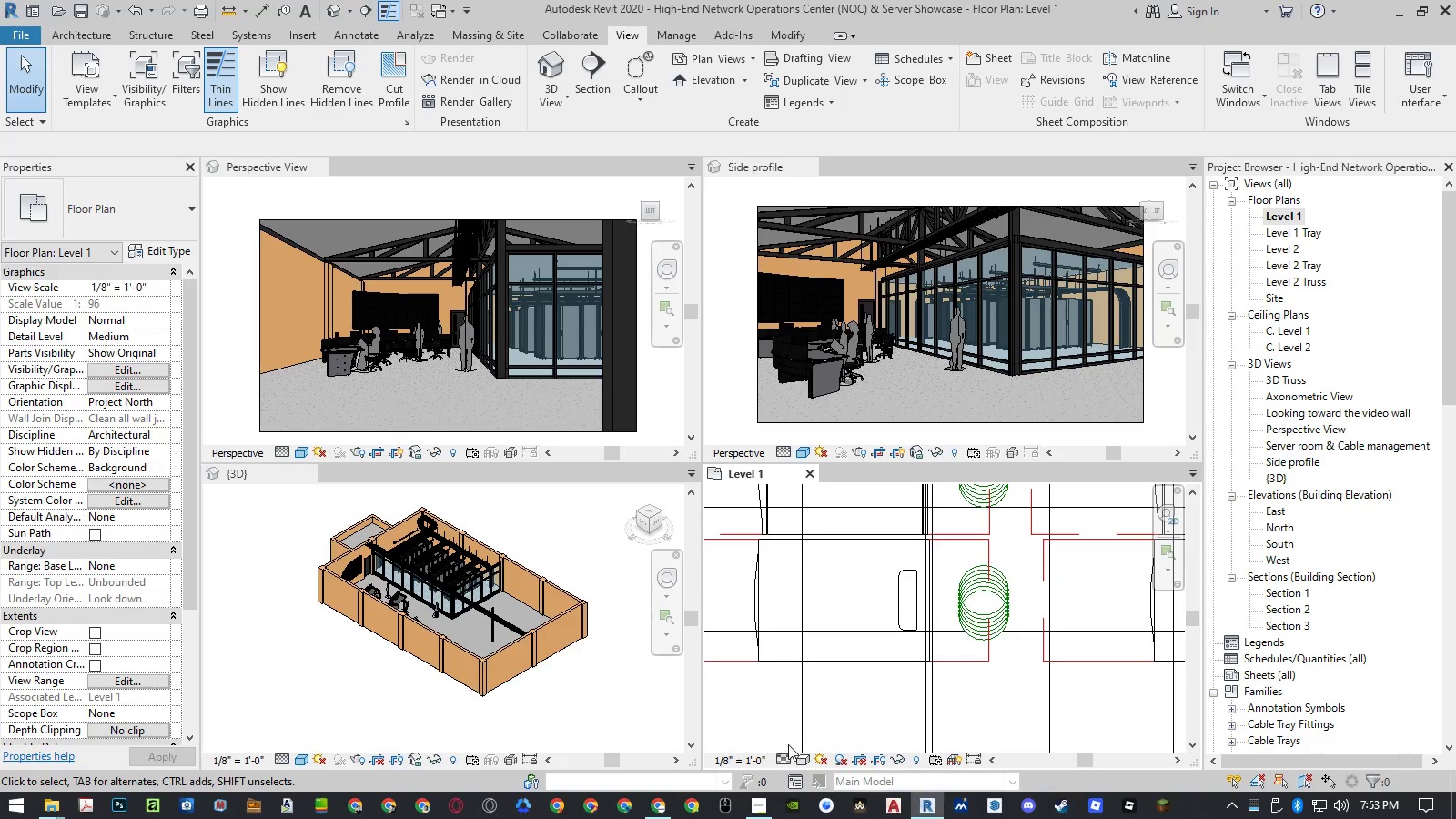 
left_click([786, 756])
 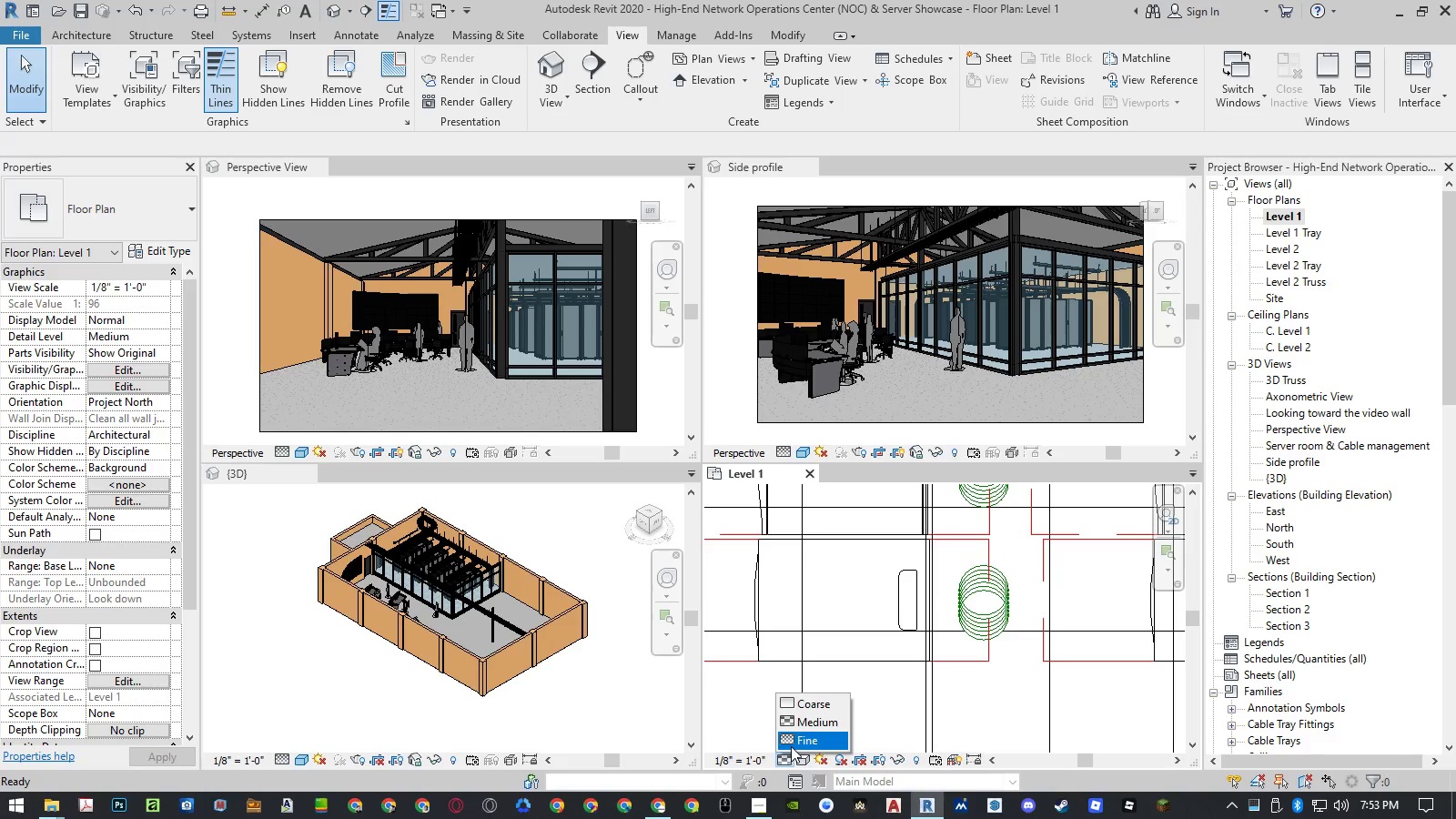 
left_click([791, 746])
 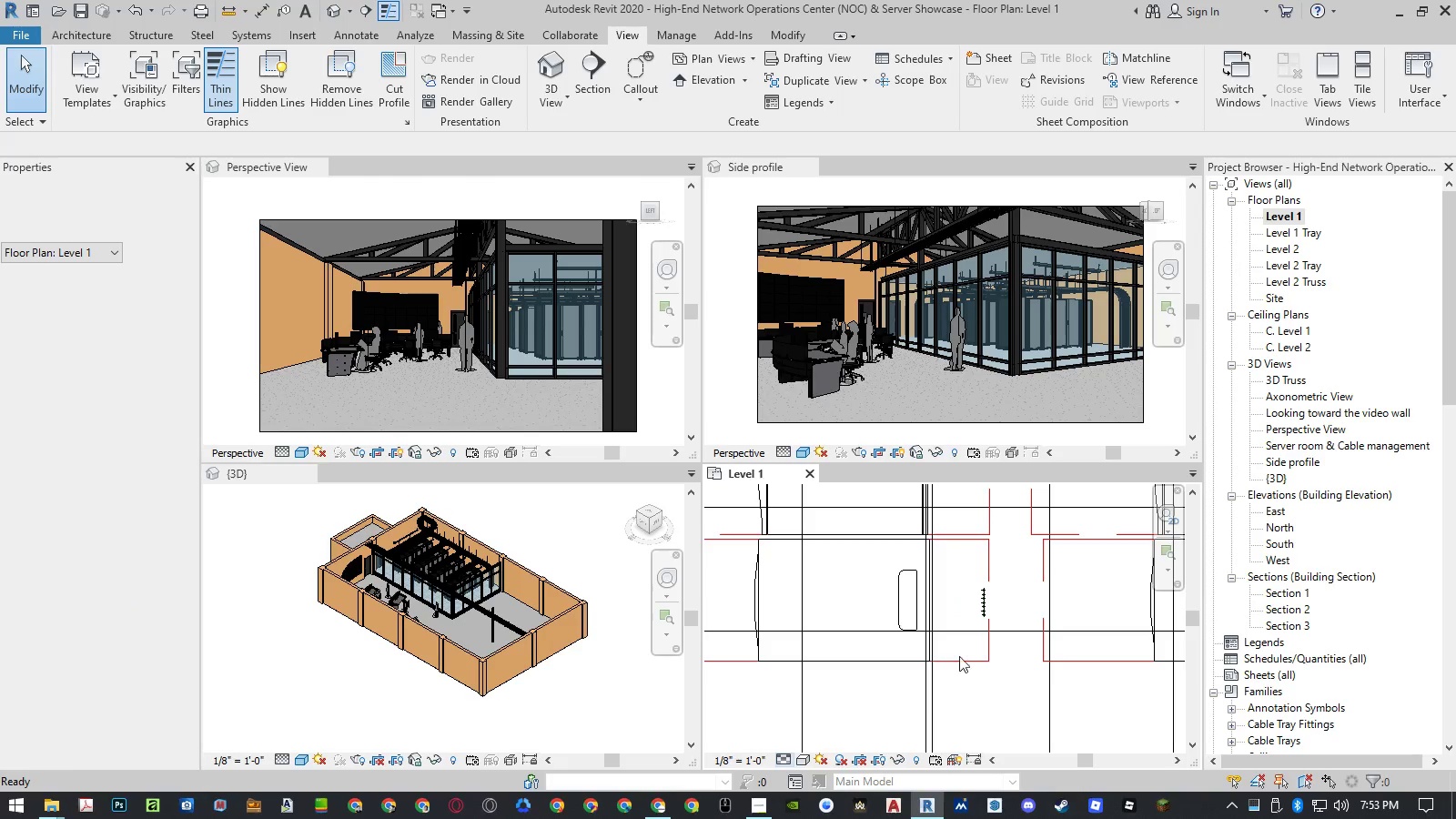 
scroll: coordinate [908, 702], scroll_direction: down, amount: 19.0
 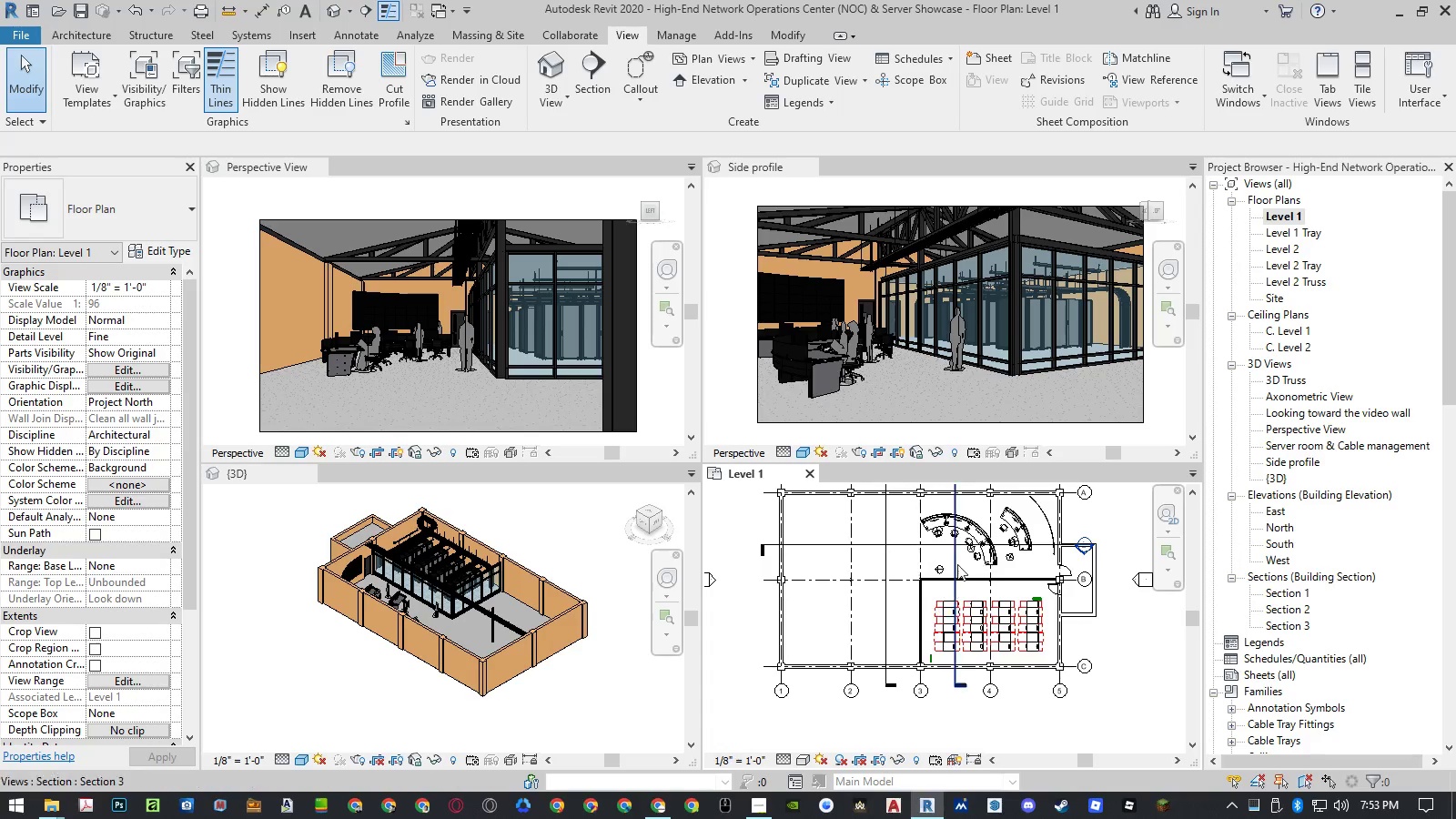 
scroll: coordinate [1117, 541], scroll_direction: up, amount: 6.0
 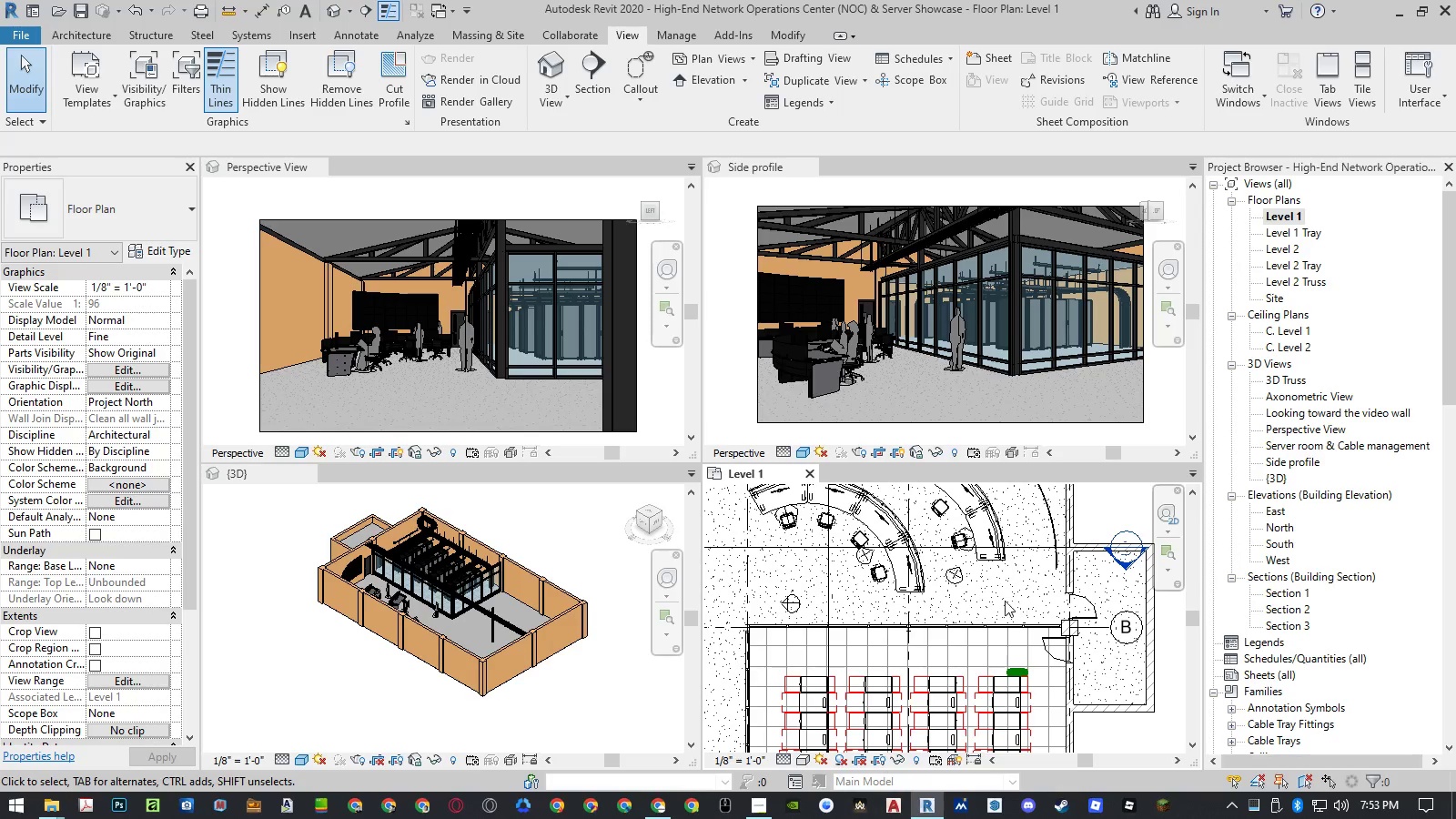 
scroll: coordinate [956, 592], scroll_direction: down, amount: 4.0
 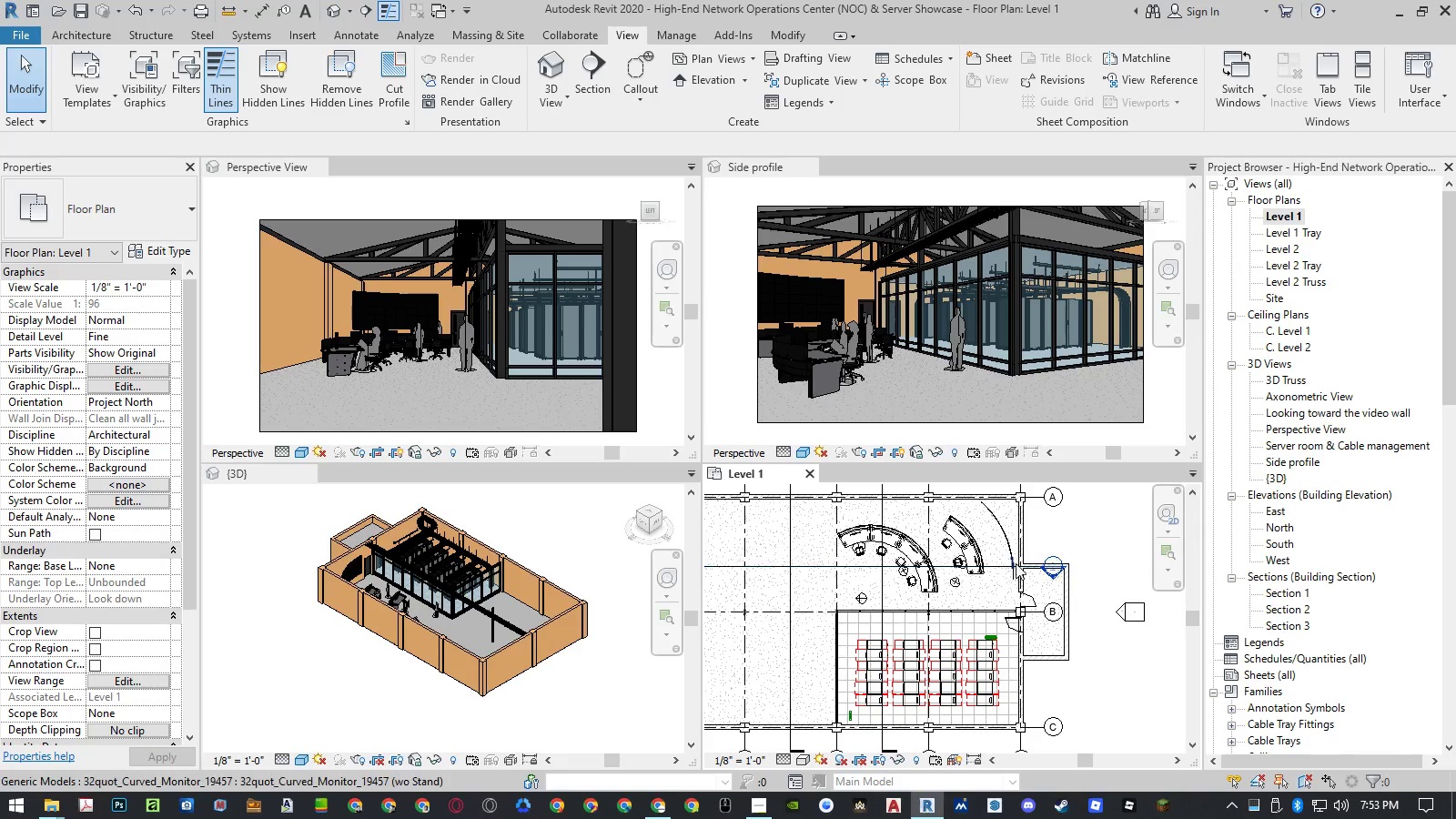 
scroll: coordinate [1032, 556], scroll_direction: up, amount: 4.0
 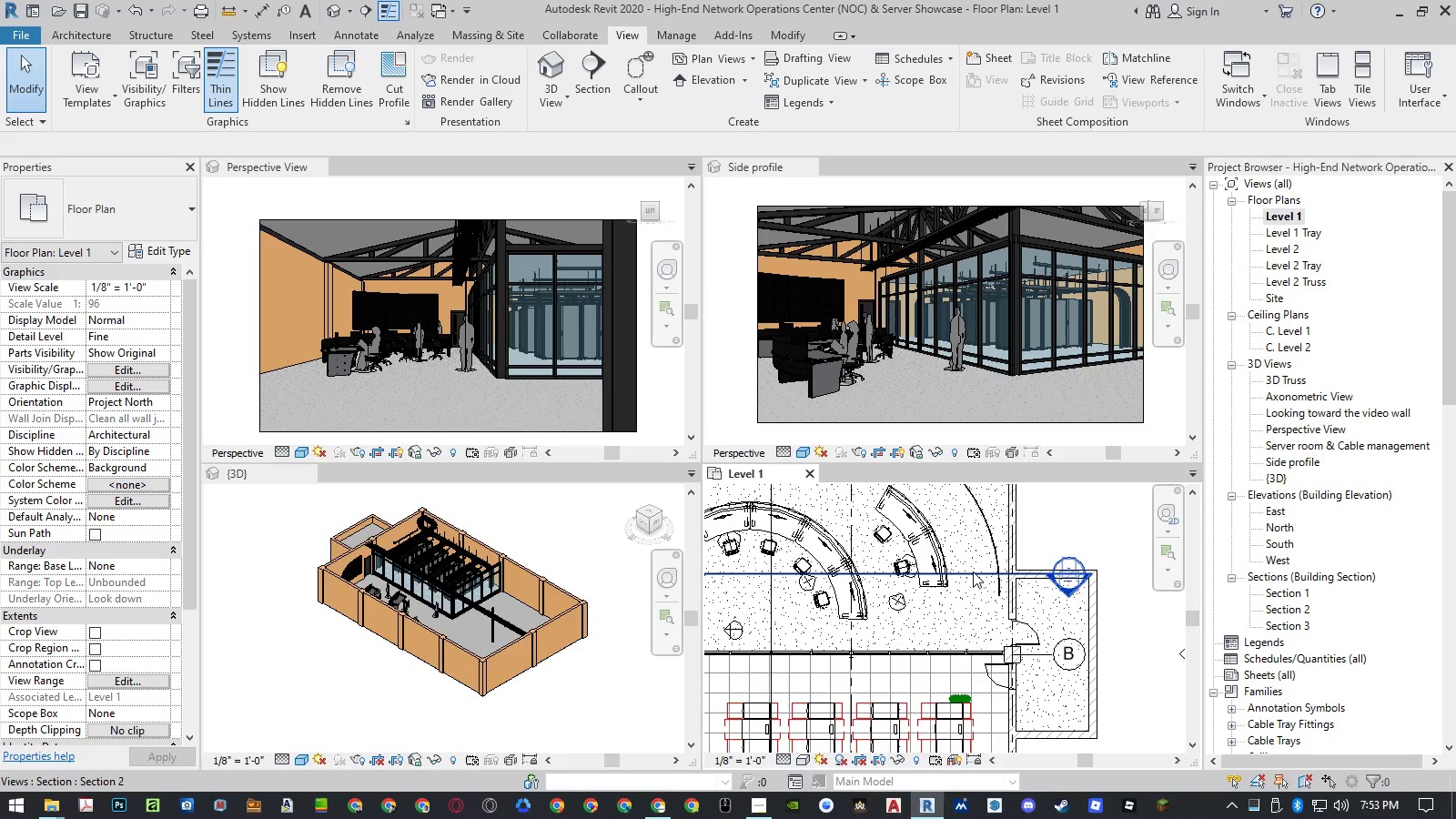 
left_click([973, 571])
 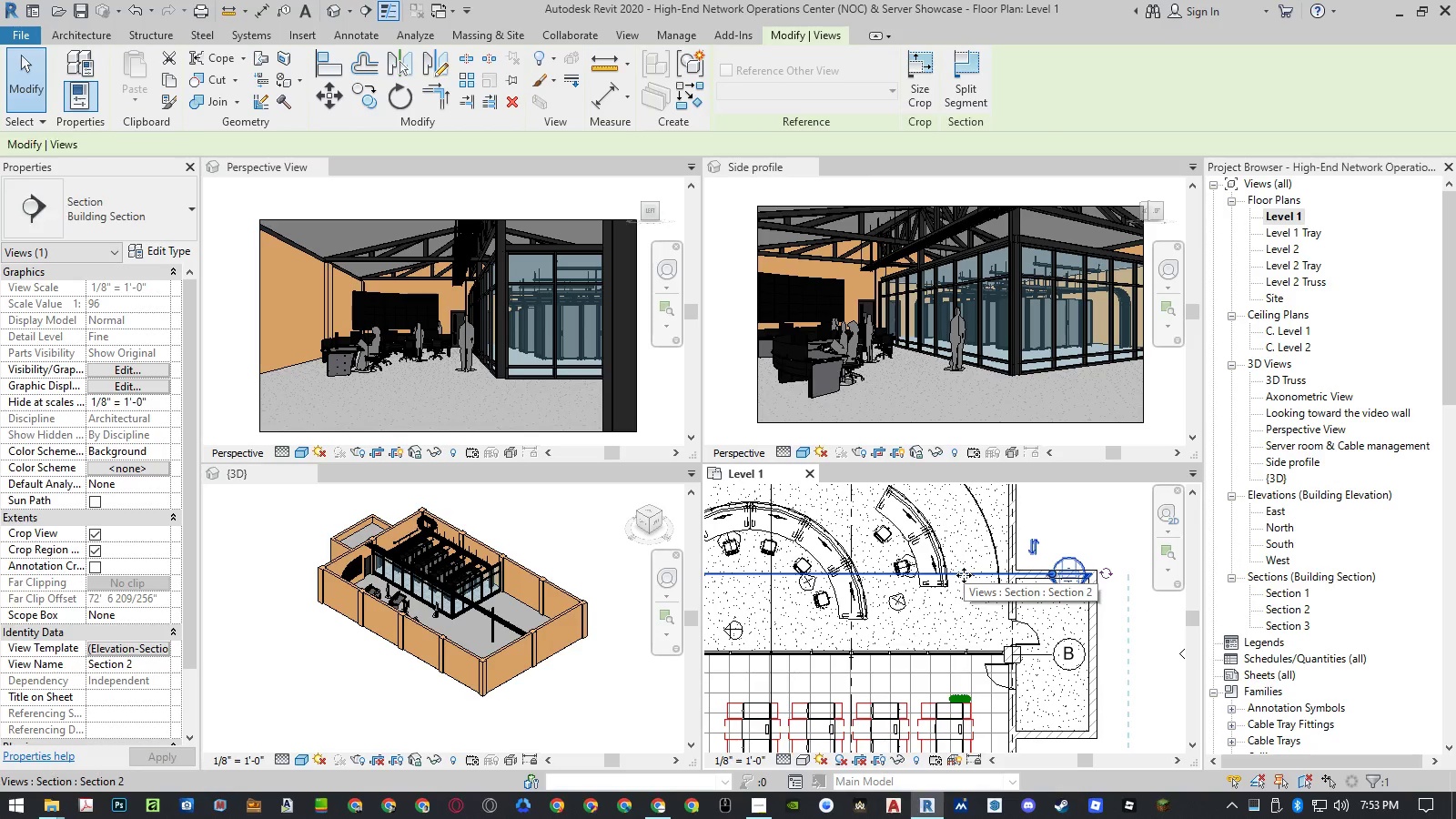 
scroll: coordinate [971, 549], scroll_direction: down, amount: 5.0
 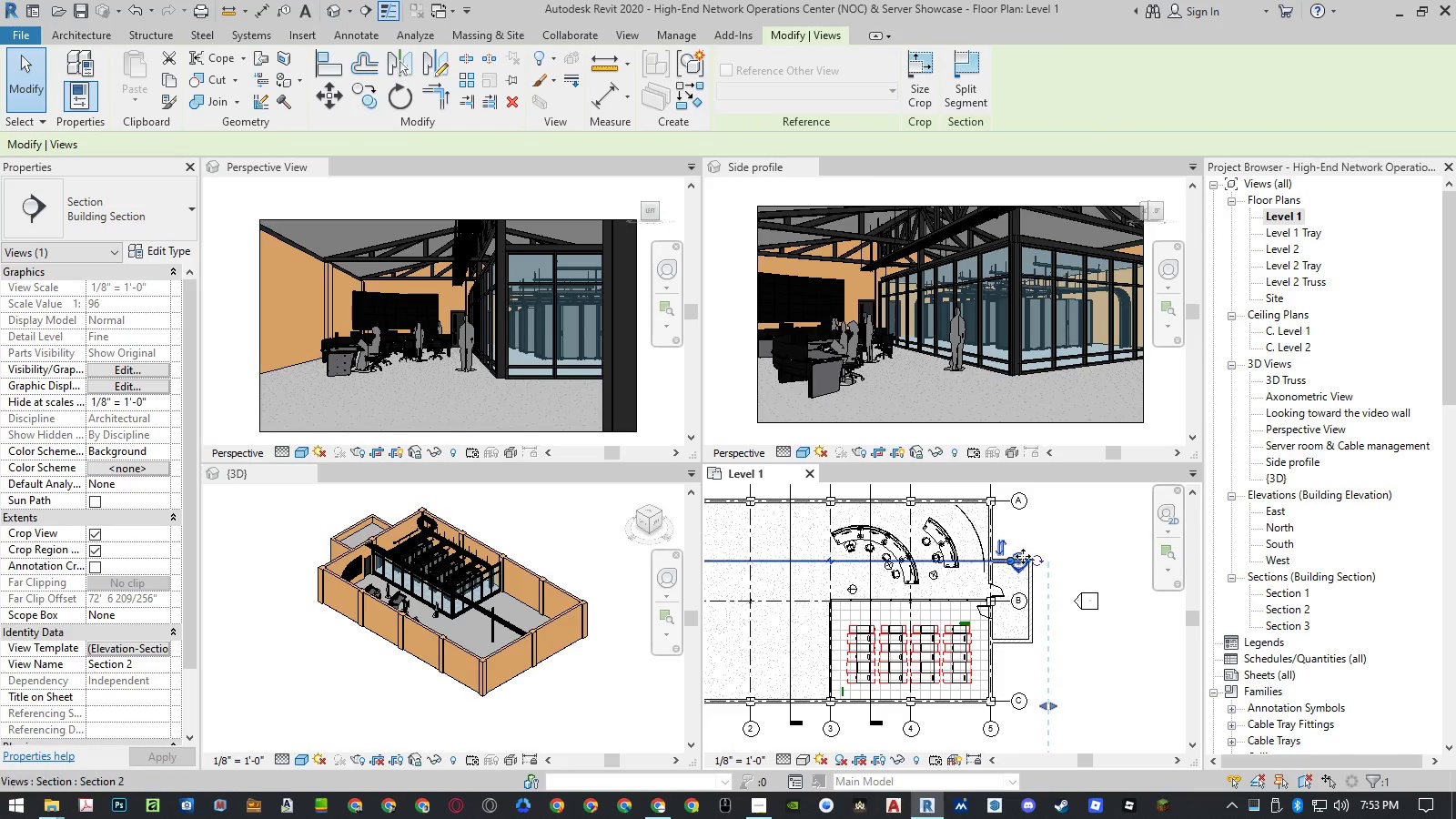 
scroll: coordinate [1026, 557], scroll_direction: up, amount: 2.0
 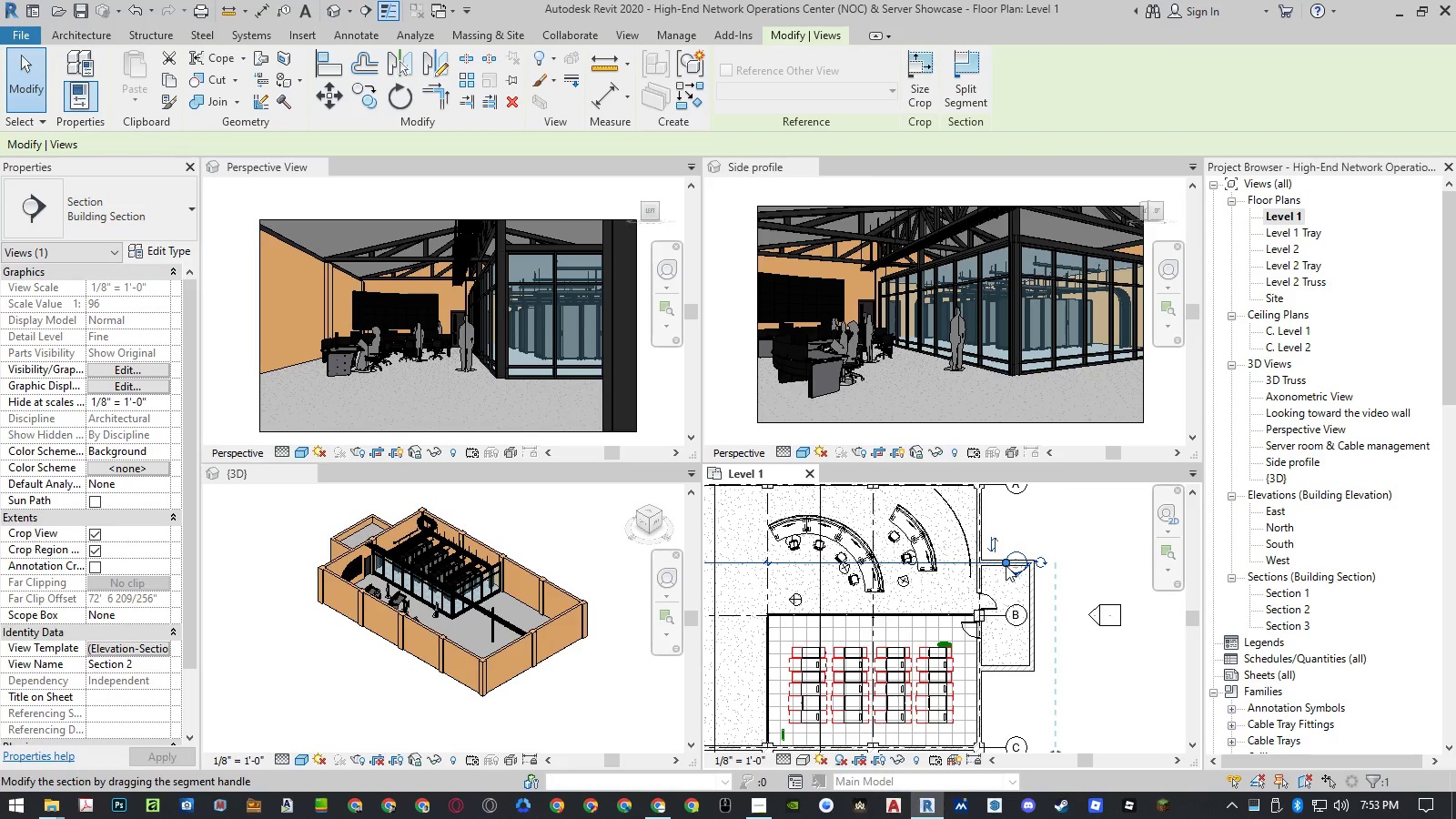 
left_click_drag(start_coordinate=[1006, 564], to_coordinate=[1056, 563])
 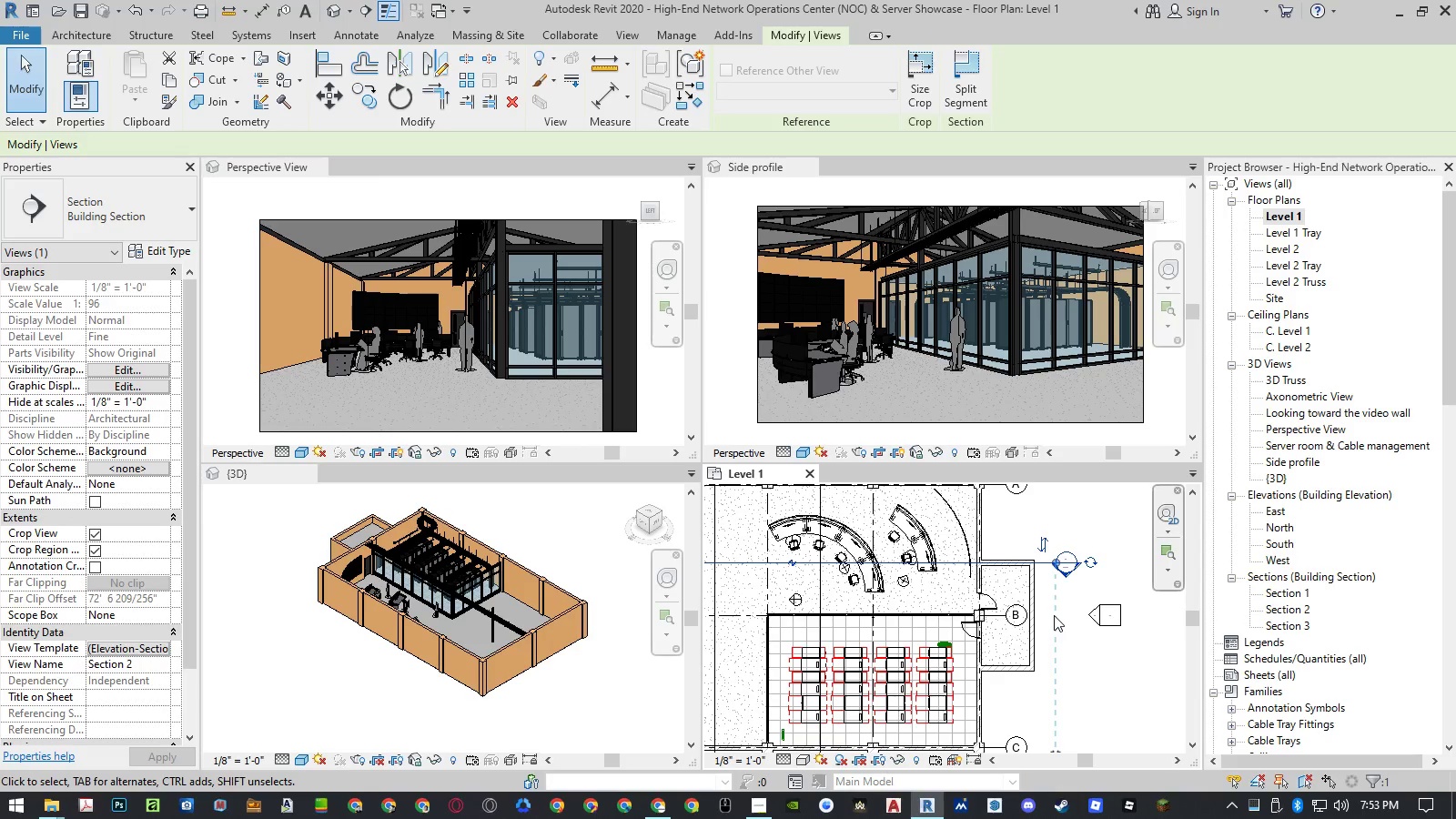 
type(mv)
 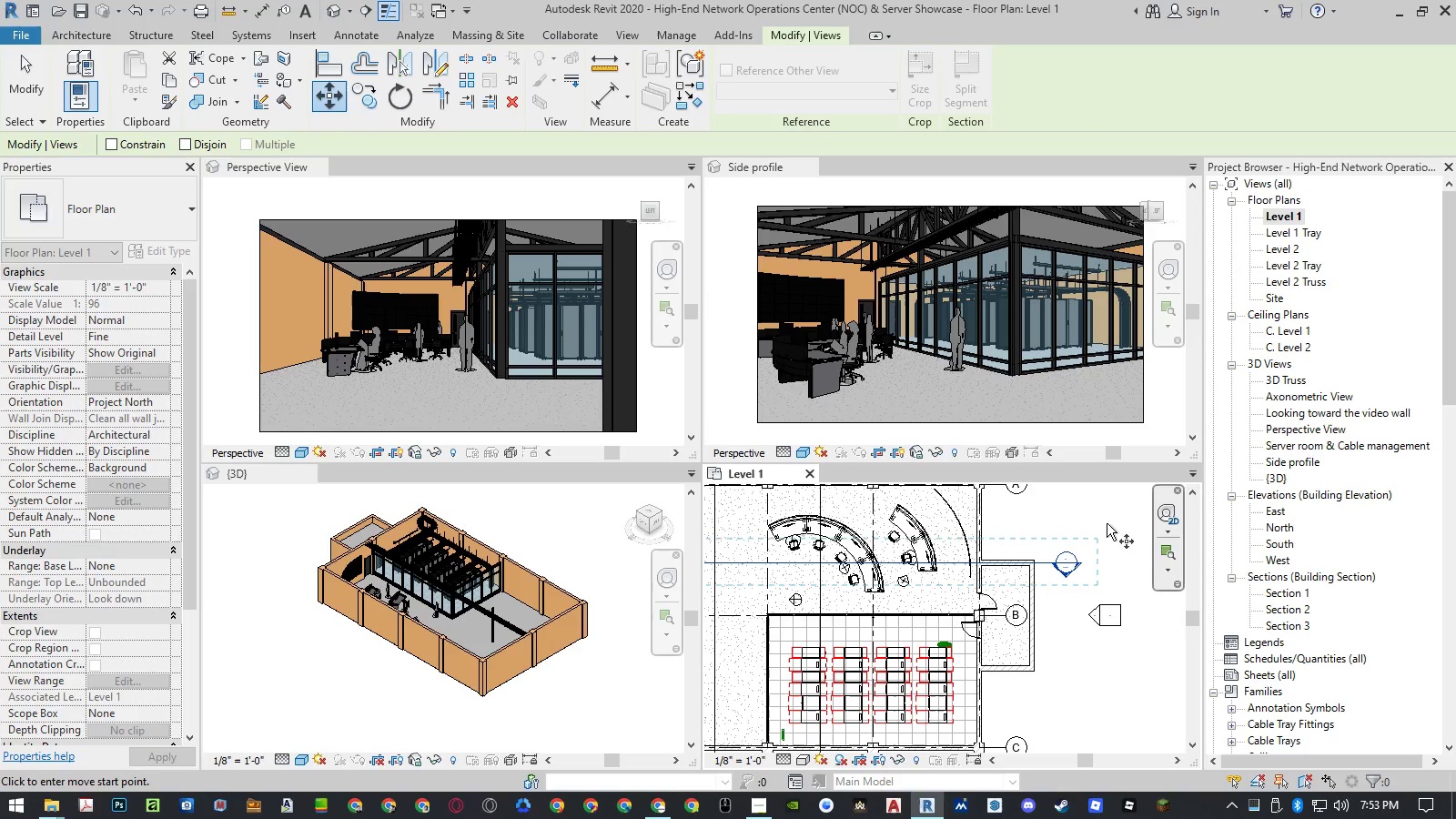 
left_click([1110, 520])
 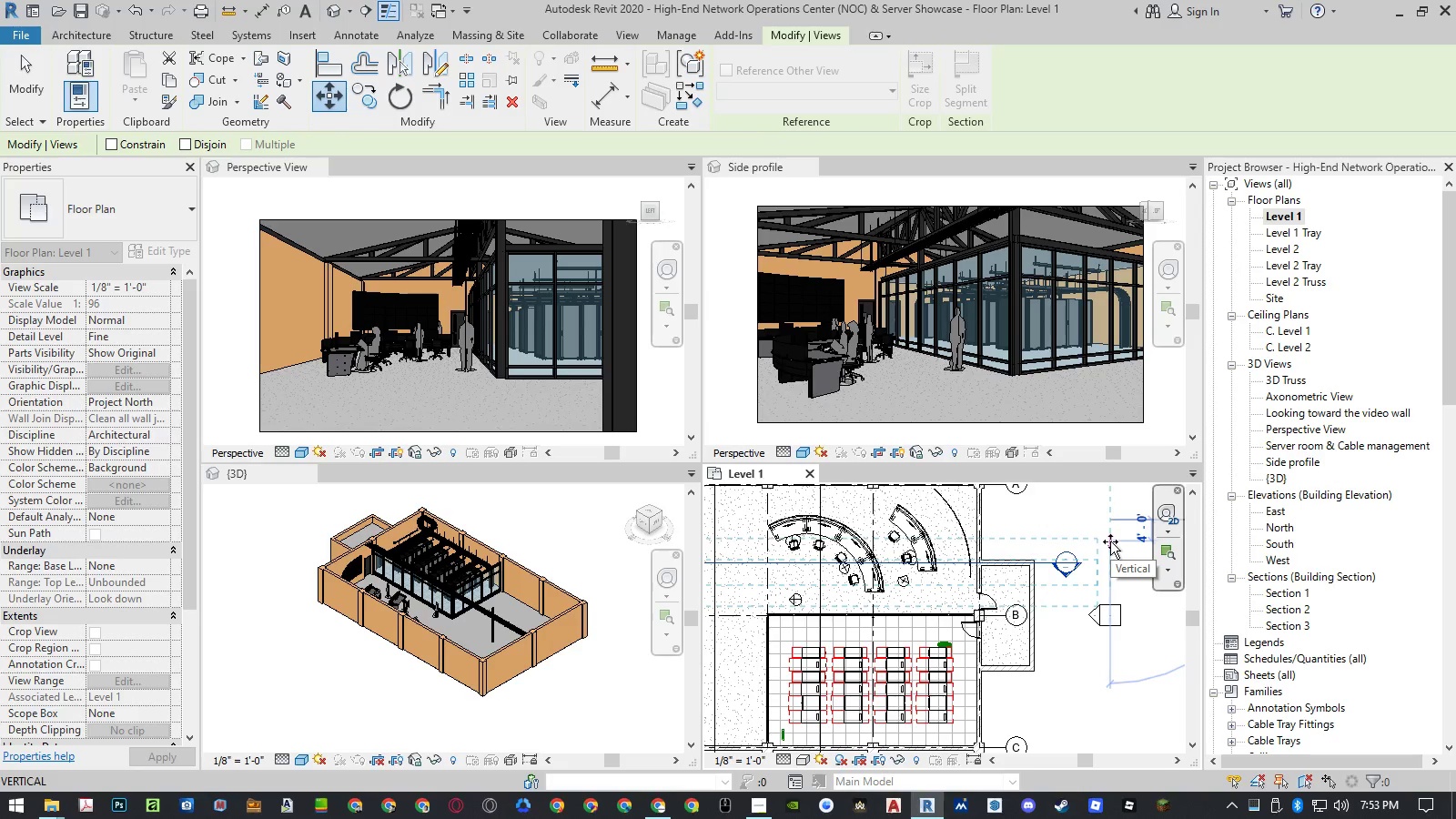 
key(Numpad5)
 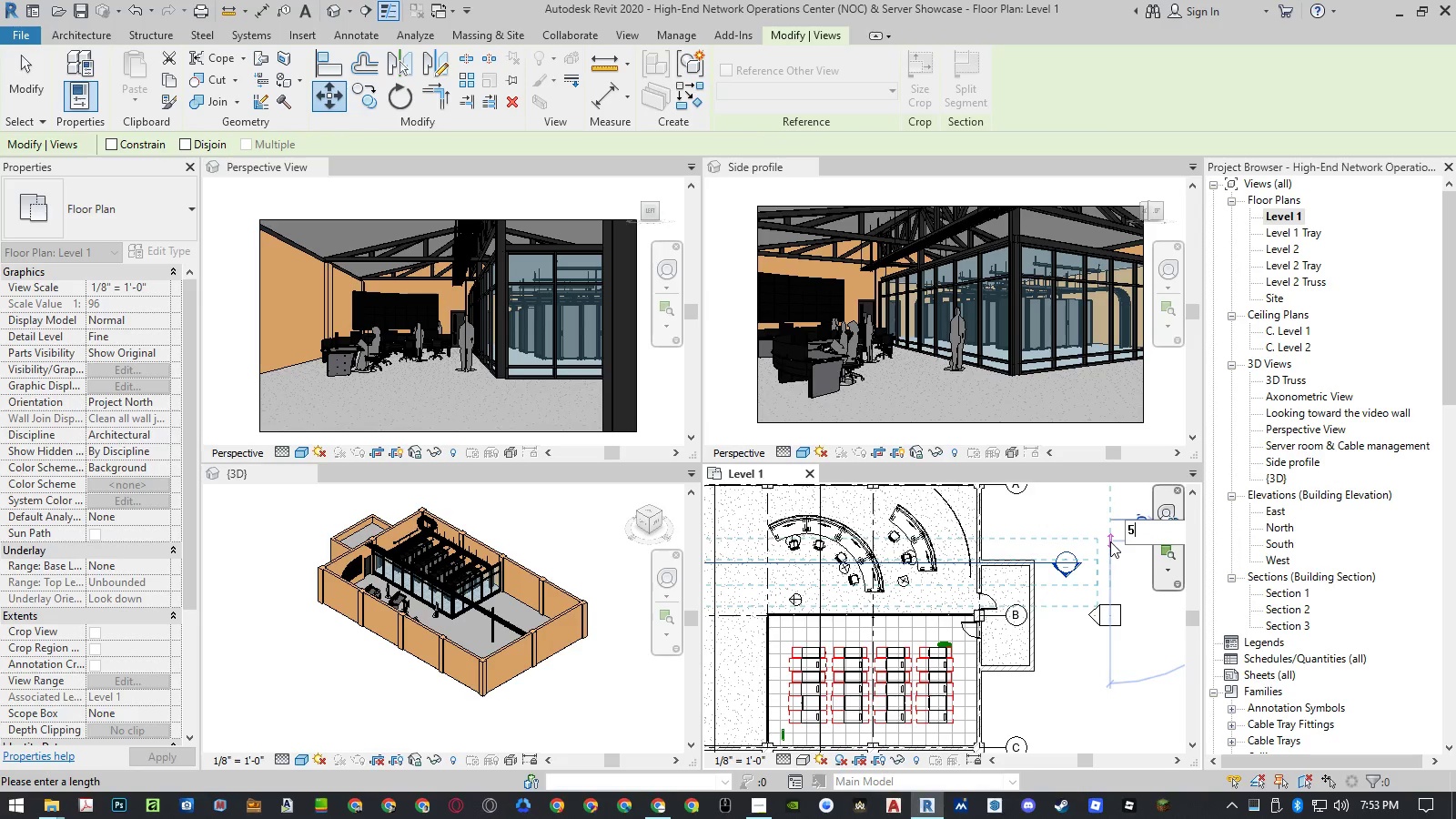 
key(NumpadEnter)
 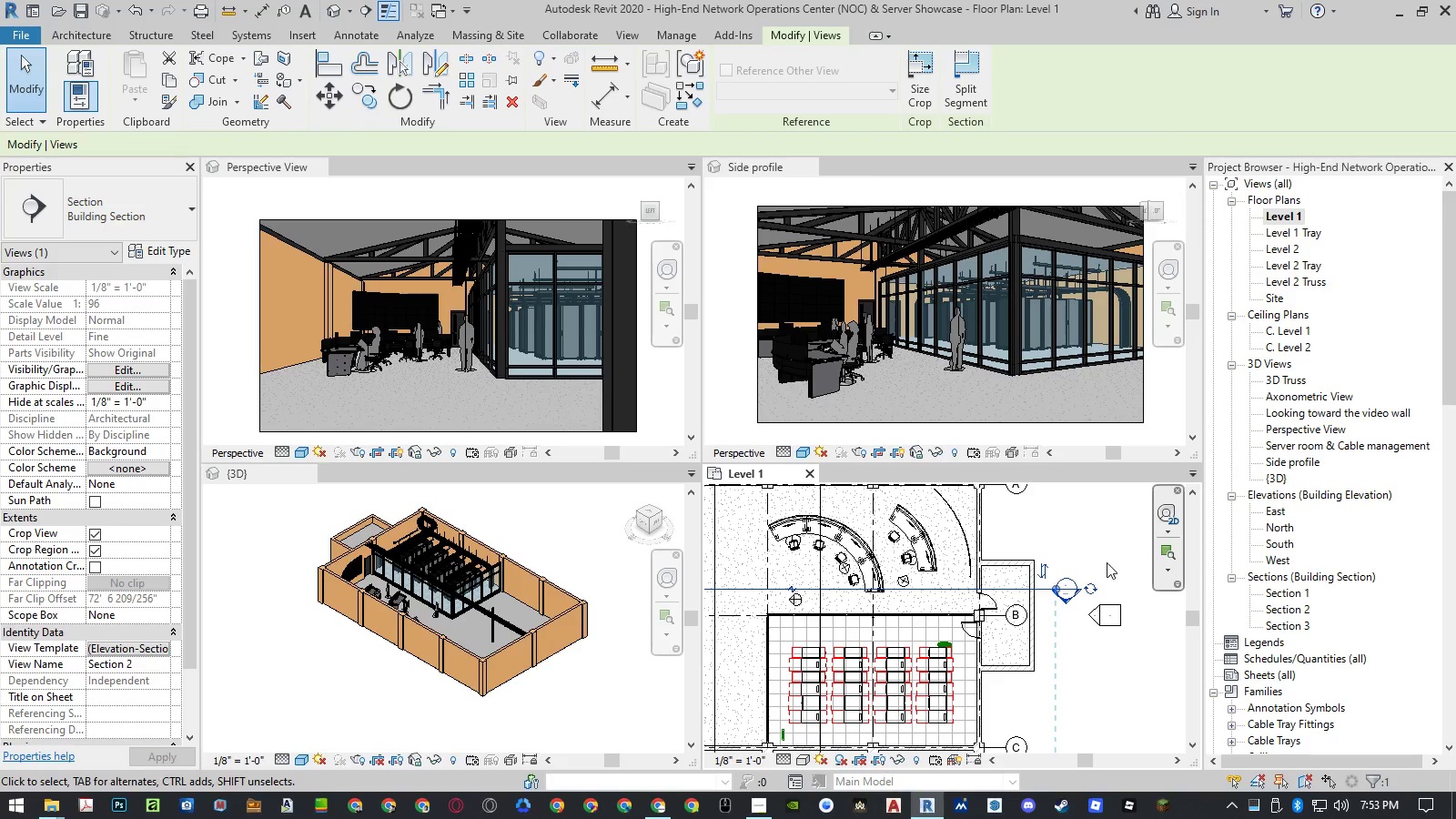 
scroll: coordinate [1106, 546], scroll_direction: down, amount: 3.0
 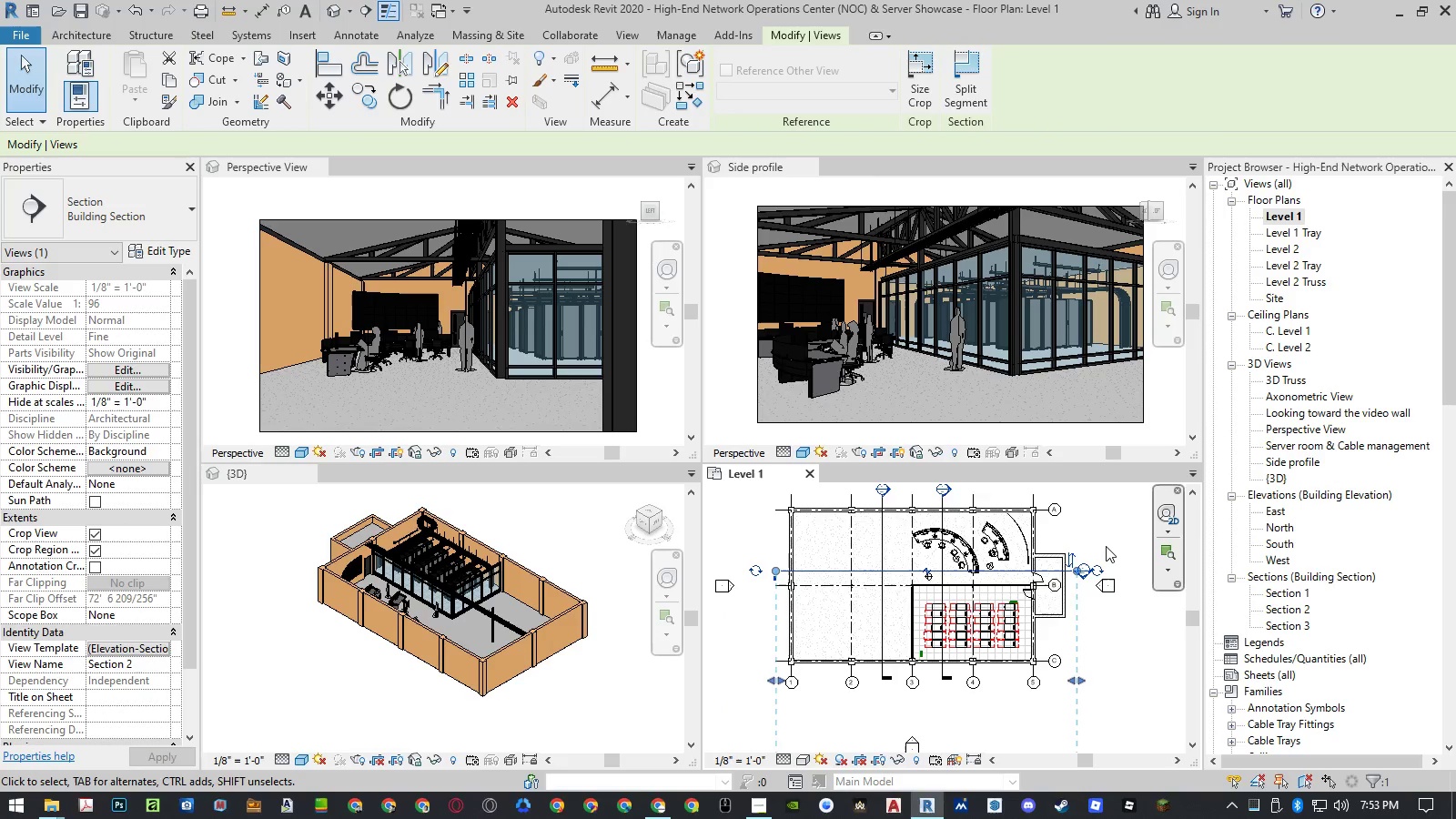 
wait(9.16)
 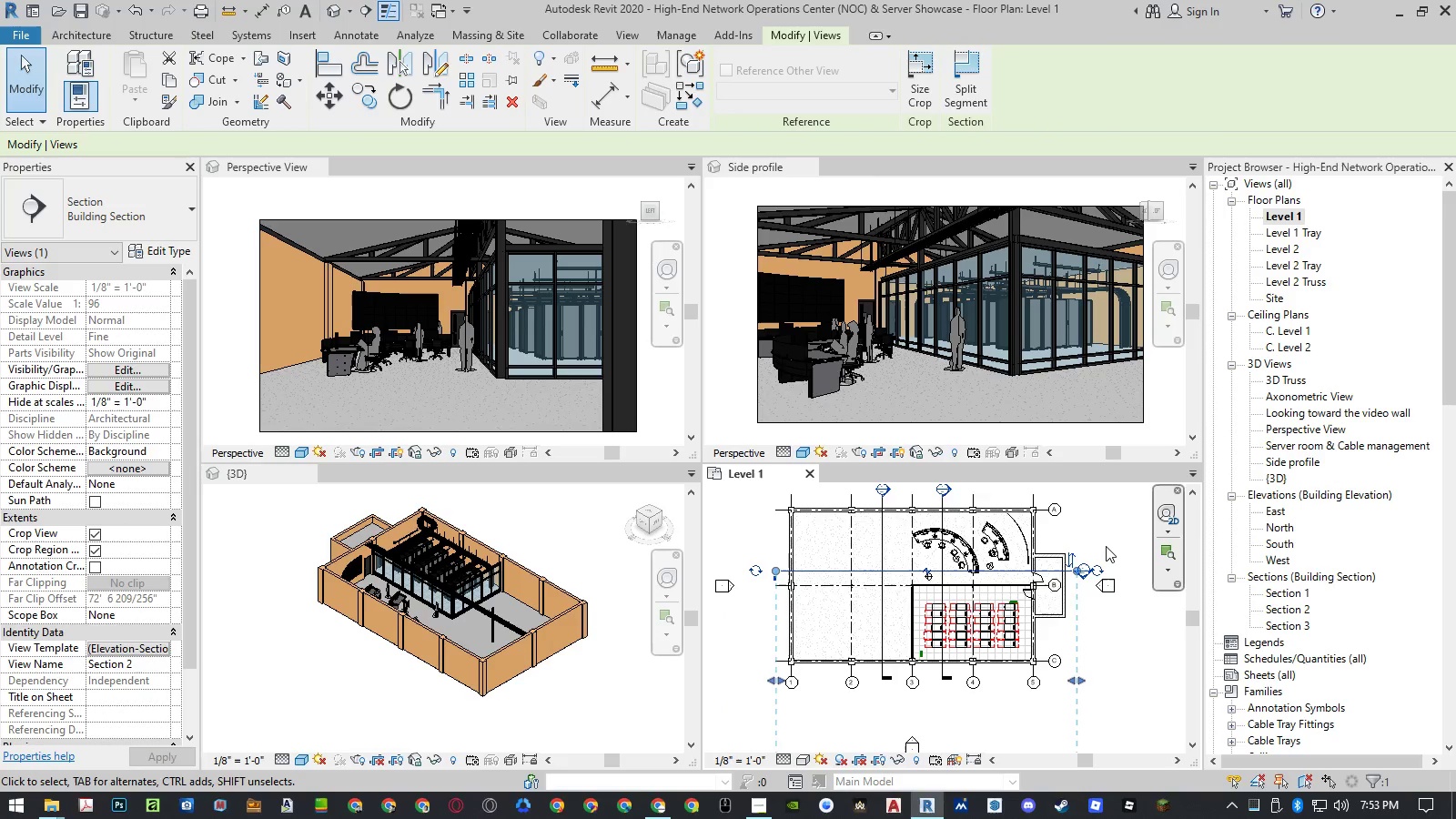 
left_click([1088, 601])
 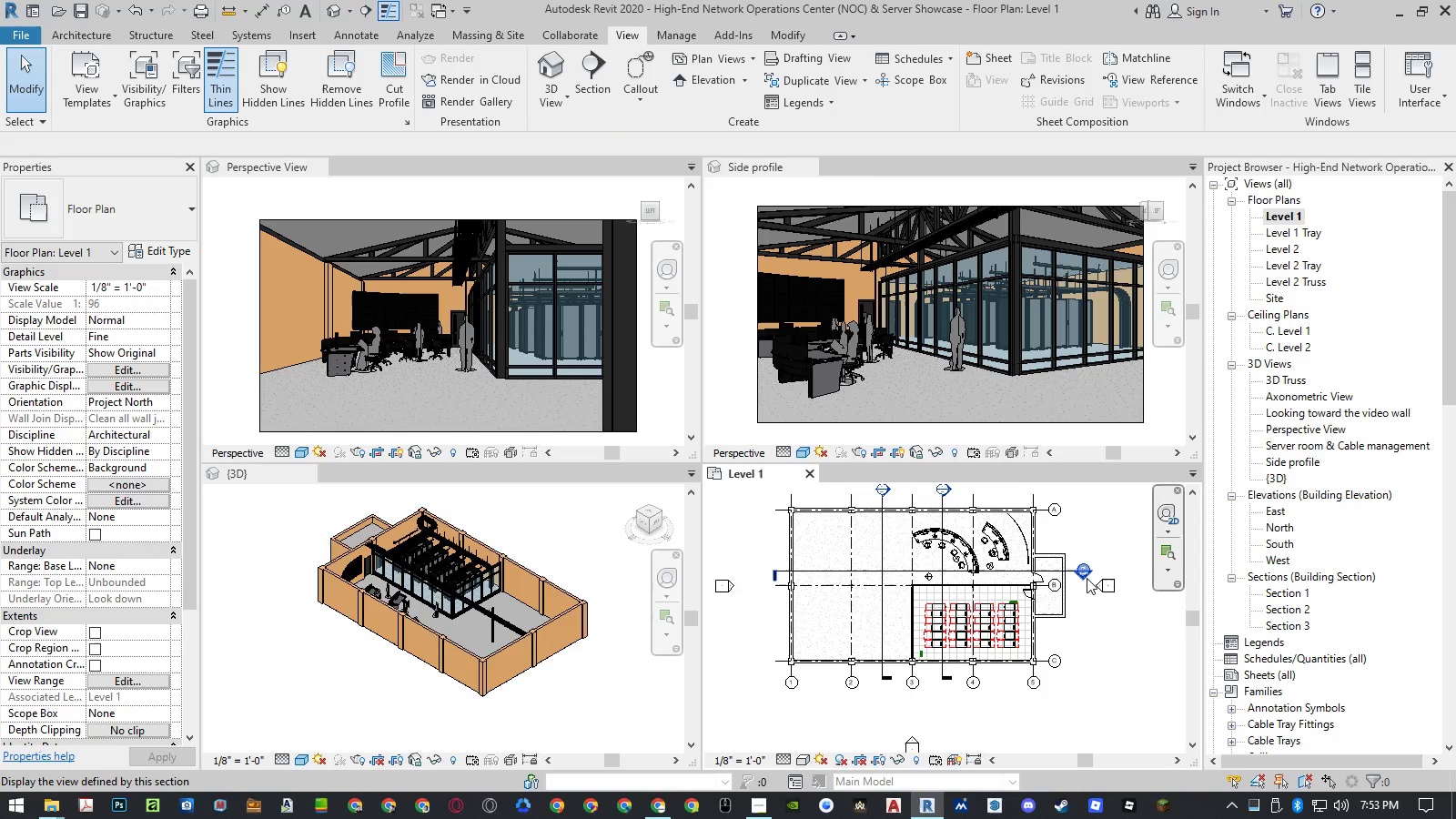 
double_click([1086, 574])
 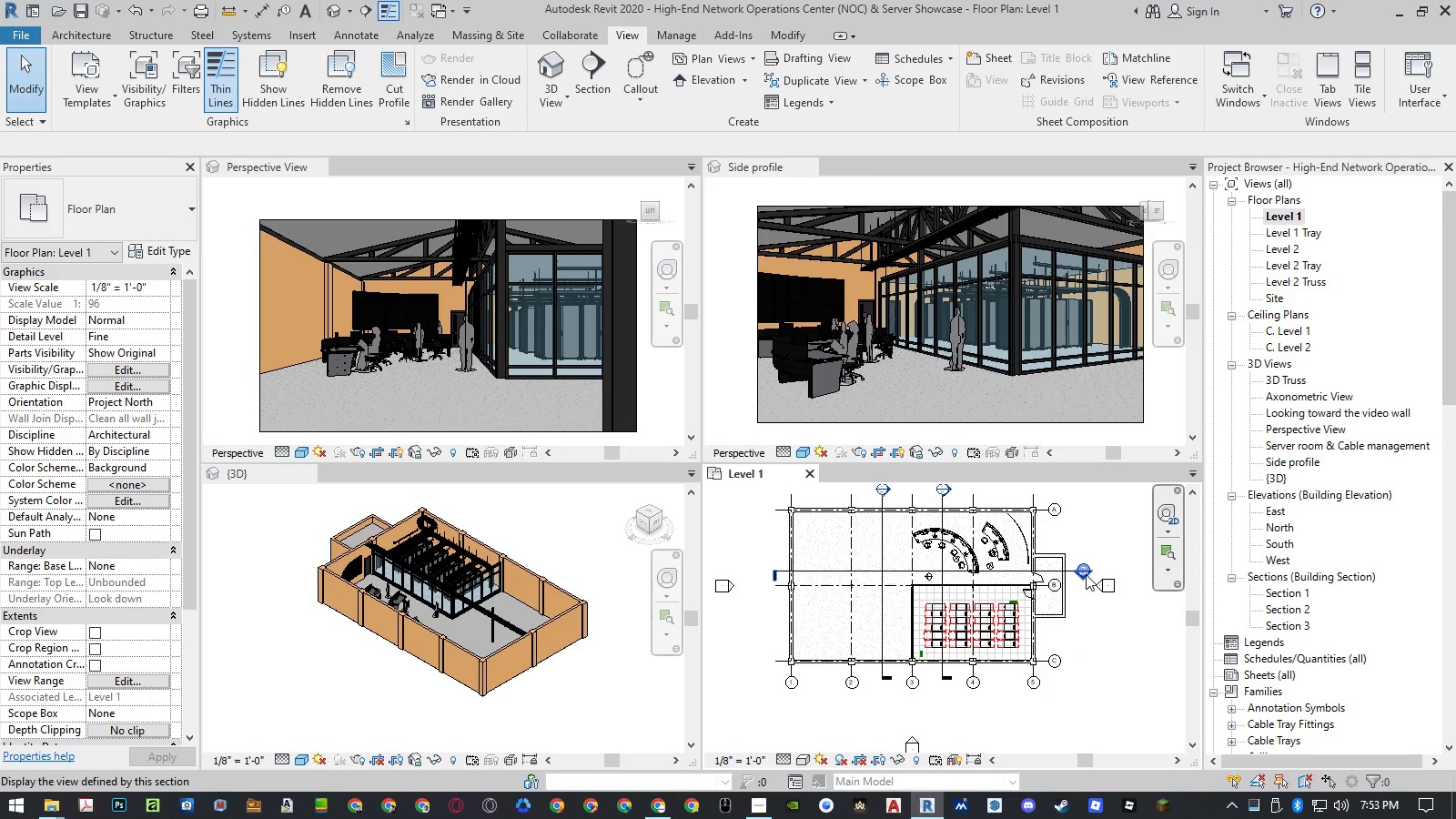 
triple_click([1086, 574])
 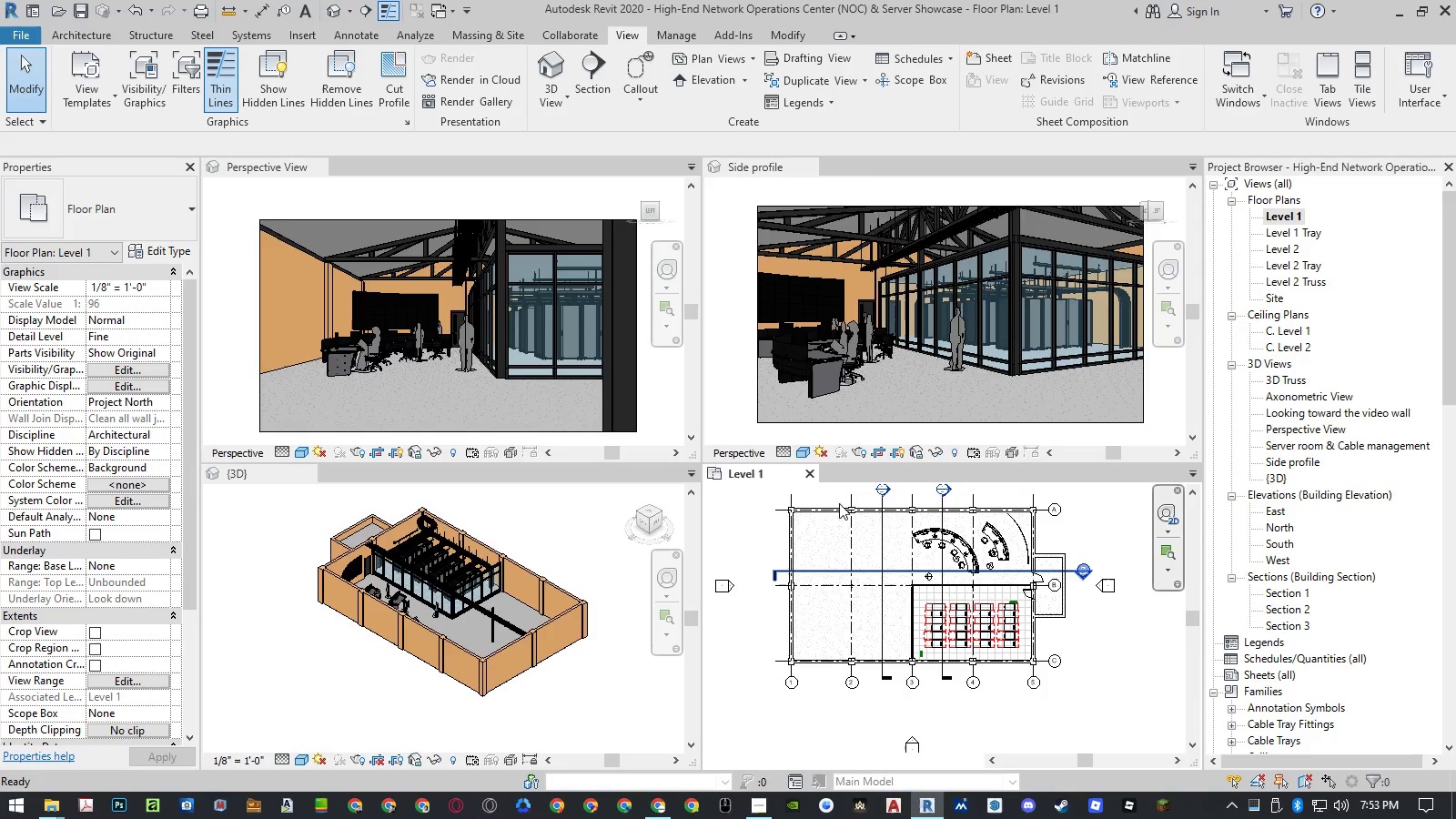 
mouse_move([797, 503])
 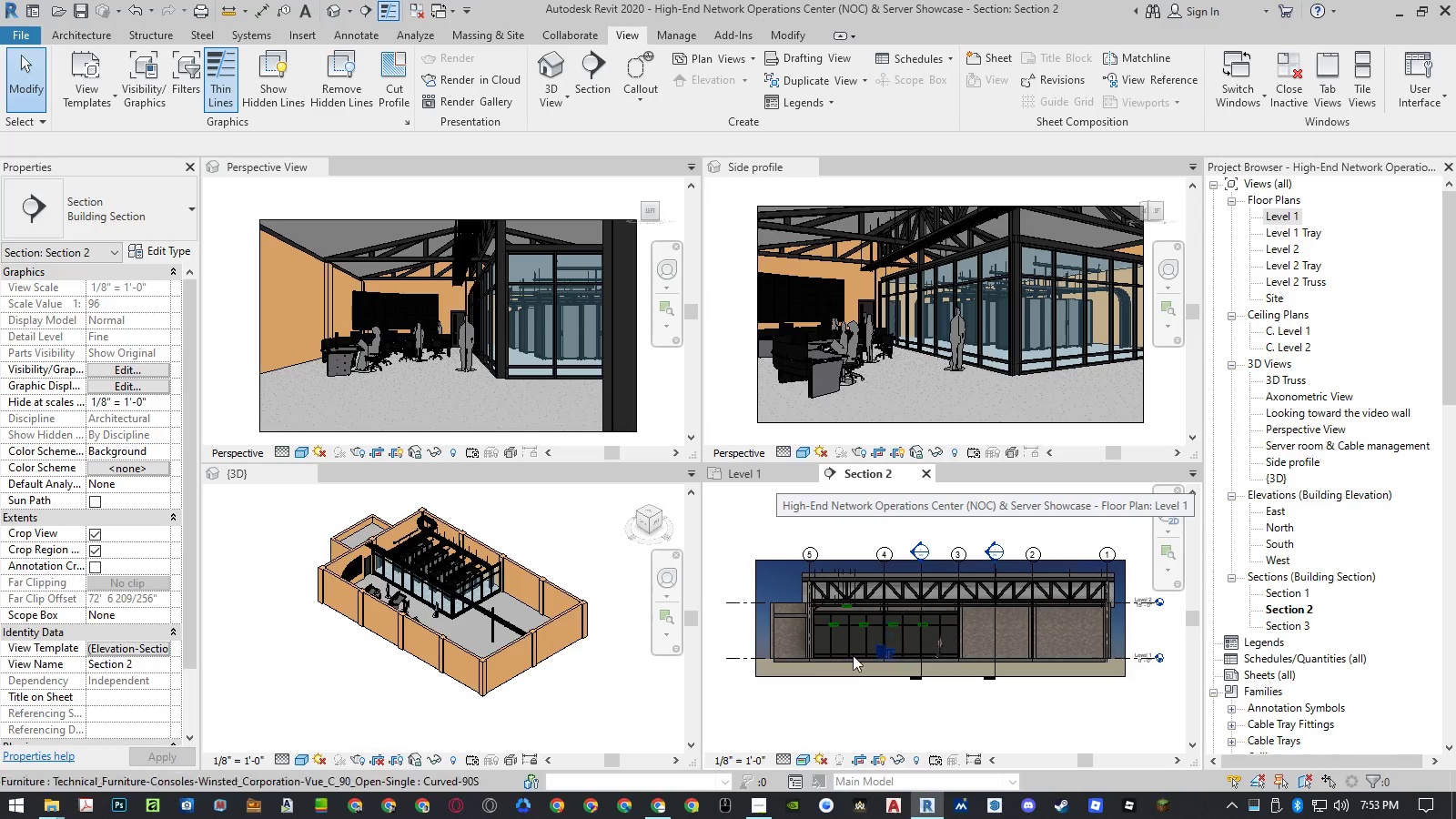 
scroll: coordinate [852, 655], scroll_direction: up, amount: 3.0
 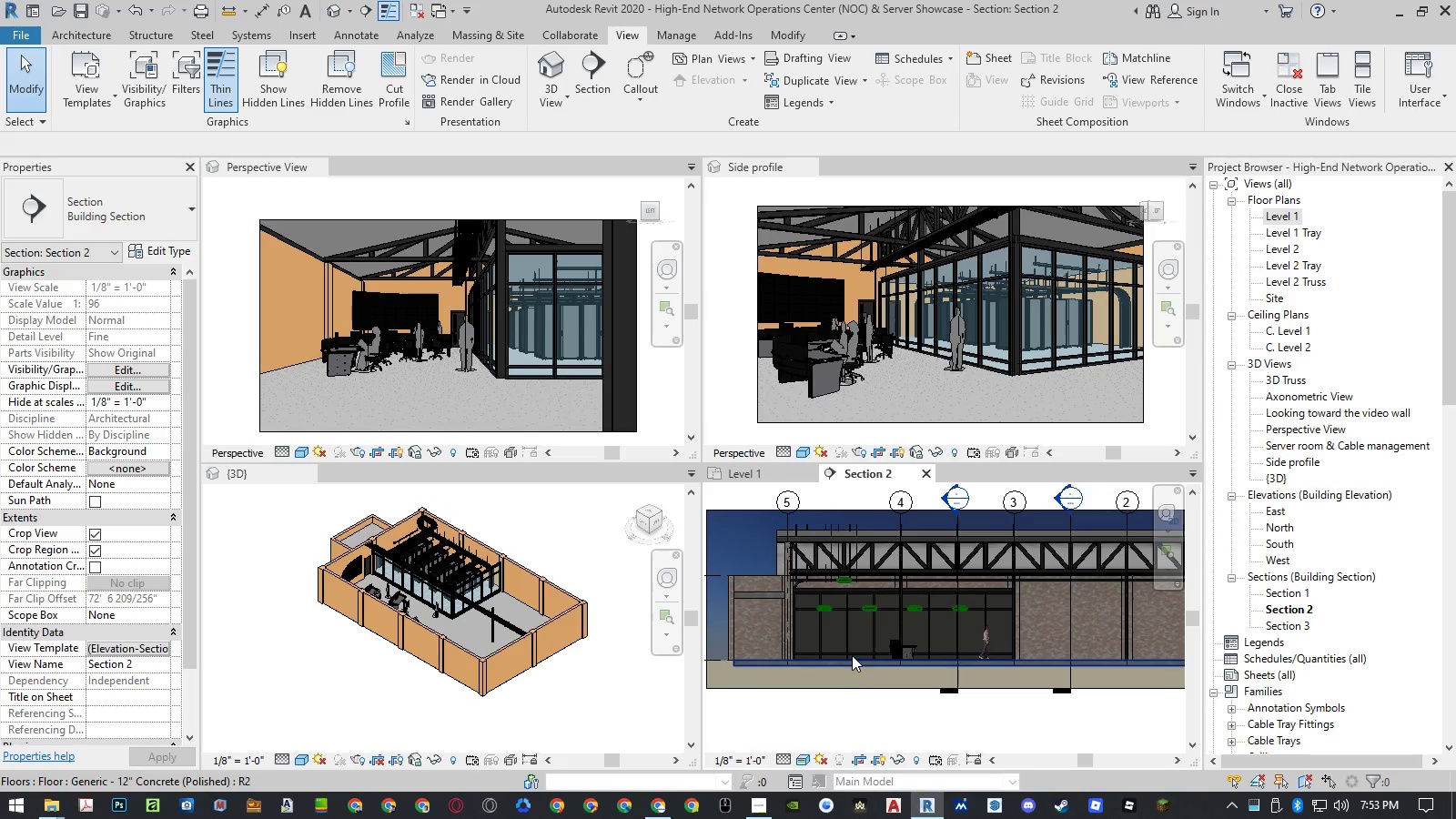 
scroll: coordinate [854, 646], scroll_direction: down, amount: 2.0
 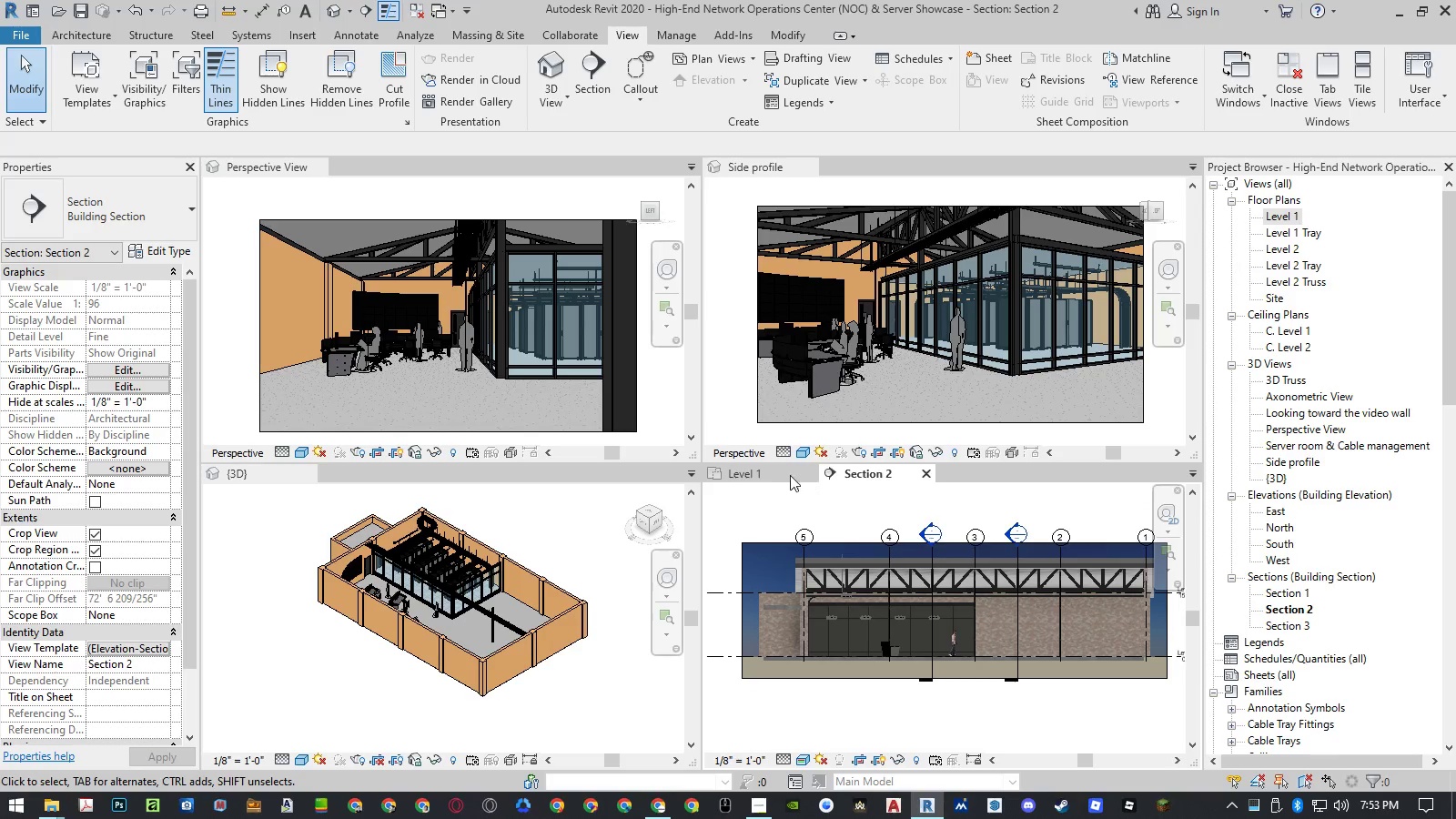 
left_click([772, 472])
 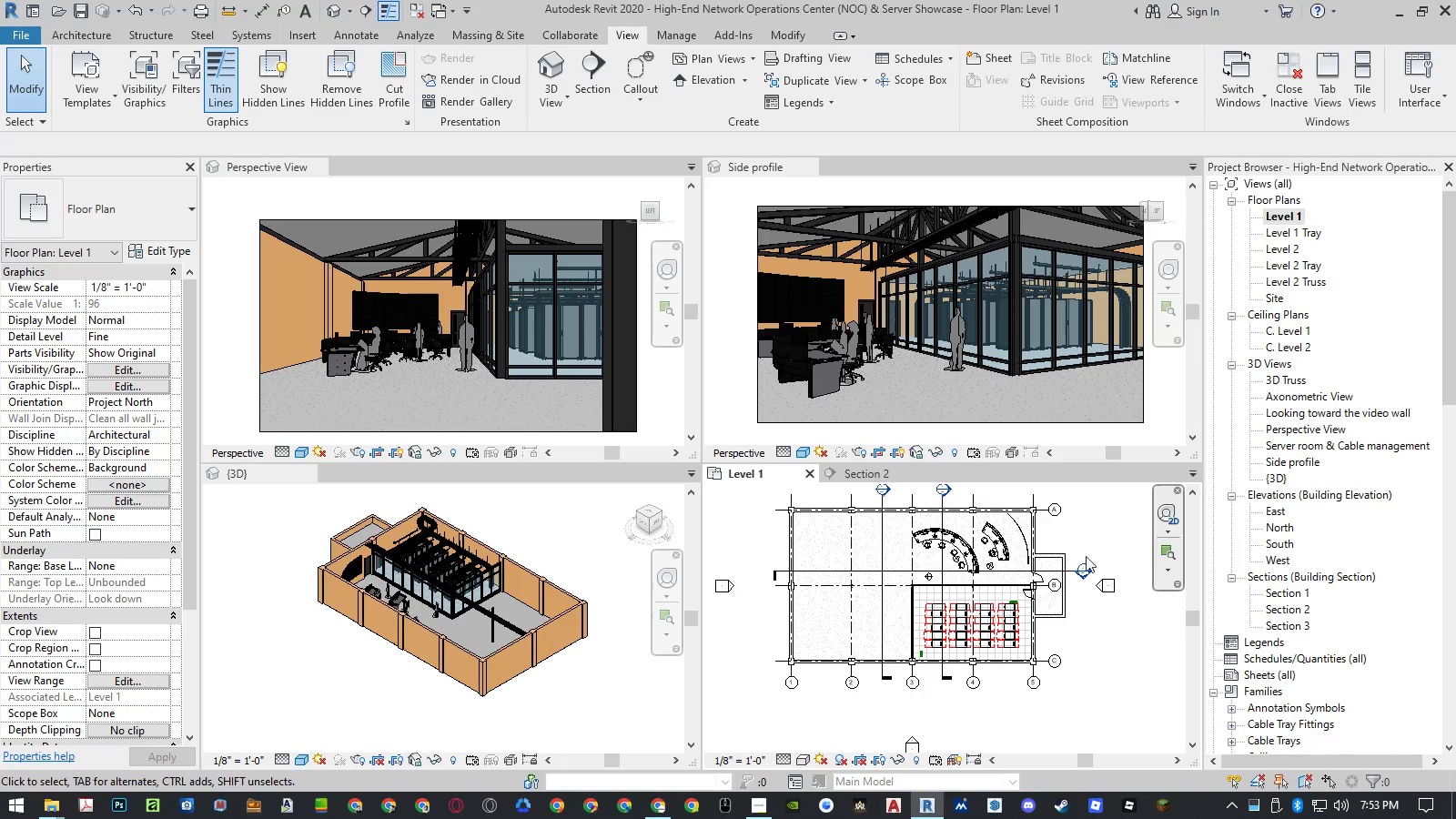 
left_click([1069, 568])
 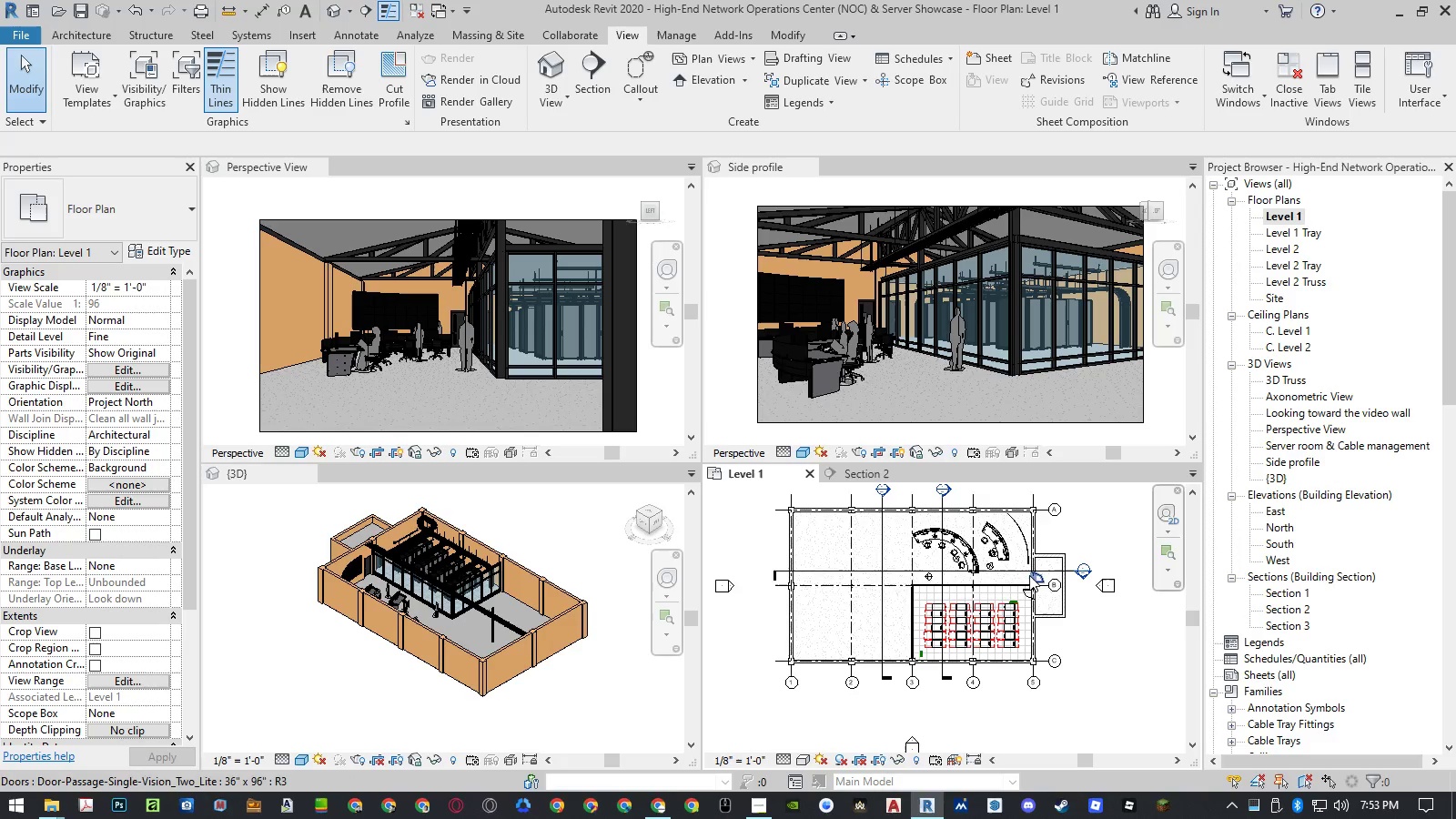 
left_click([1013, 573])
 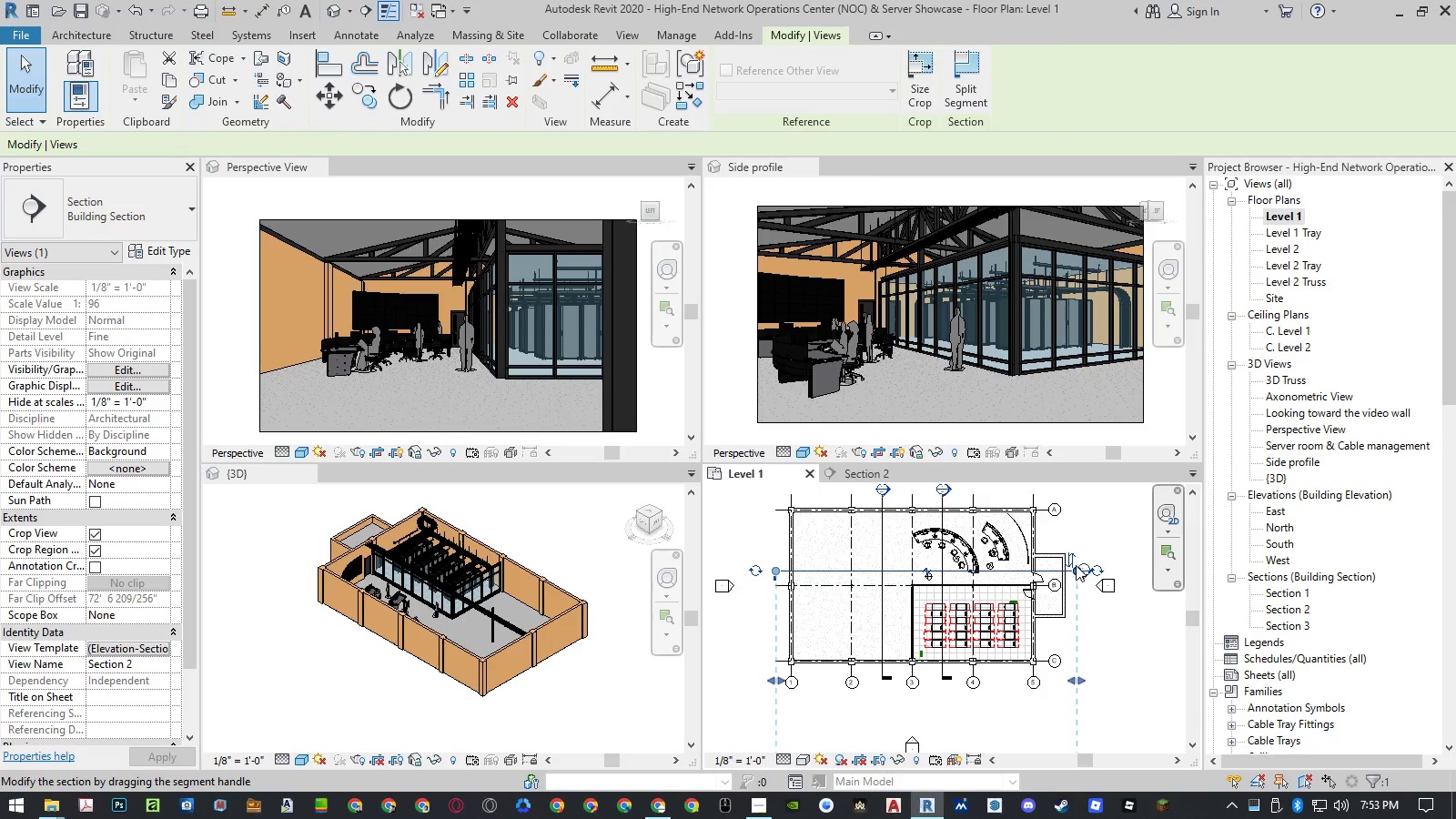 
left_click([1075, 558])
 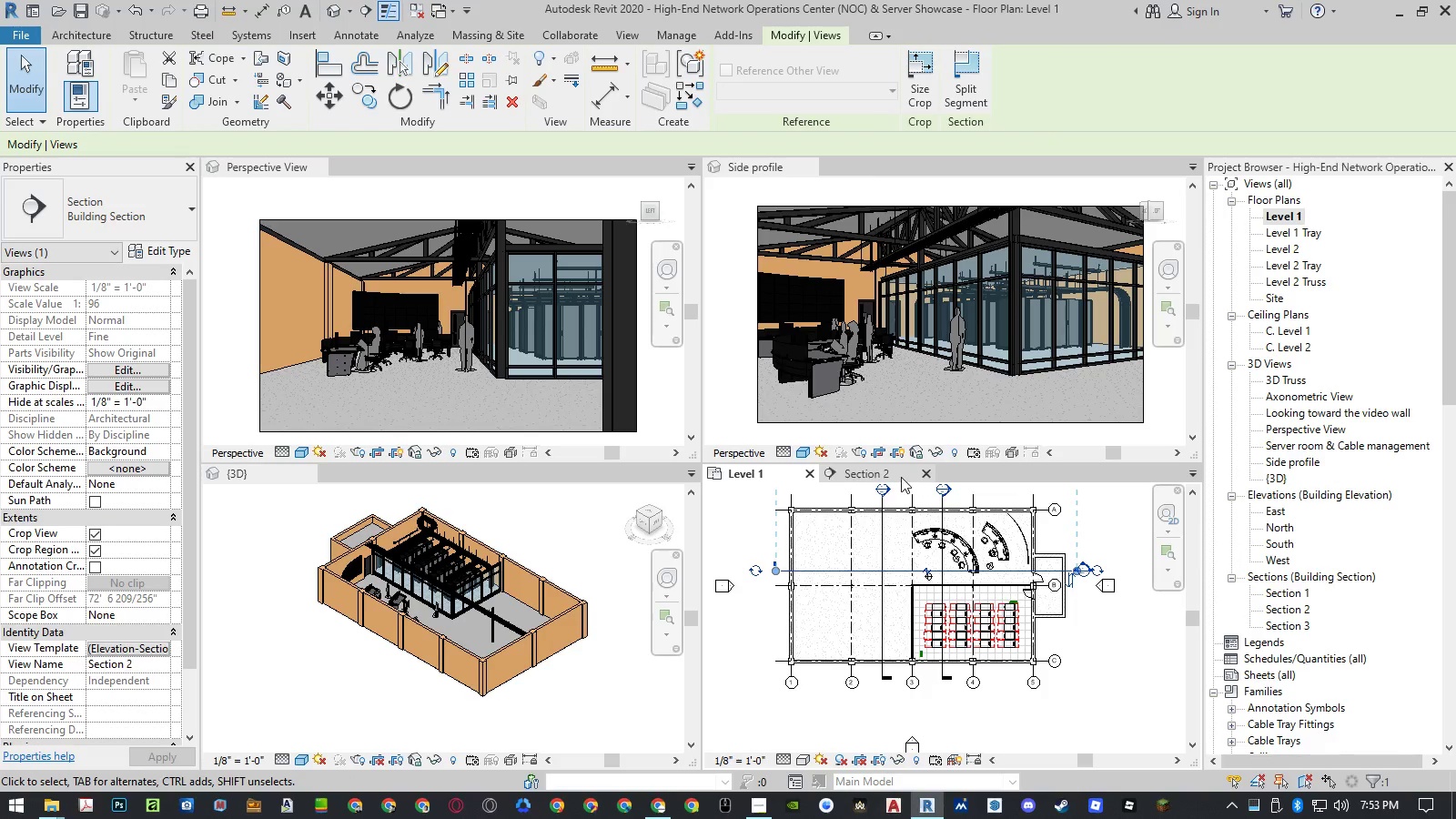 
left_click([876, 475])
 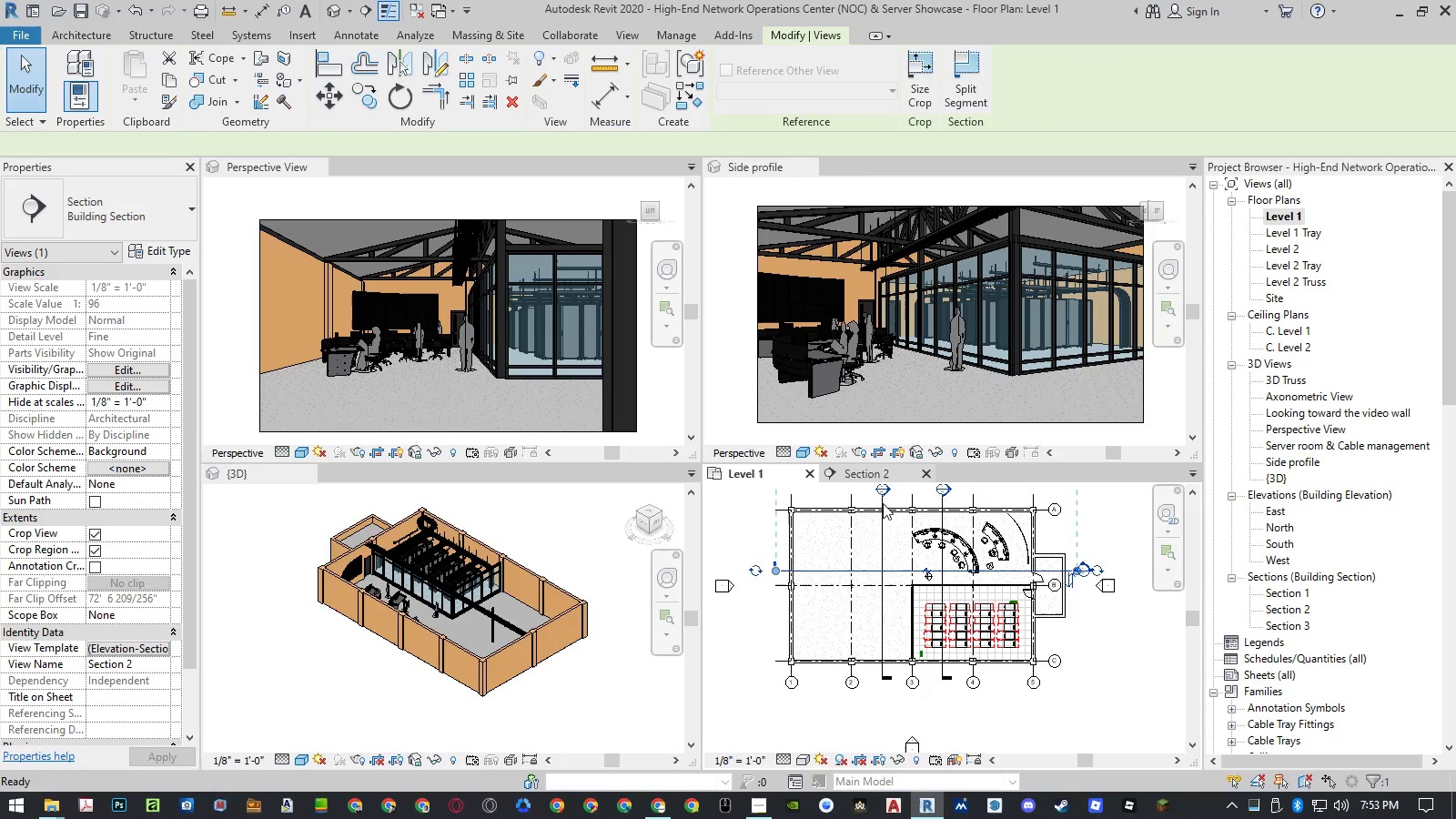 
mouse_move([927, 593])
 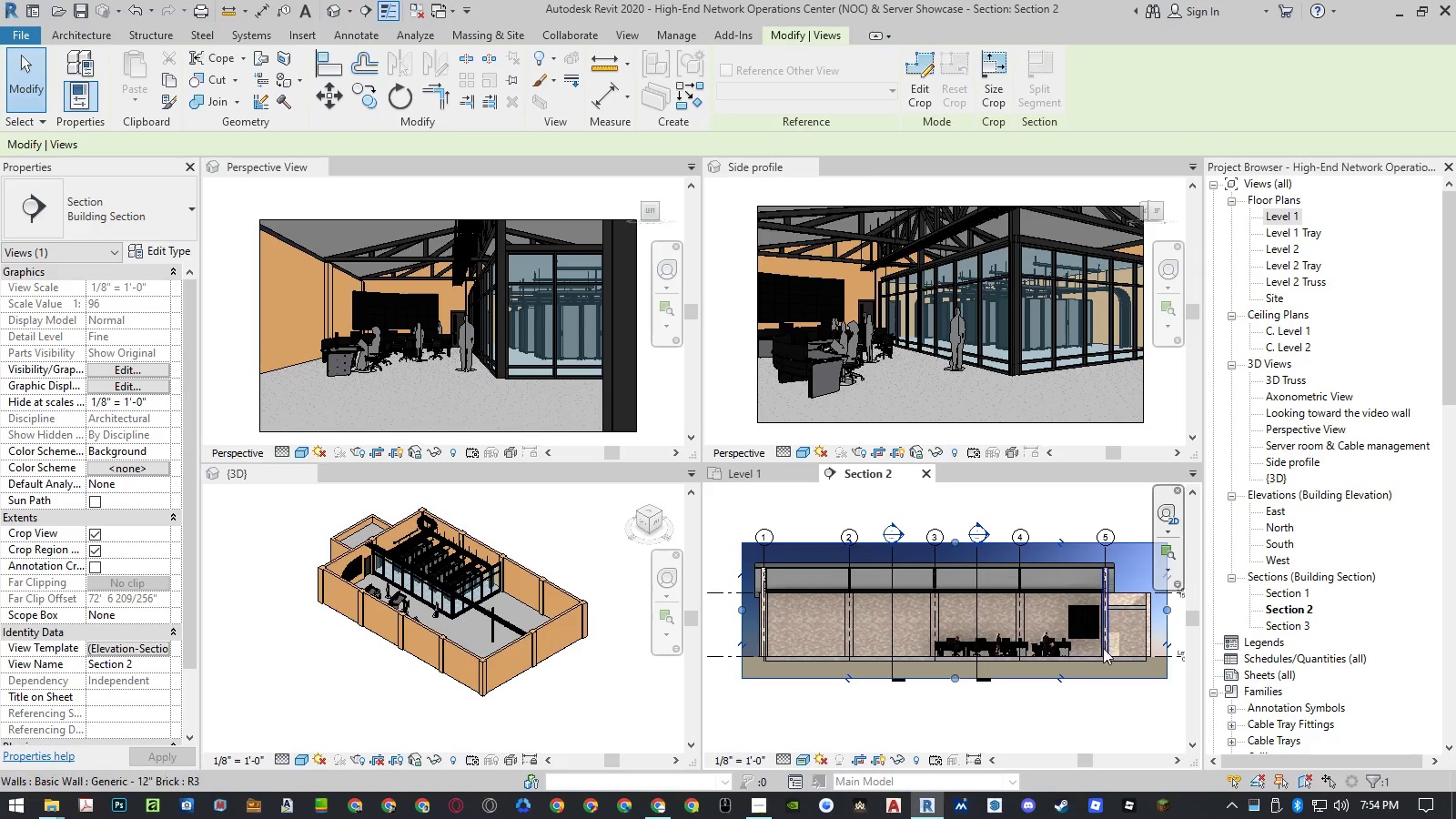 
scroll: coordinate [1115, 638], scroll_direction: up, amount: 5.0
 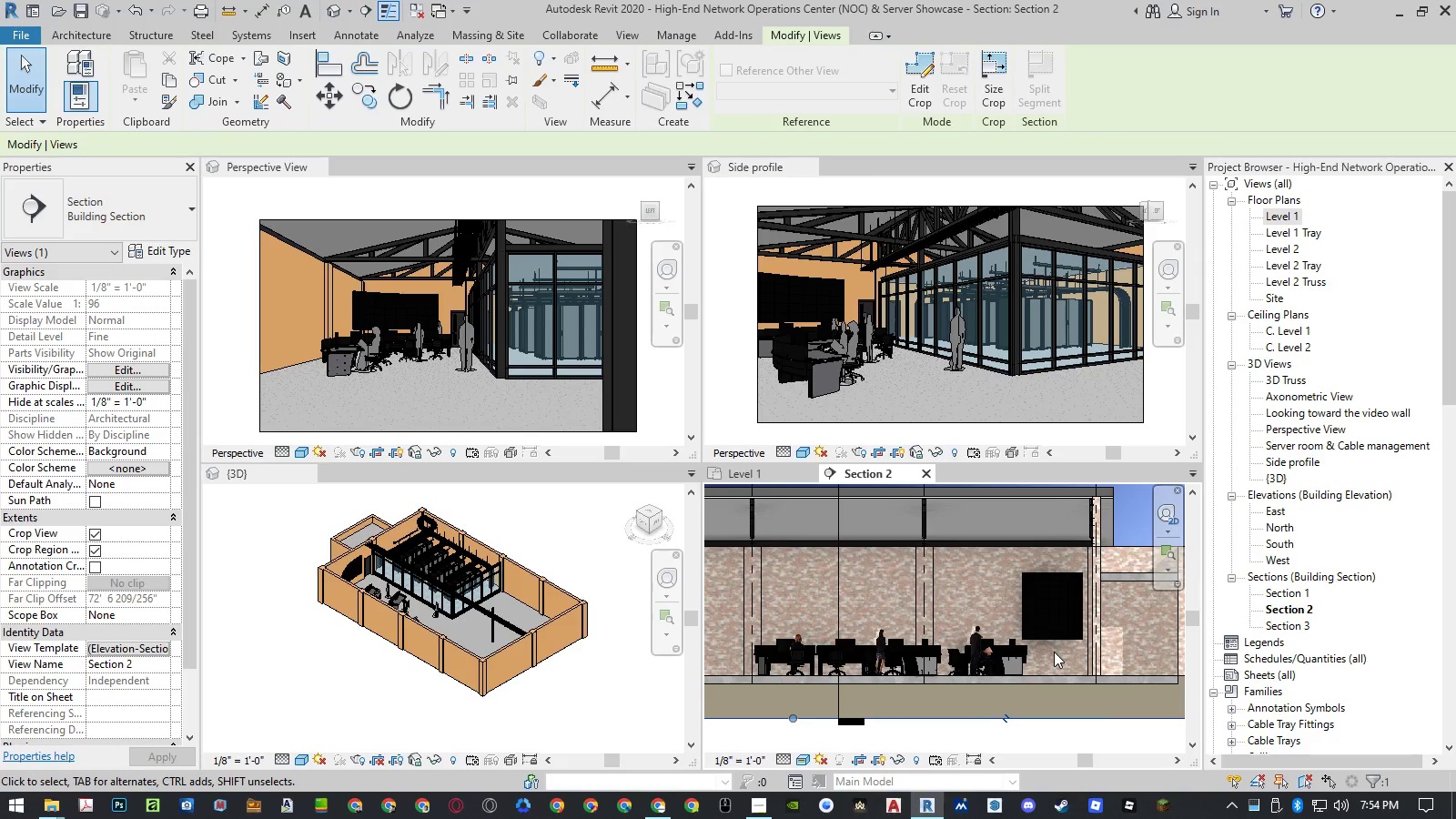 
scroll: coordinate [1080, 625], scroll_direction: down, amount: 8.0
 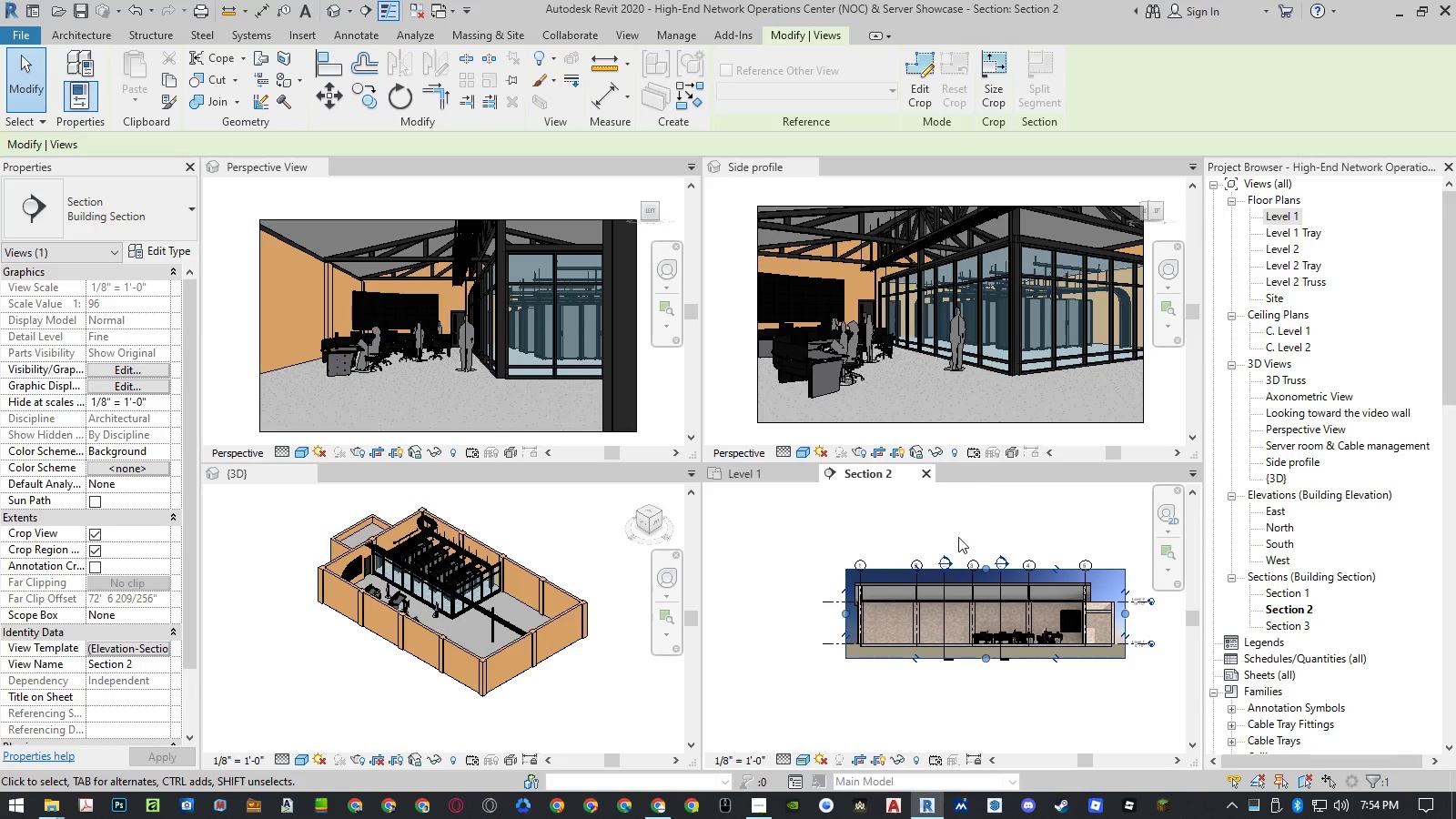 
scroll: coordinate [1023, 555], scroll_direction: up, amount: 2.0
 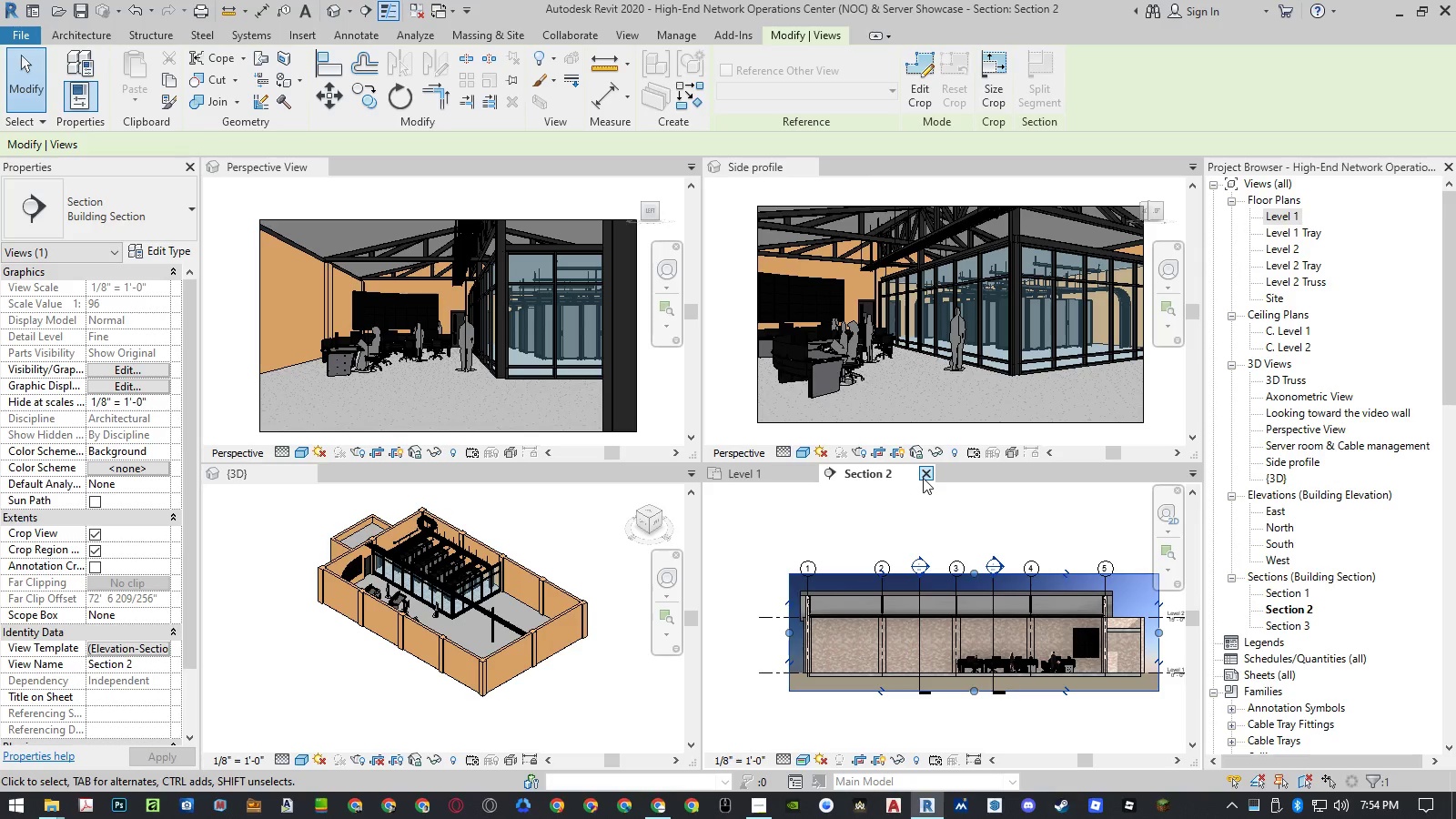 
left_click([923, 478])
 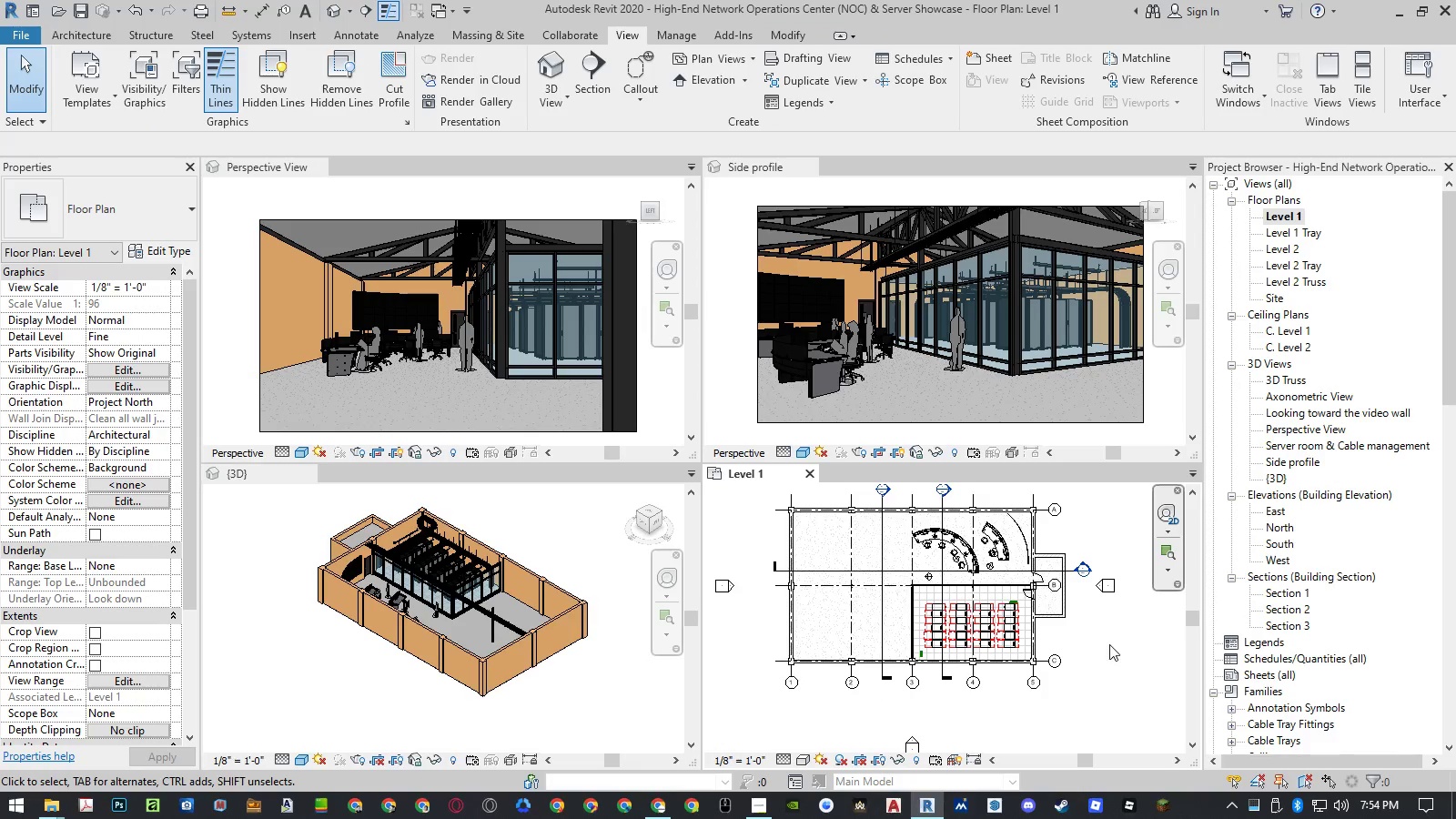 
left_click([1111, 647])
 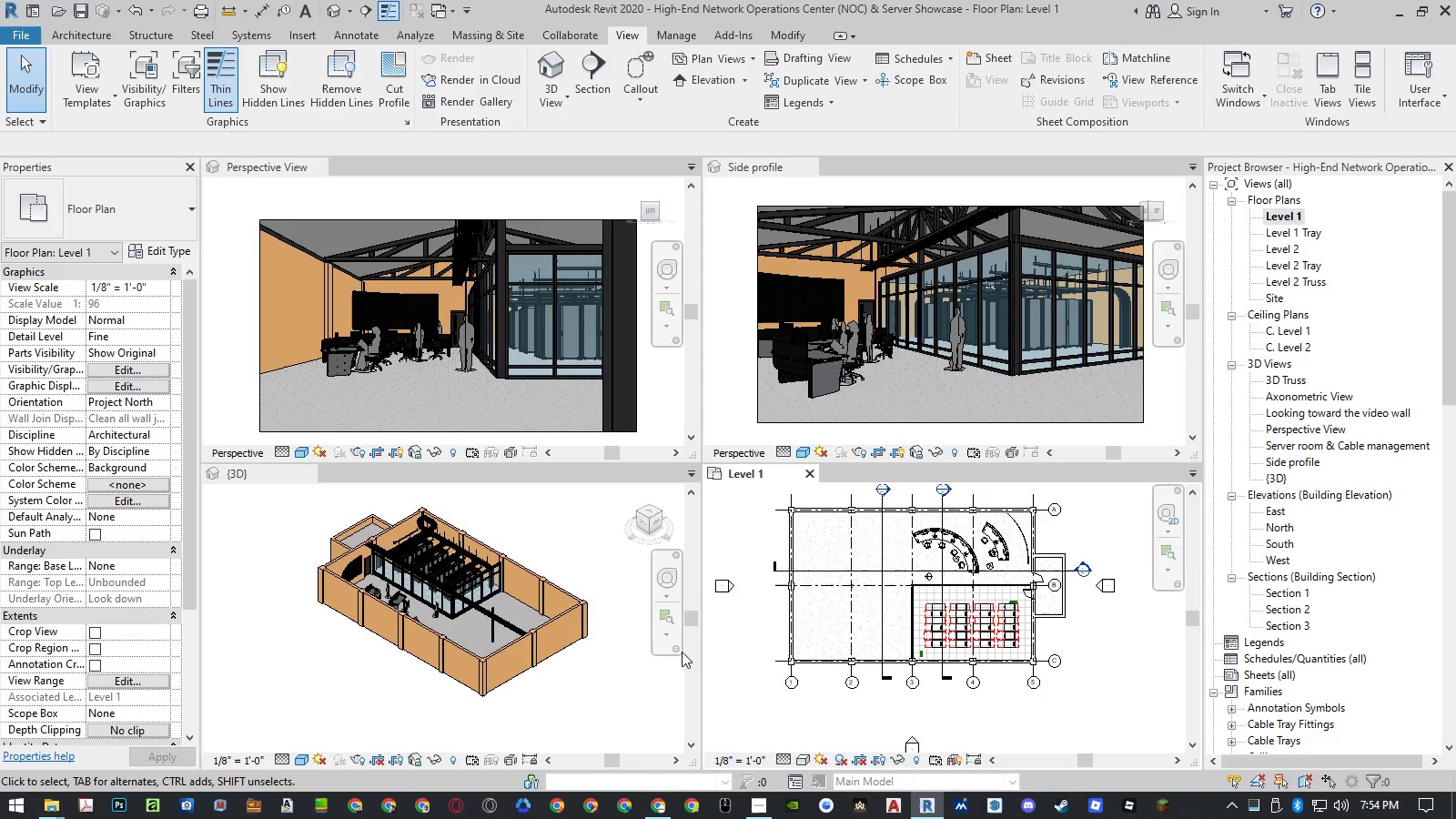 
scroll: coordinate [461, 519], scroll_direction: up, amount: 8.0
 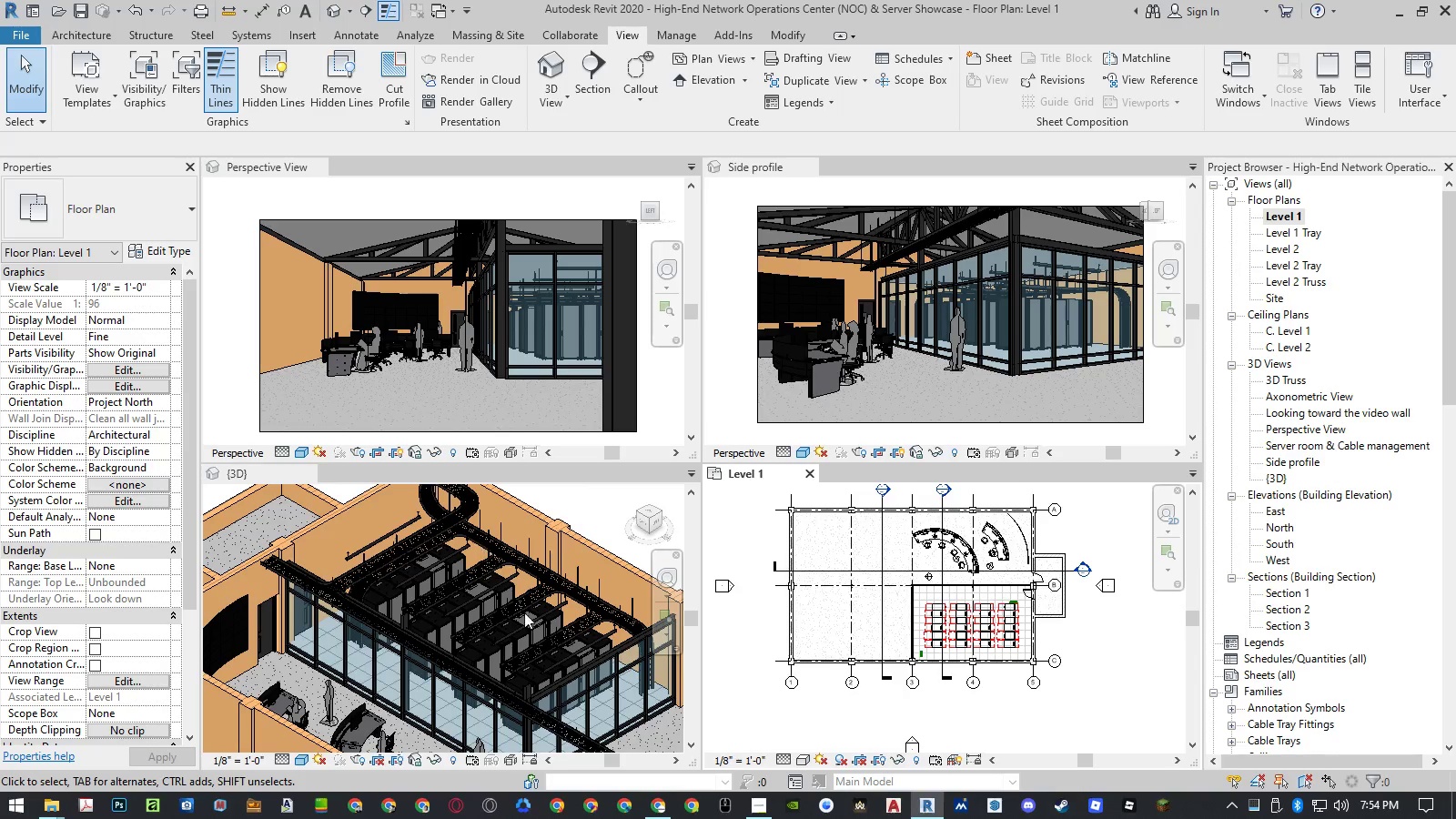 
scroll: coordinate [556, 646], scroll_direction: down, amount: 1.0
 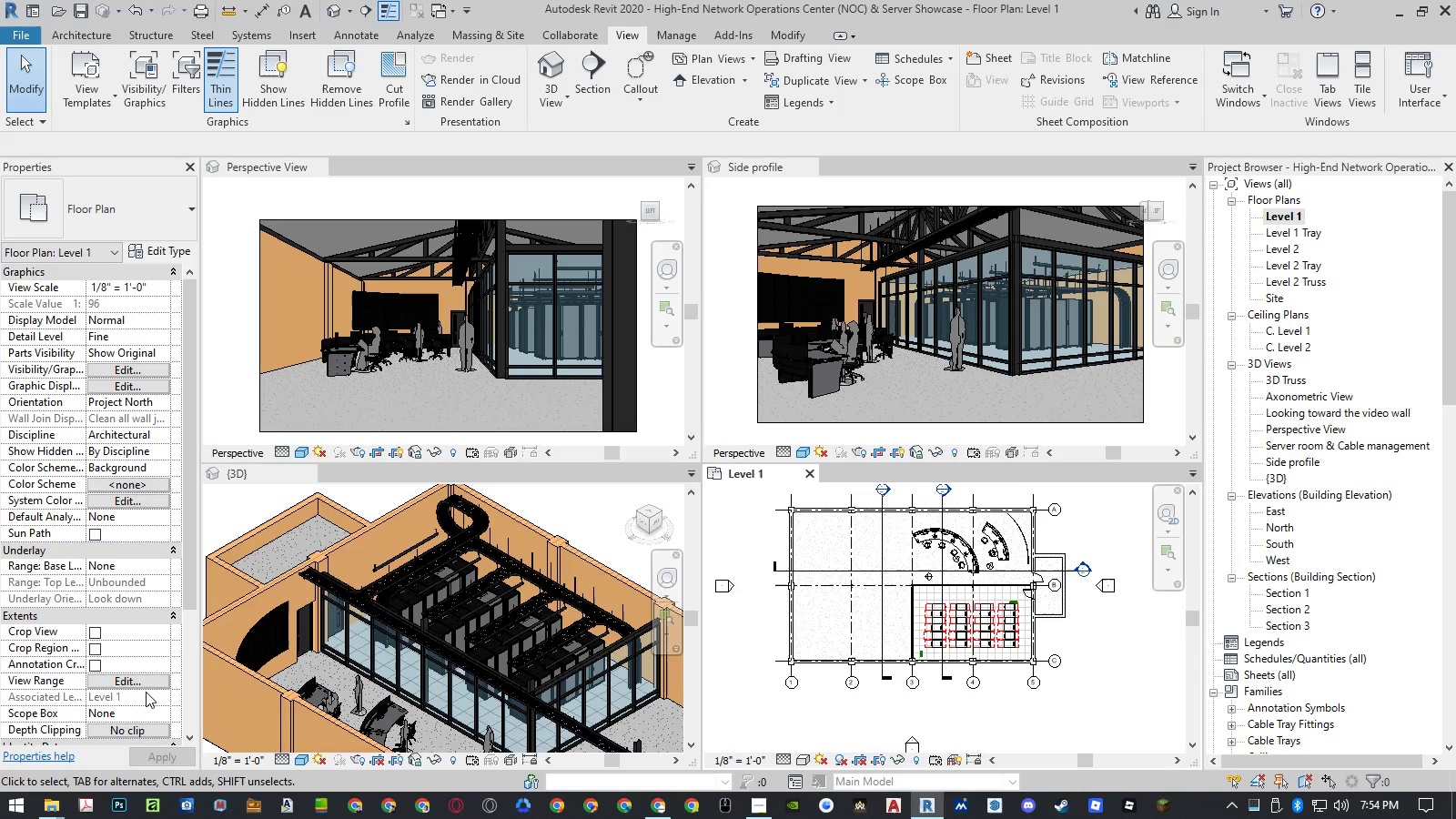 
wait(17.8)
 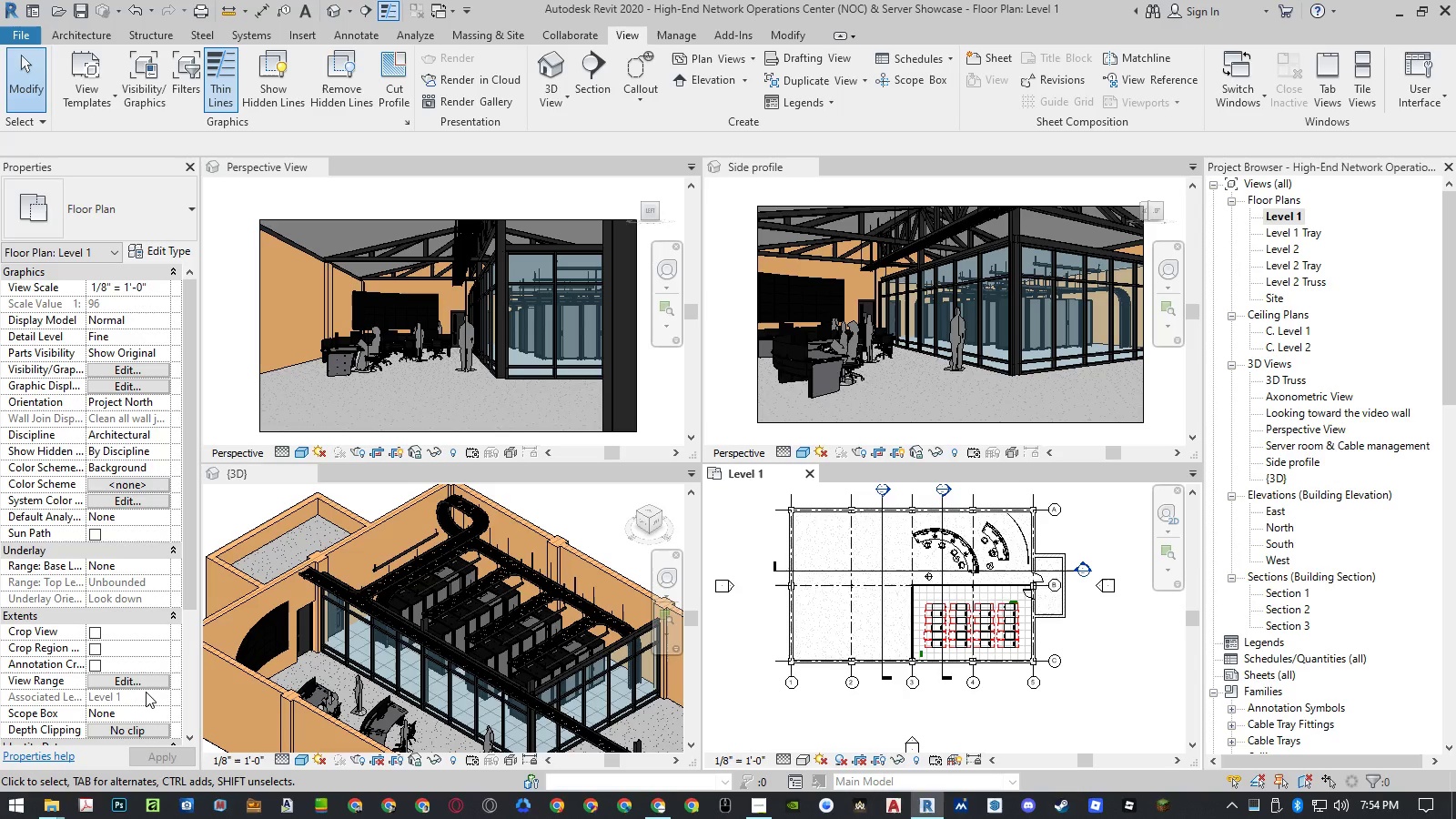 
scroll: coordinate [132, 672], scroll_direction: down, amount: 4.0
 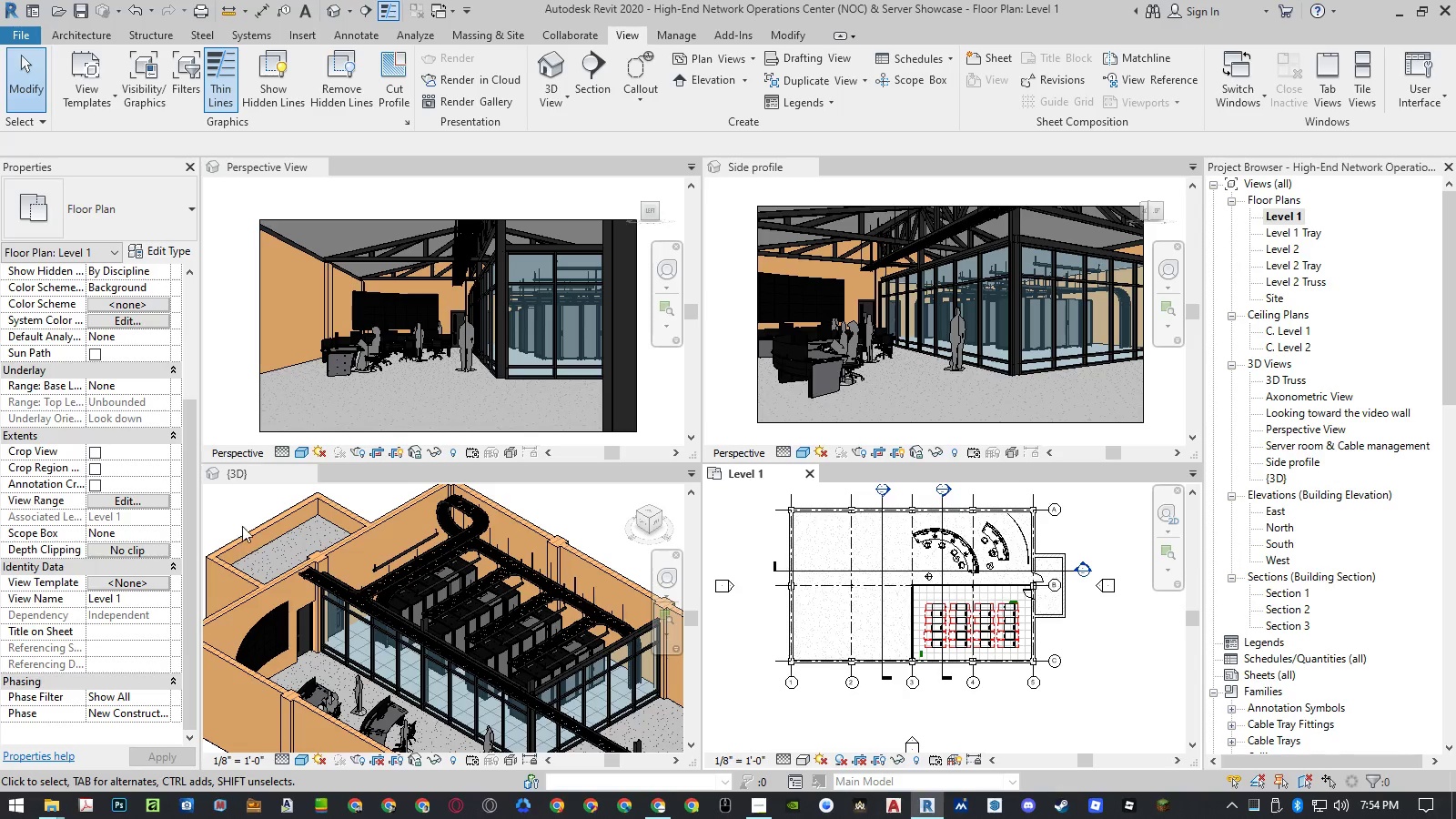 
left_click([233, 498])
 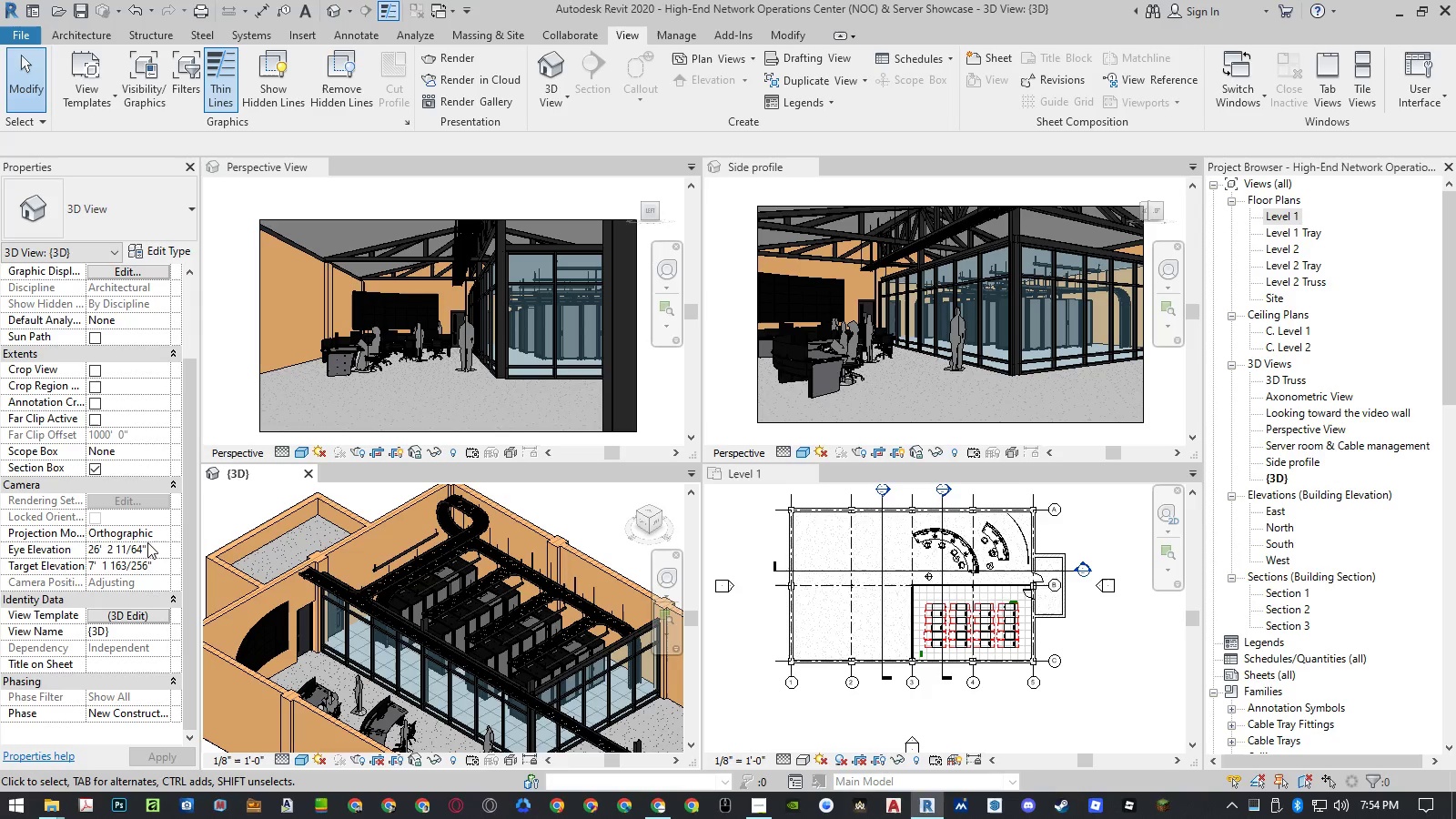 
left_click([141, 612])
 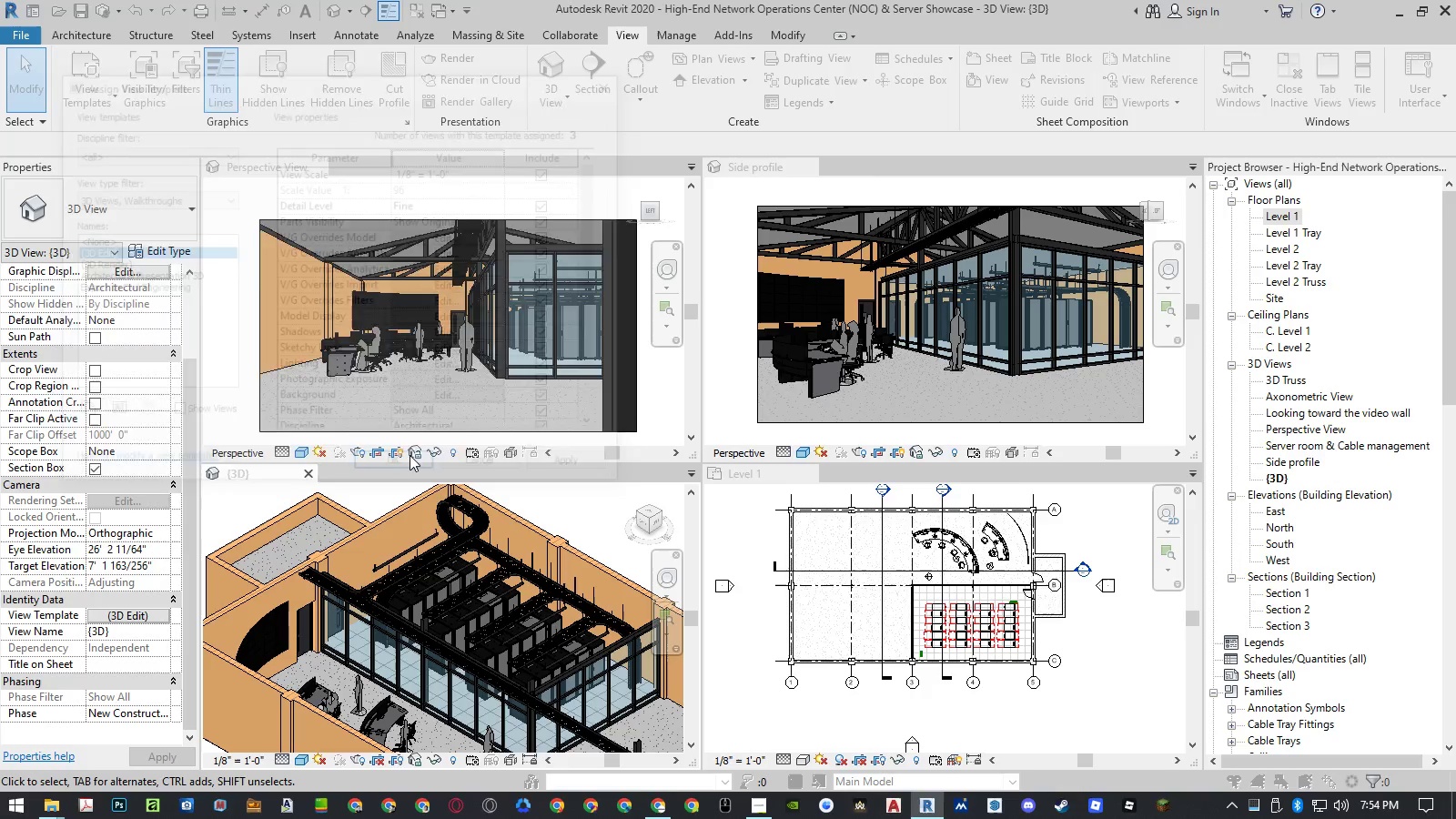 
mouse_move([456, 396])
 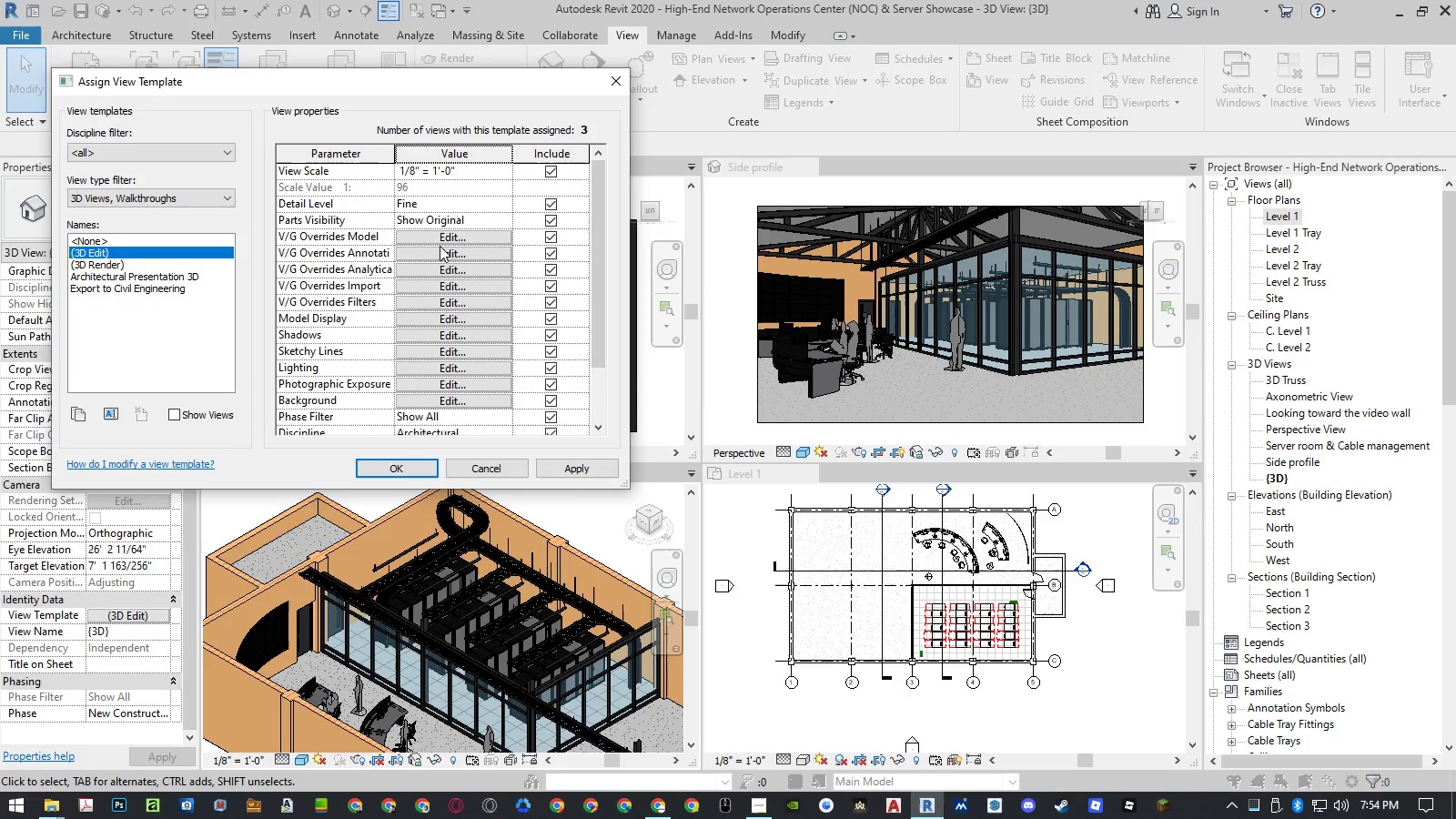 
left_click([440, 238])
 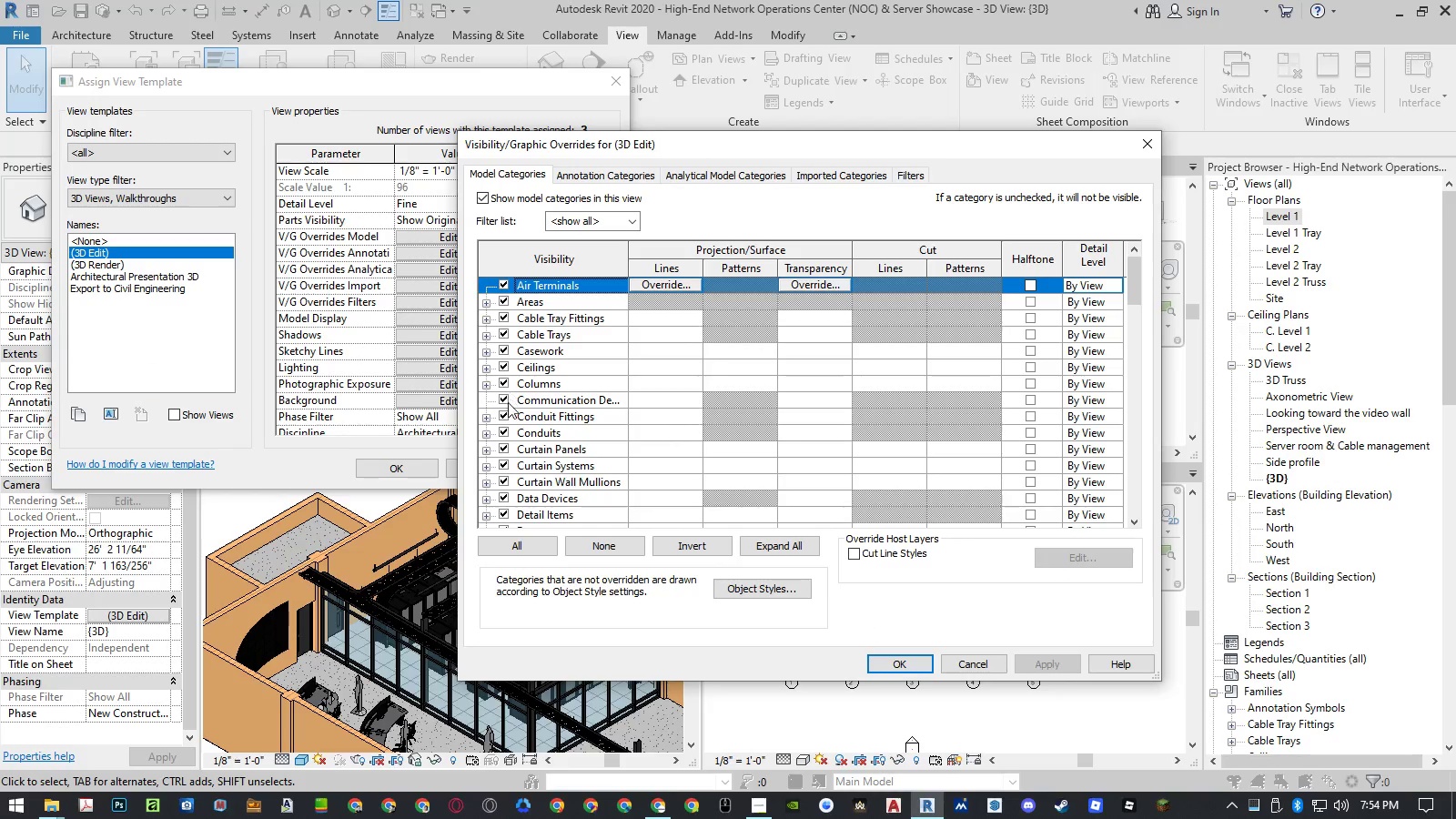 
left_click([488, 433])
 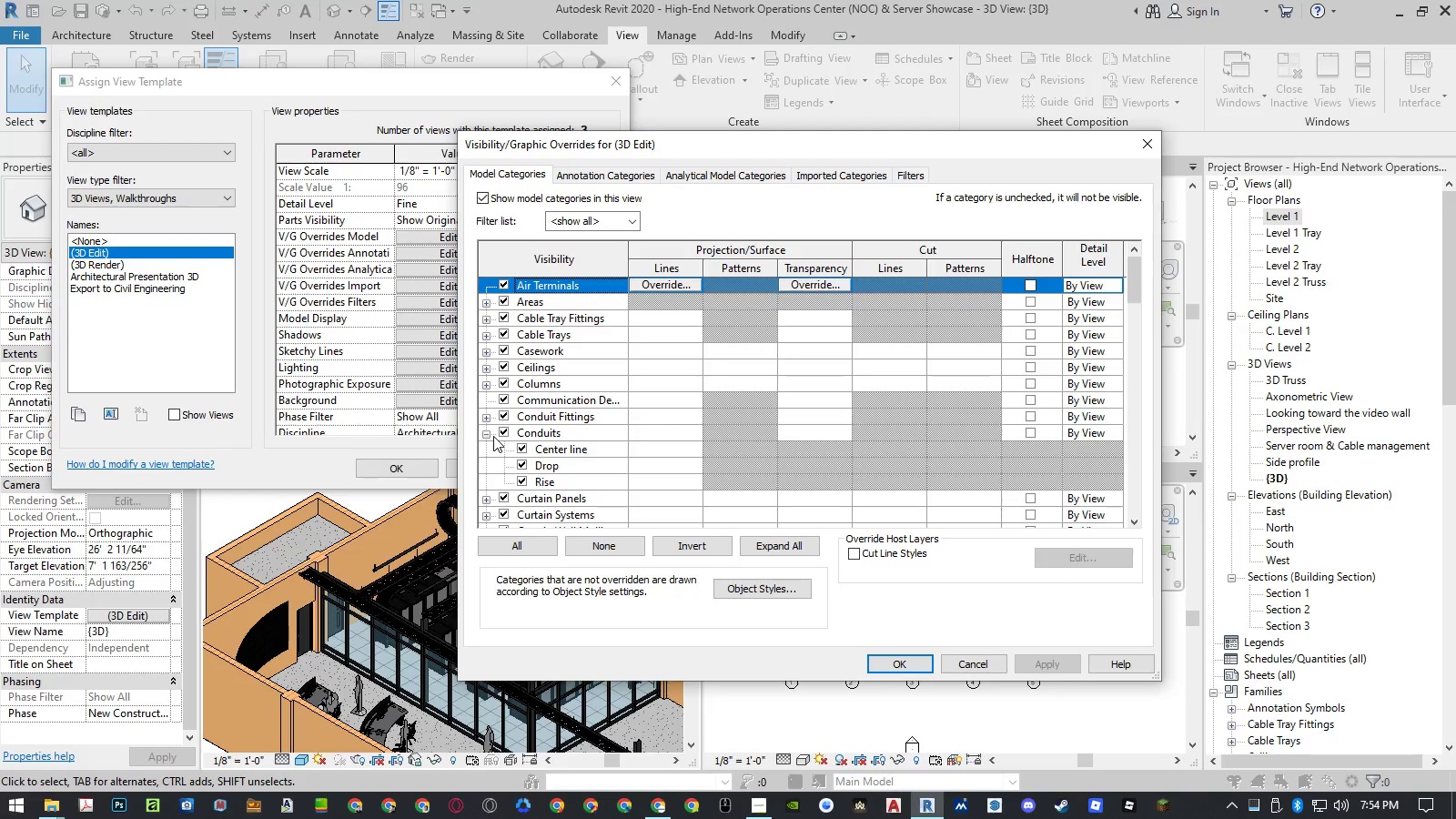 
left_click([481, 436])
 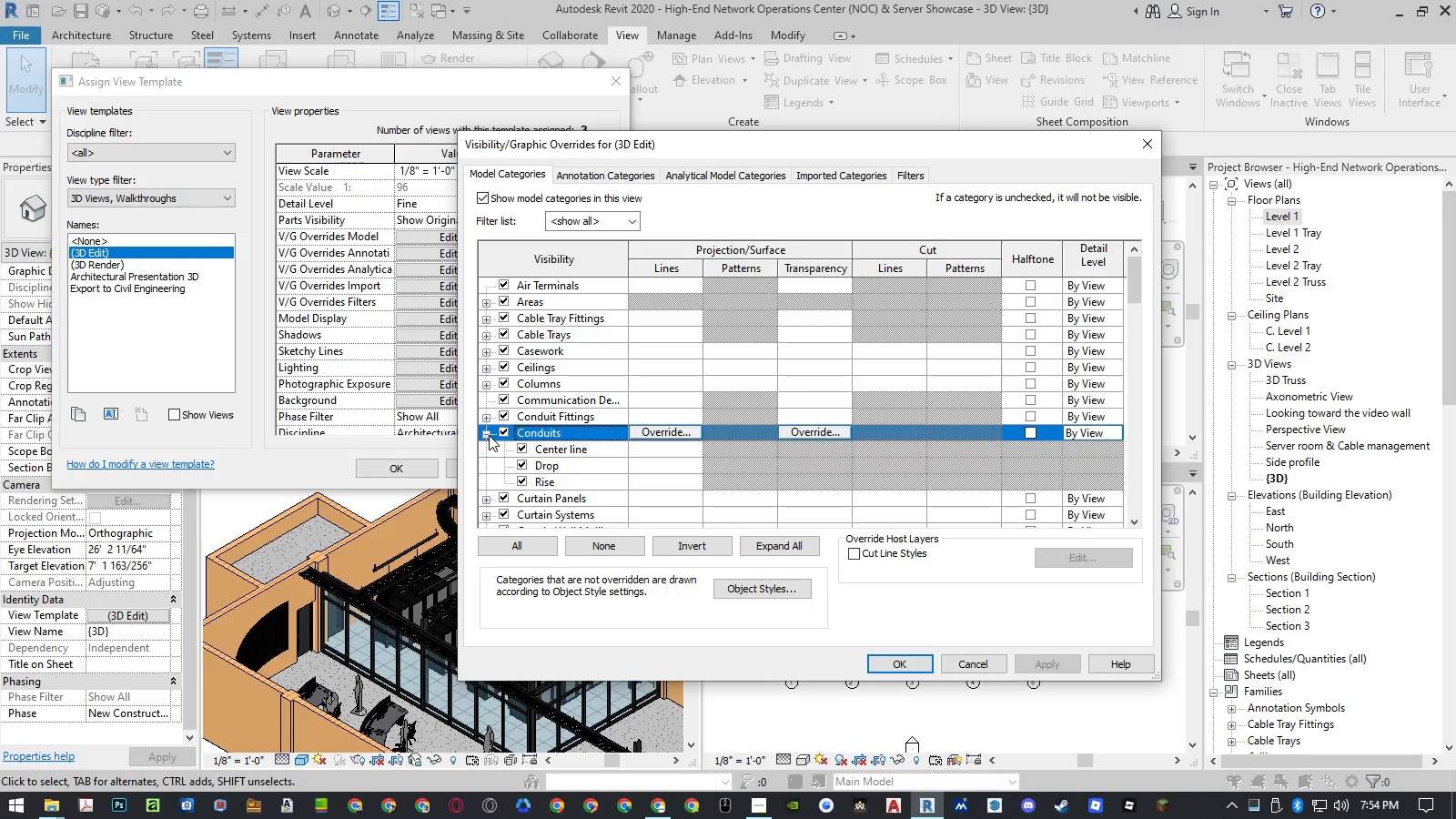 
left_click([489, 435])
 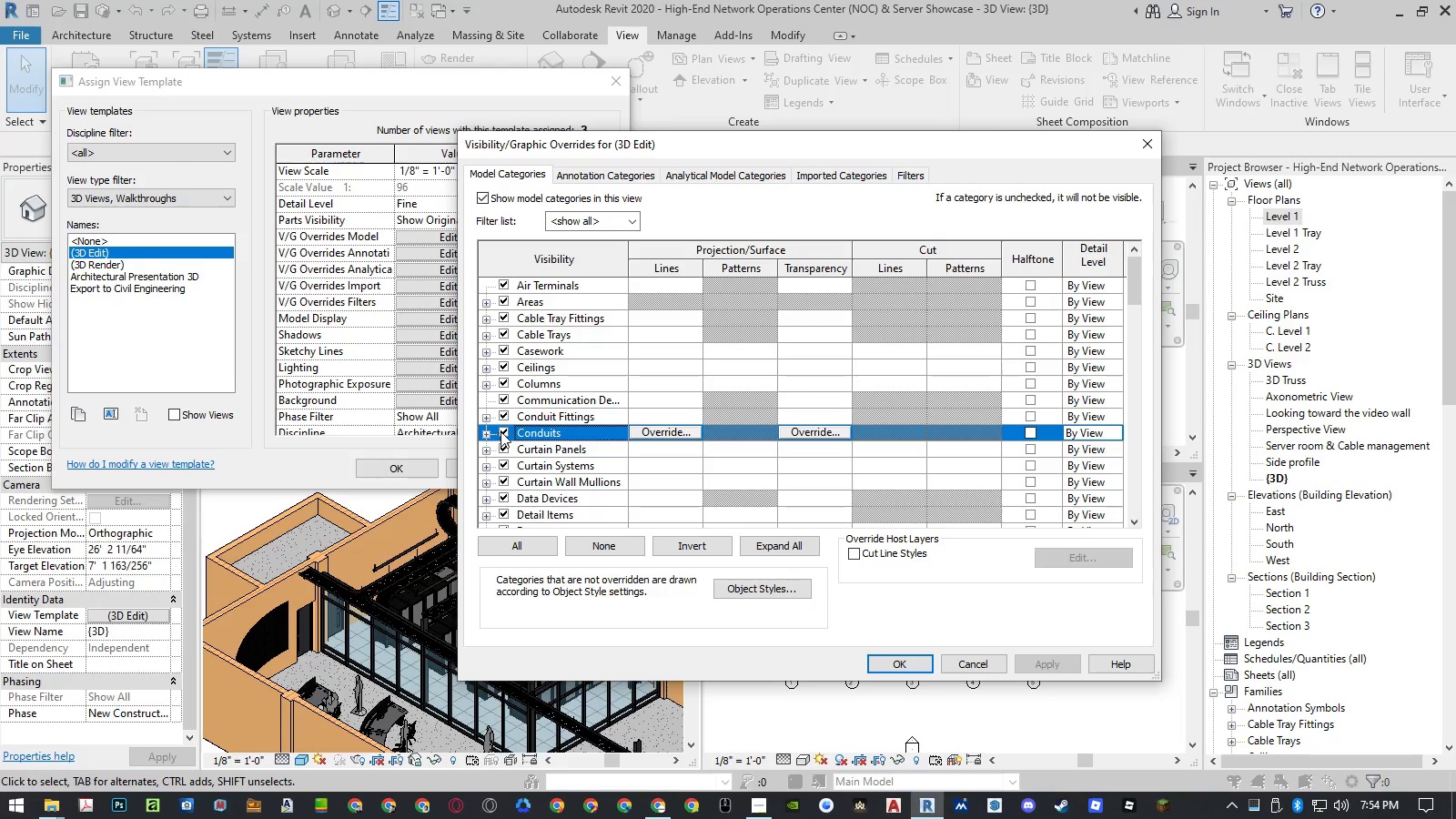 
left_click([502, 431])
 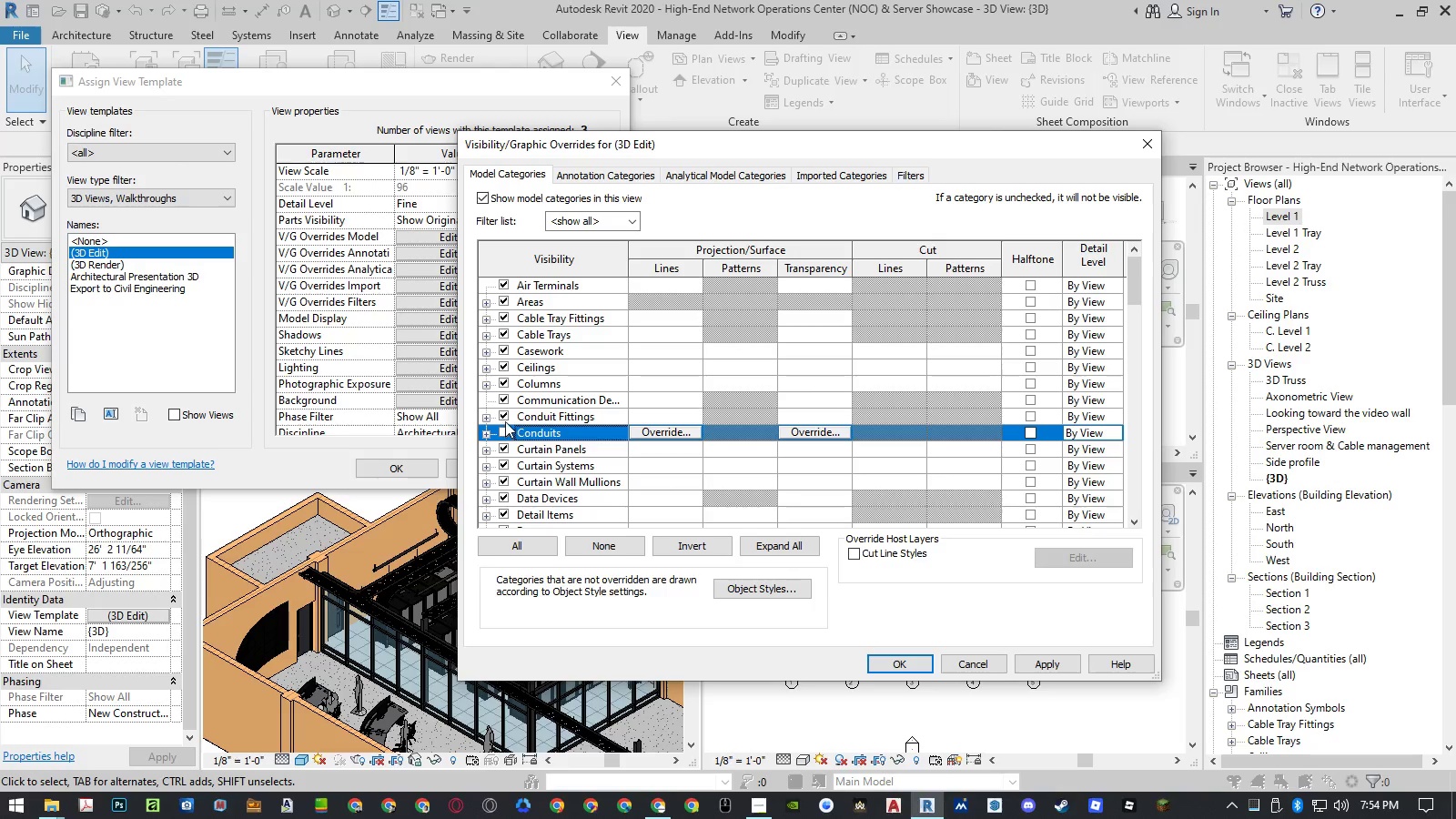 
left_click([504, 415])
 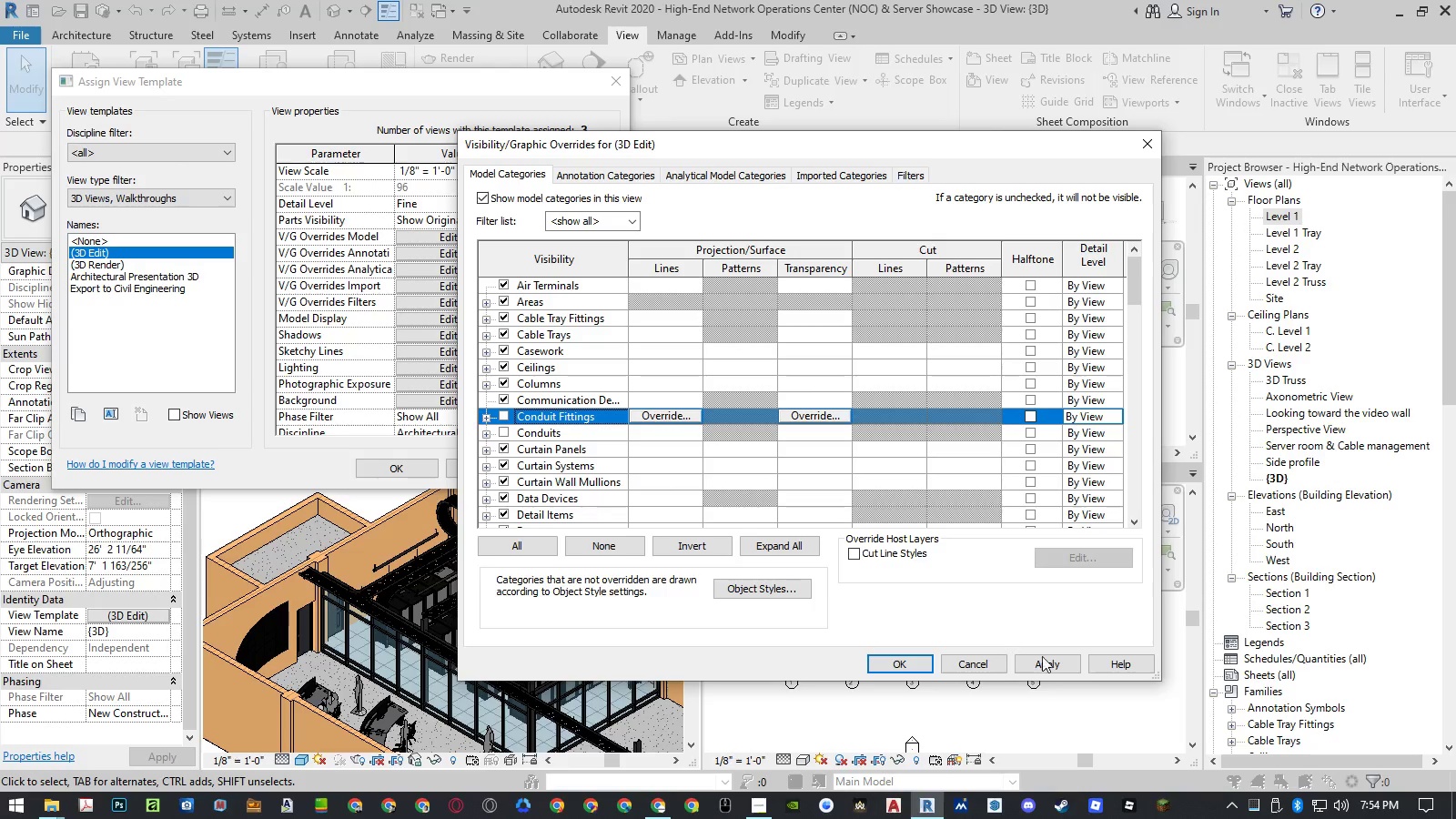 
left_click([1049, 659])
 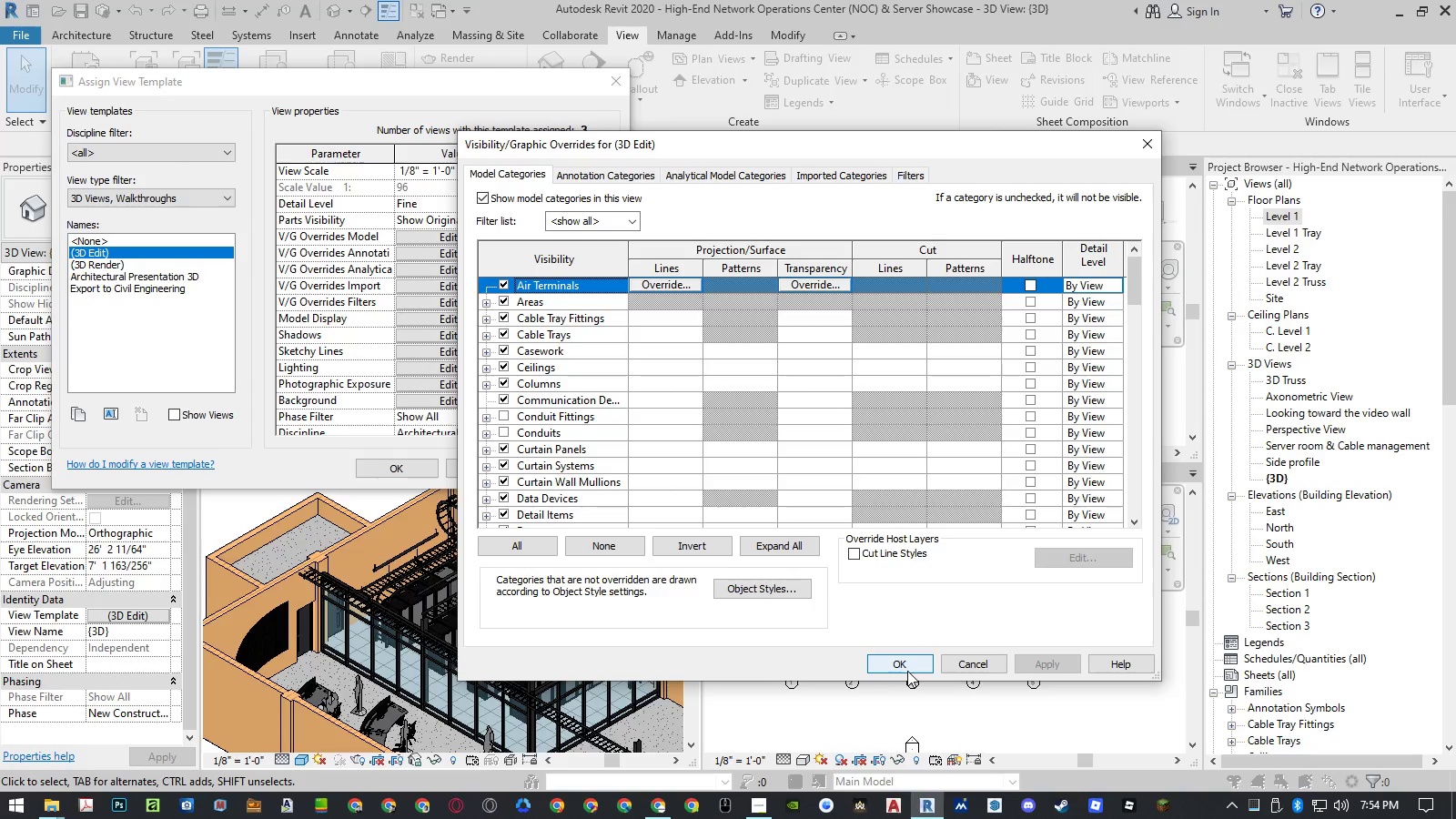 
left_click([907, 671])
 